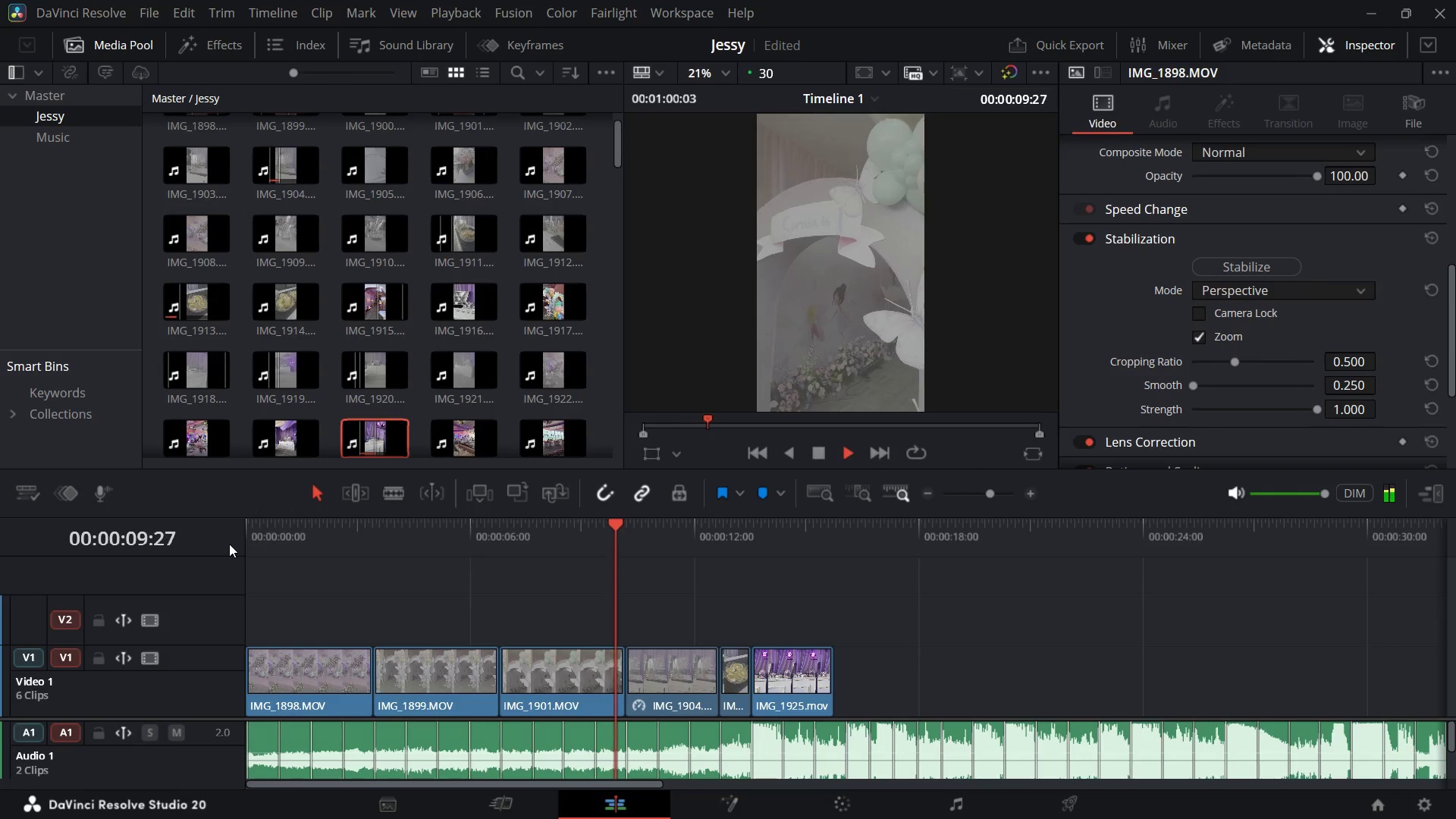 
wait(15.01)
 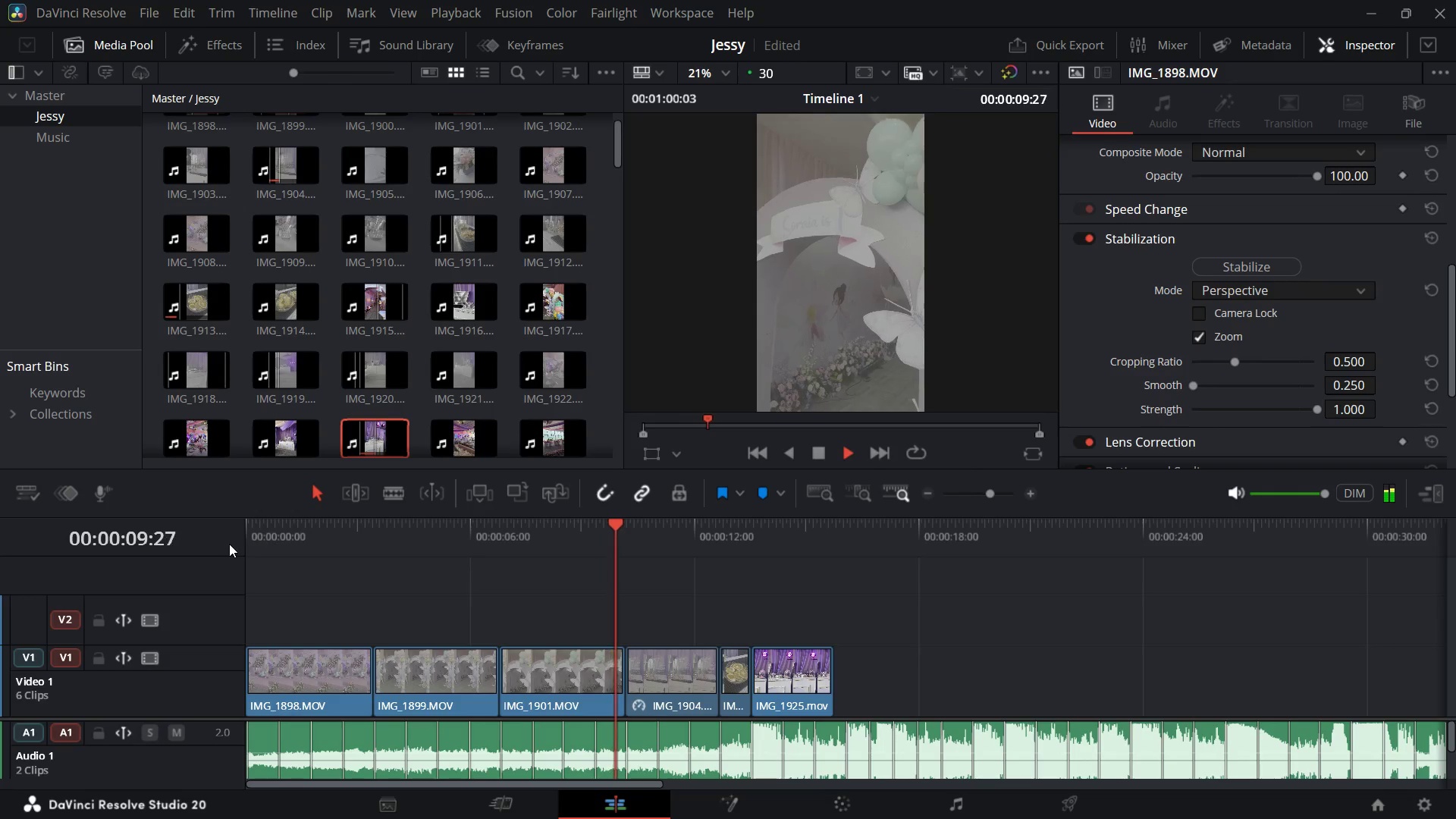 
key(Space)
 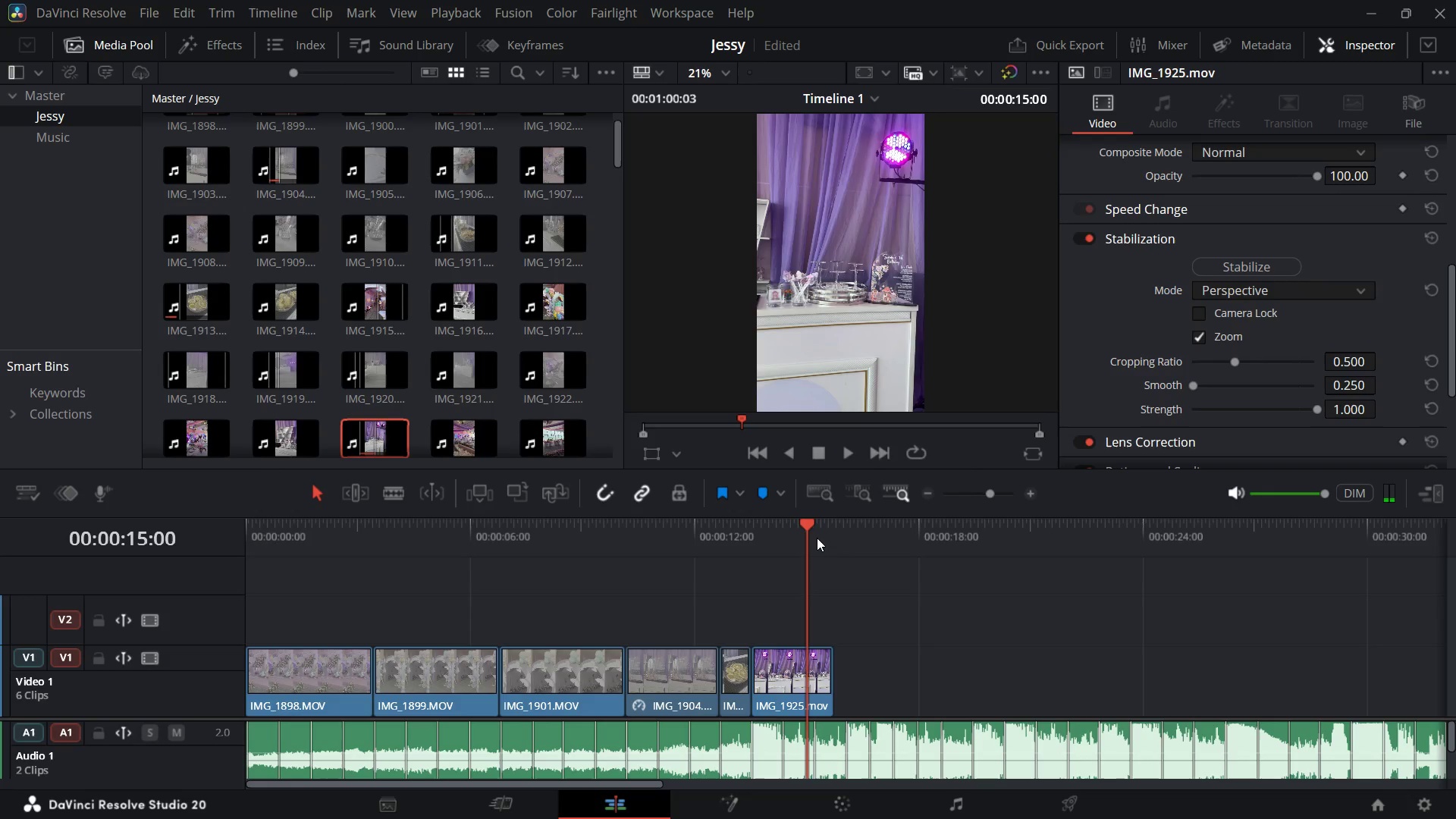 
scroll: coordinate [482, 384], scroll_direction: down, amount: 2.0
 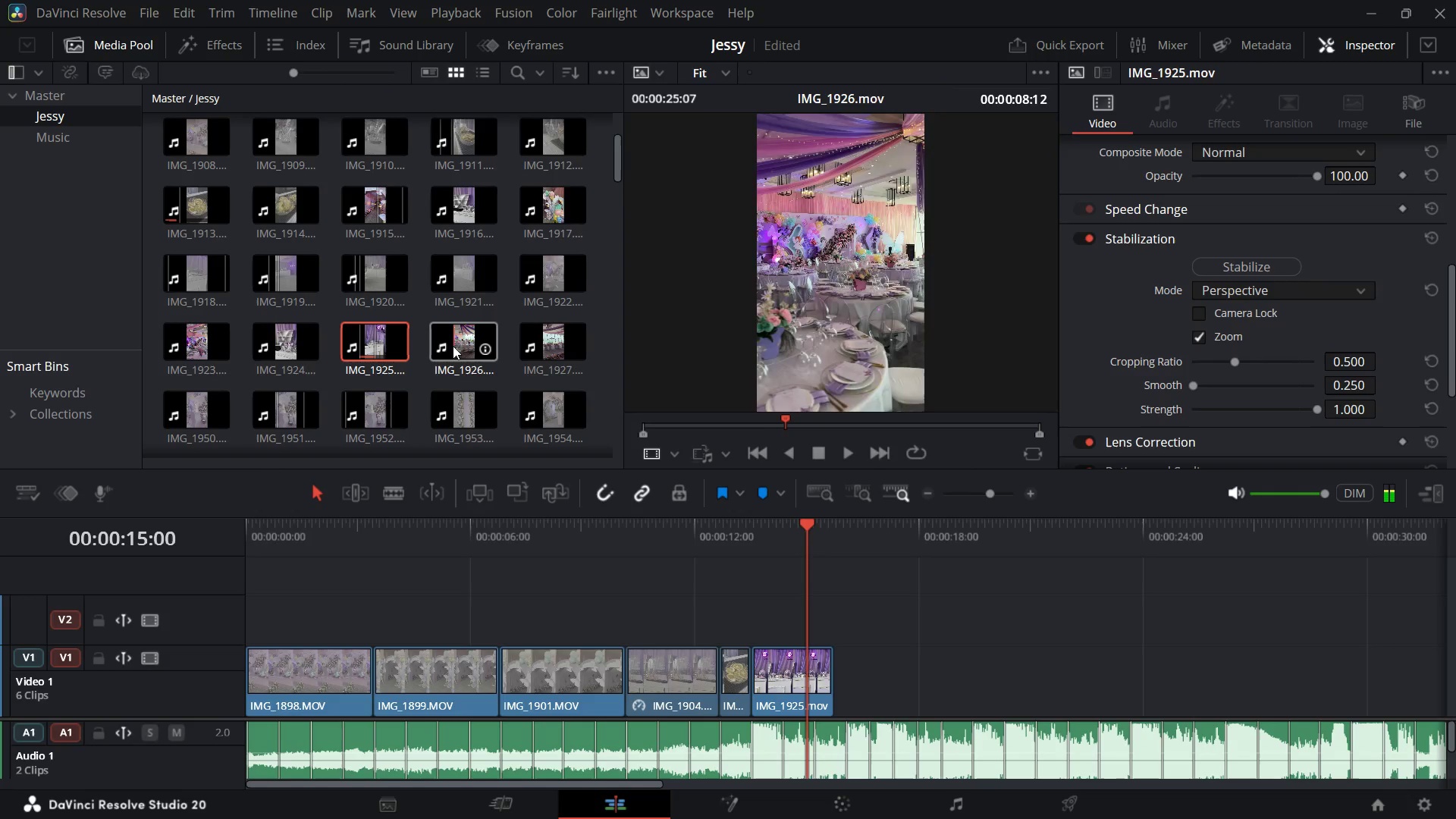 
double_click([445, 346])
 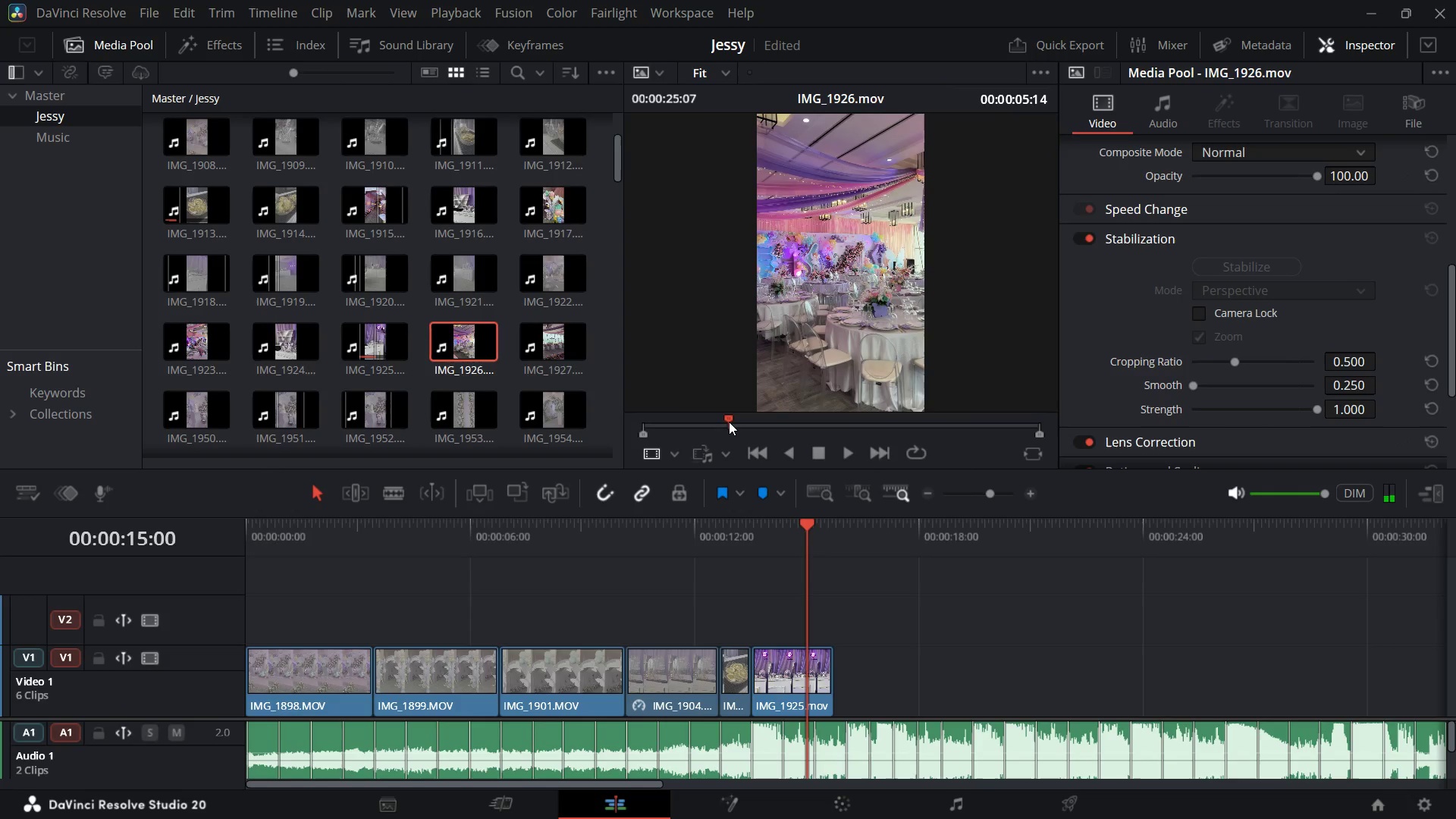 
left_click_drag(start_coordinate=[729, 422], to_coordinate=[692, 420])
 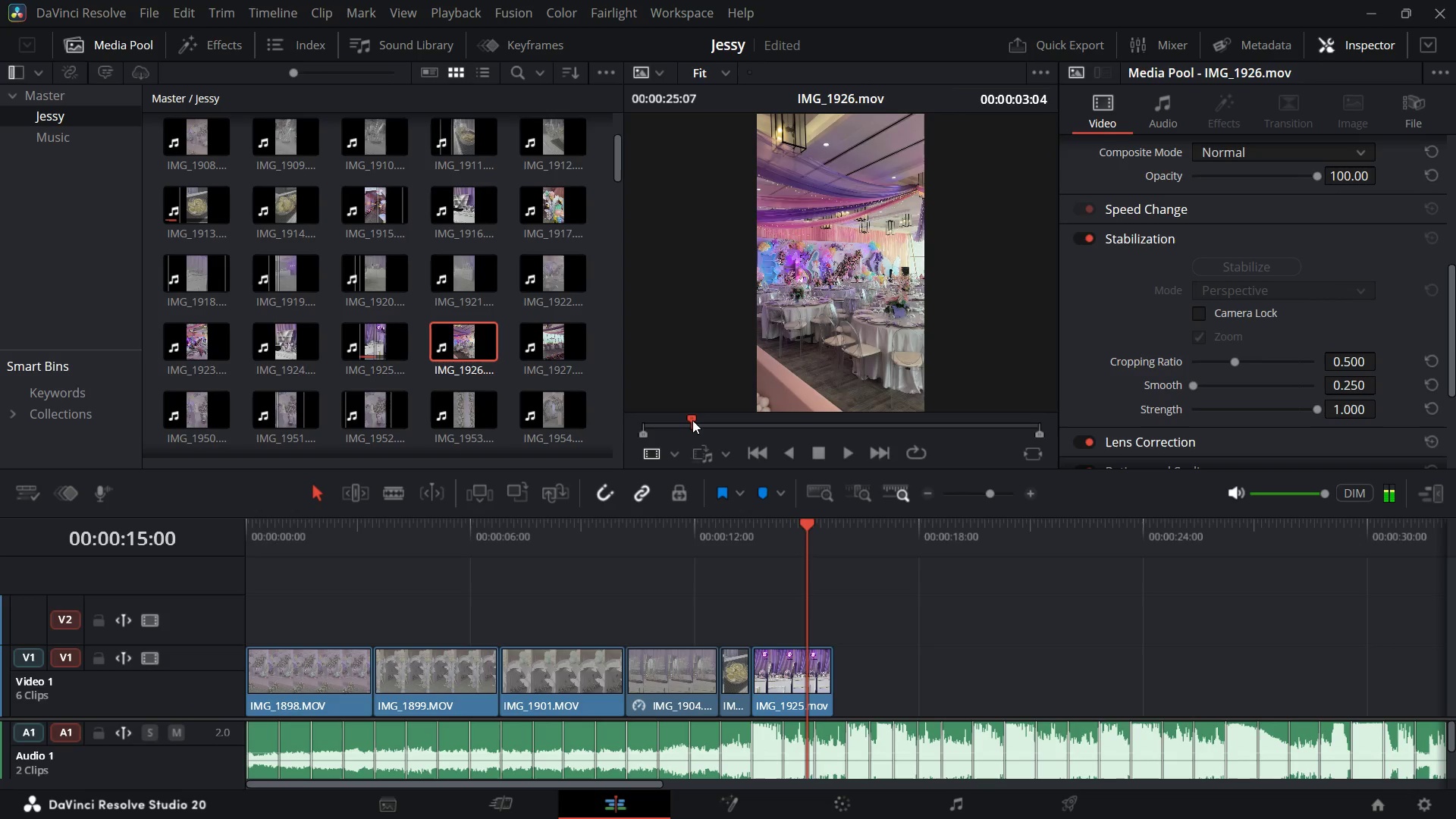 
key(I)
 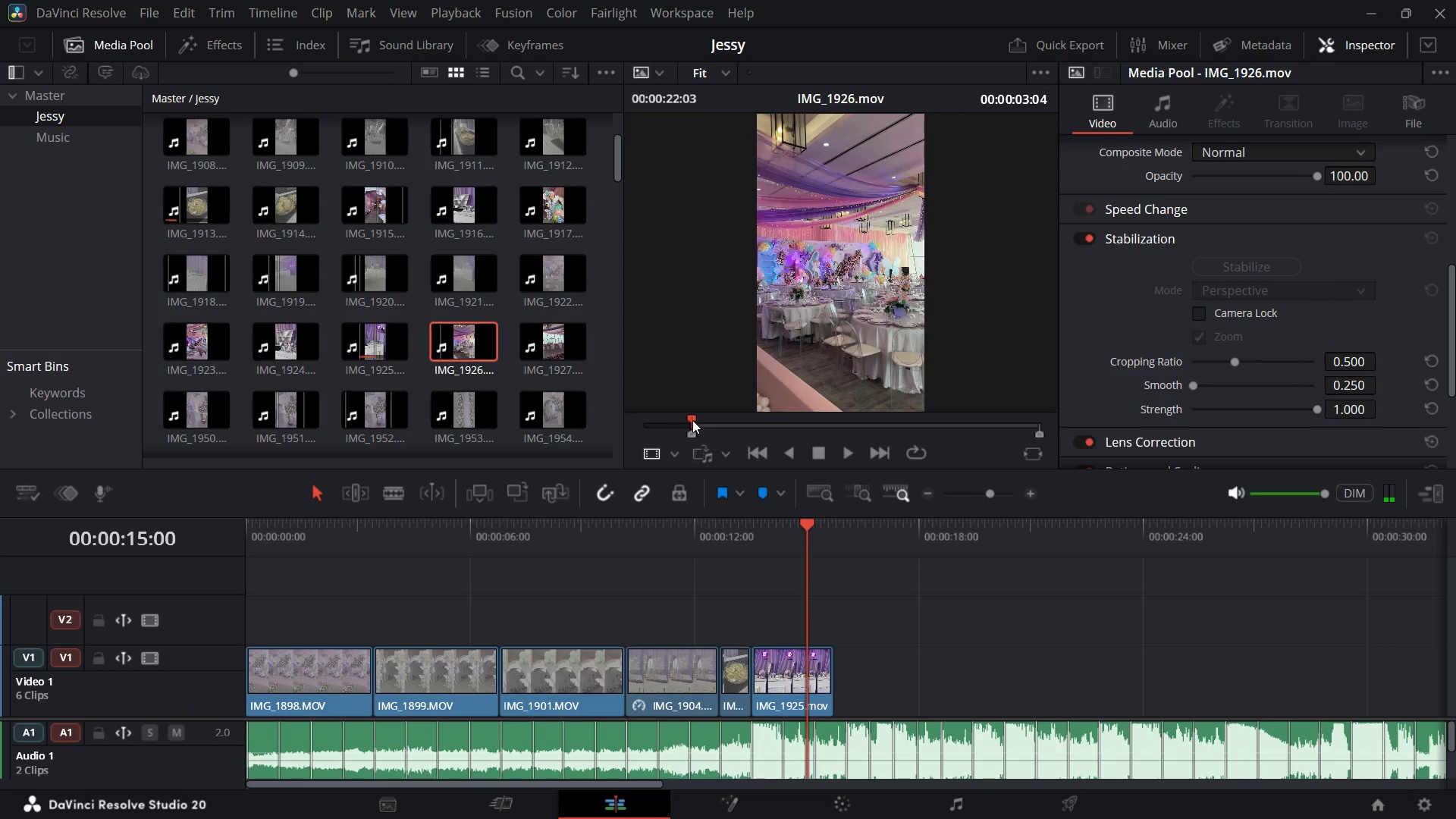 
left_click_drag(start_coordinate=[692, 420], to_coordinate=[770, 415])
 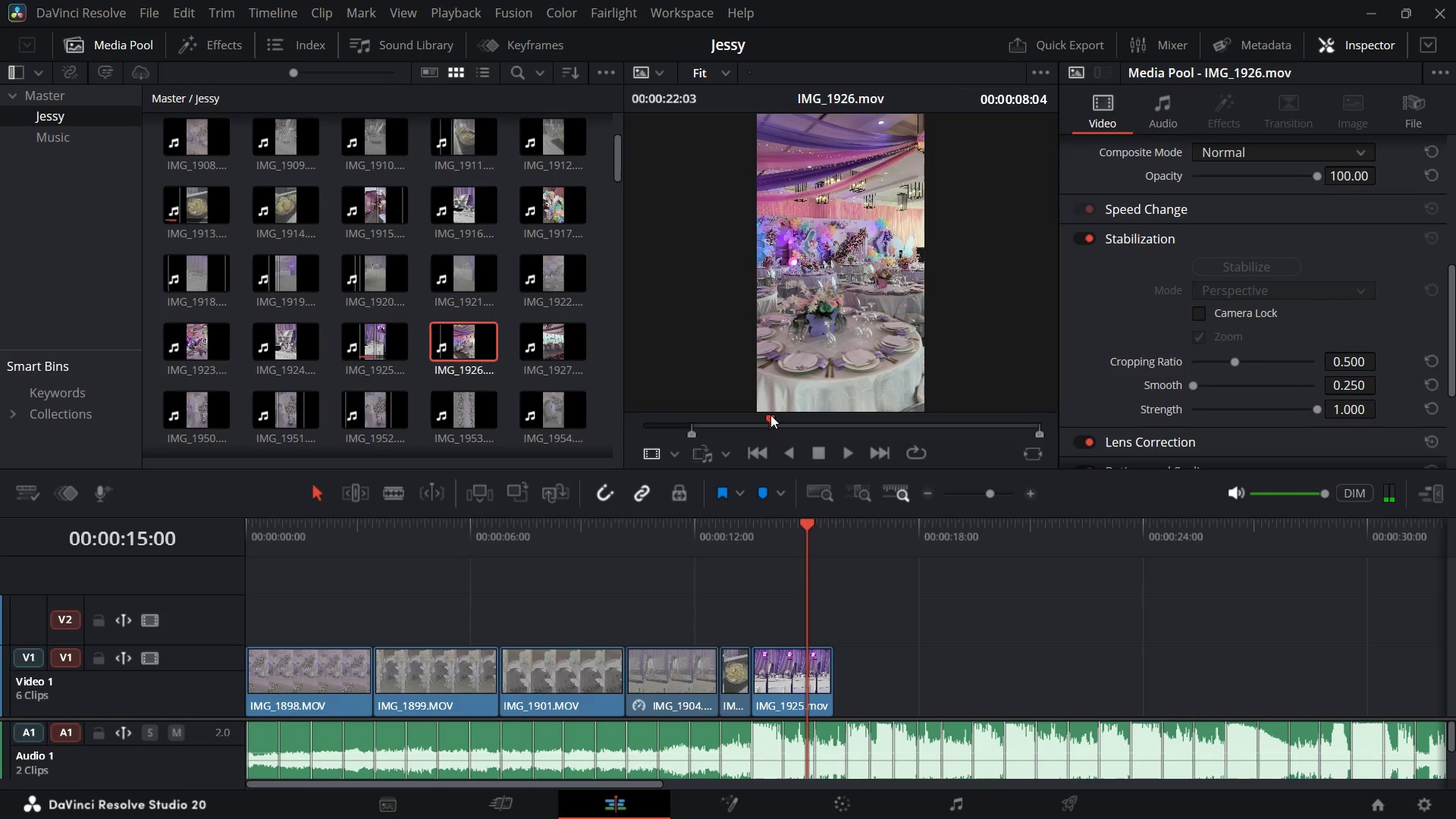 
key(O)
 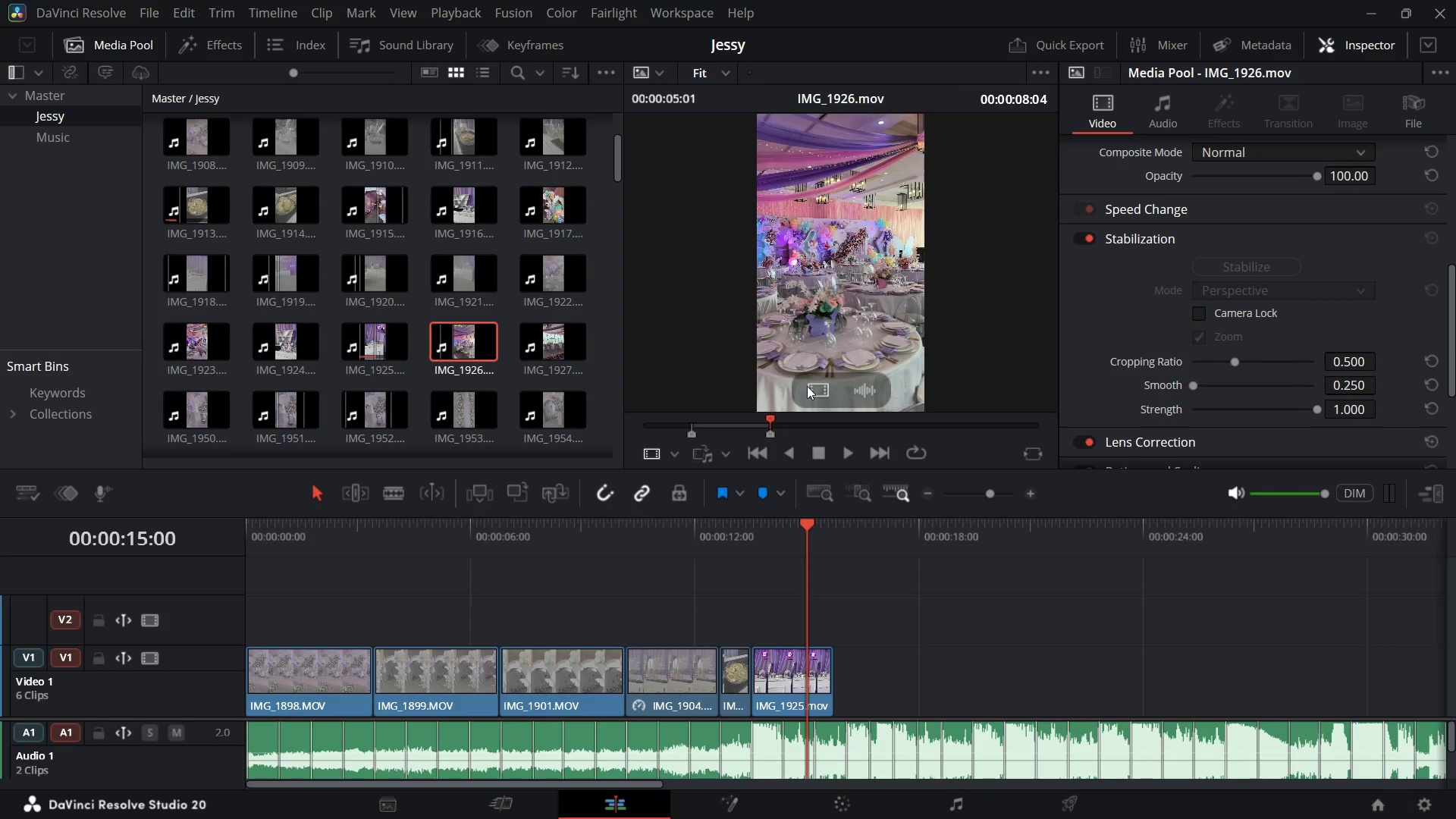 
left_click_drag(start_coordinate=[811, 386], to_coordinate=[889, 684])
 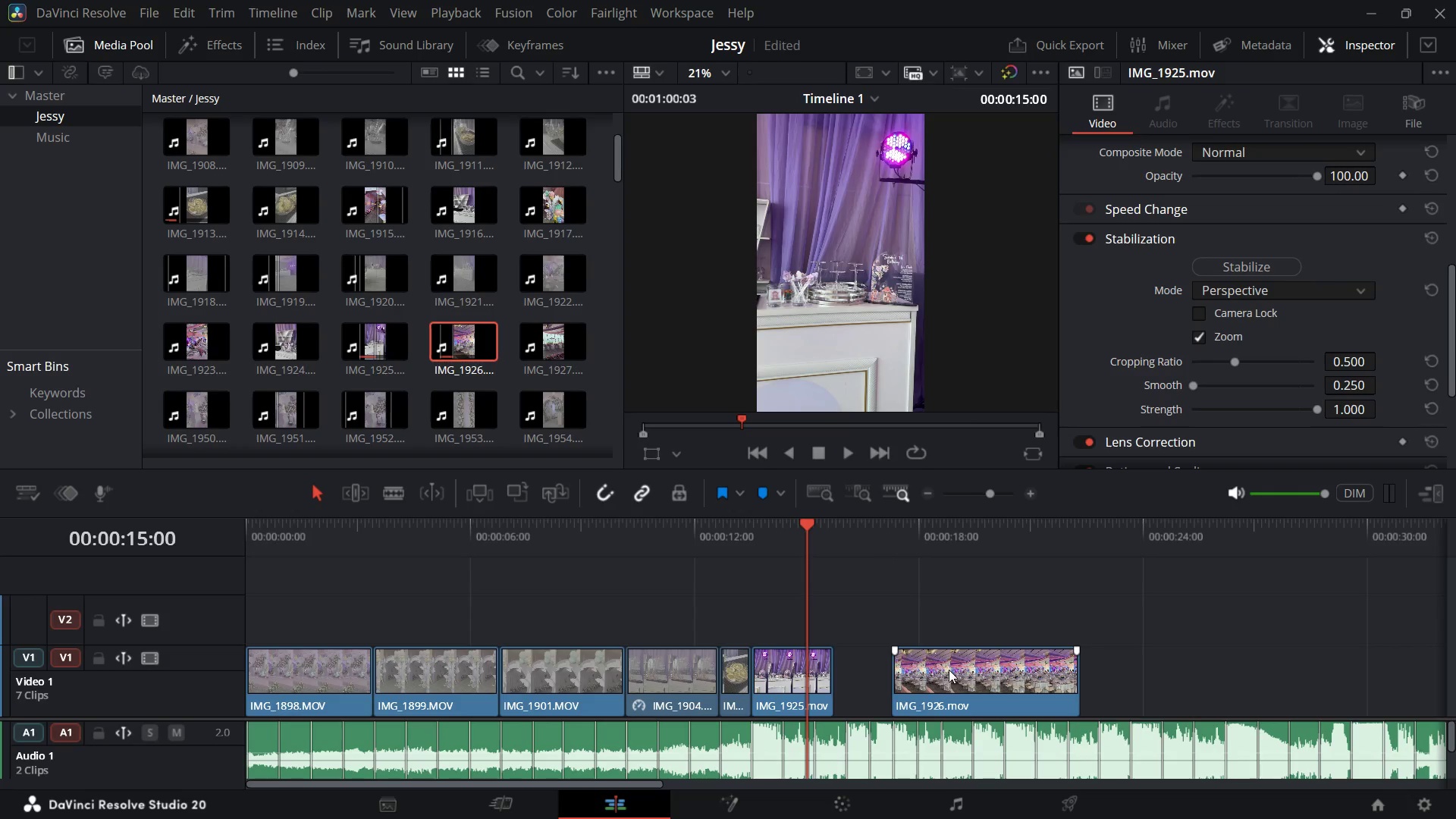 
left_click([950, 669])
 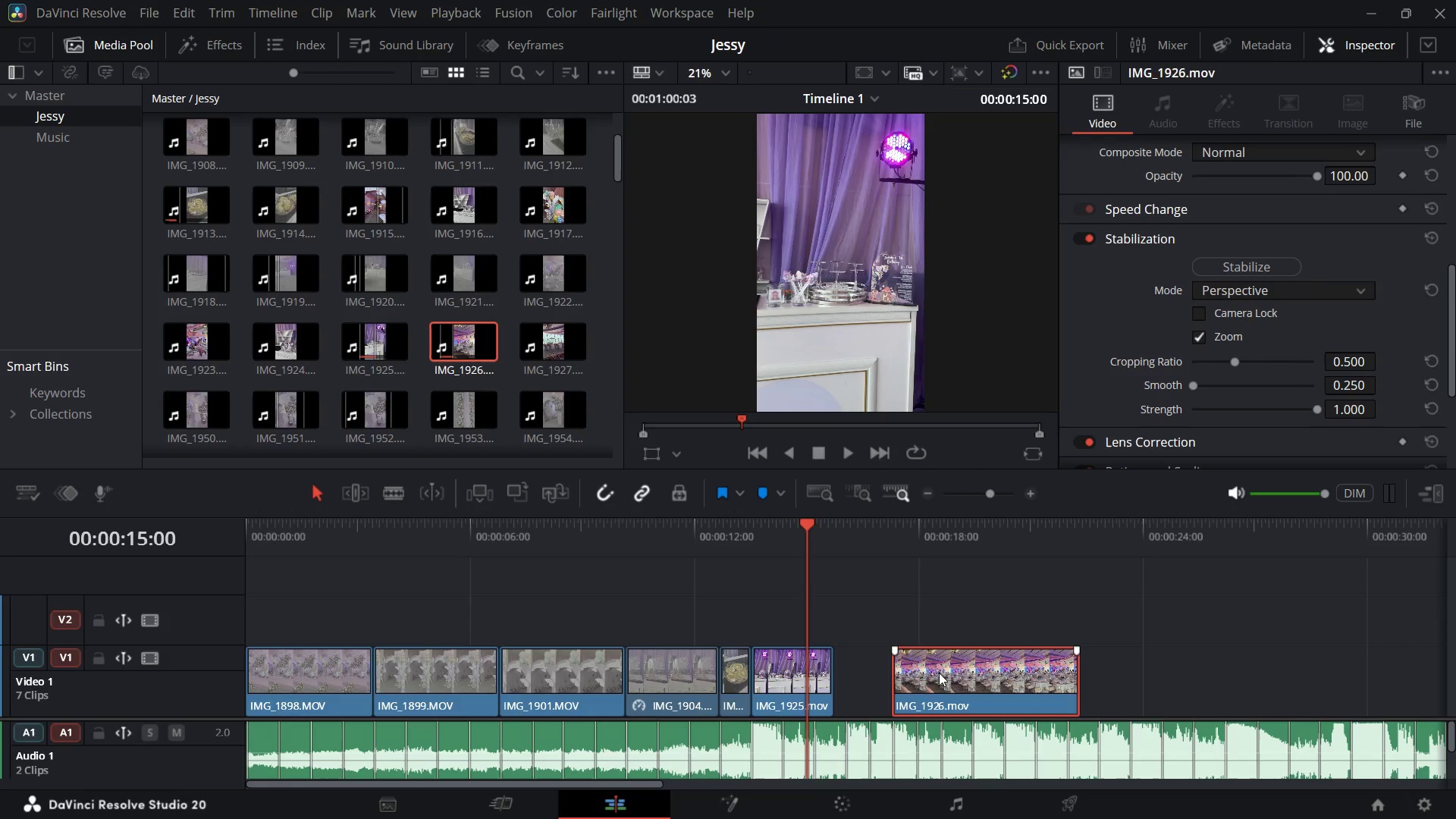 
wait(9.4)
 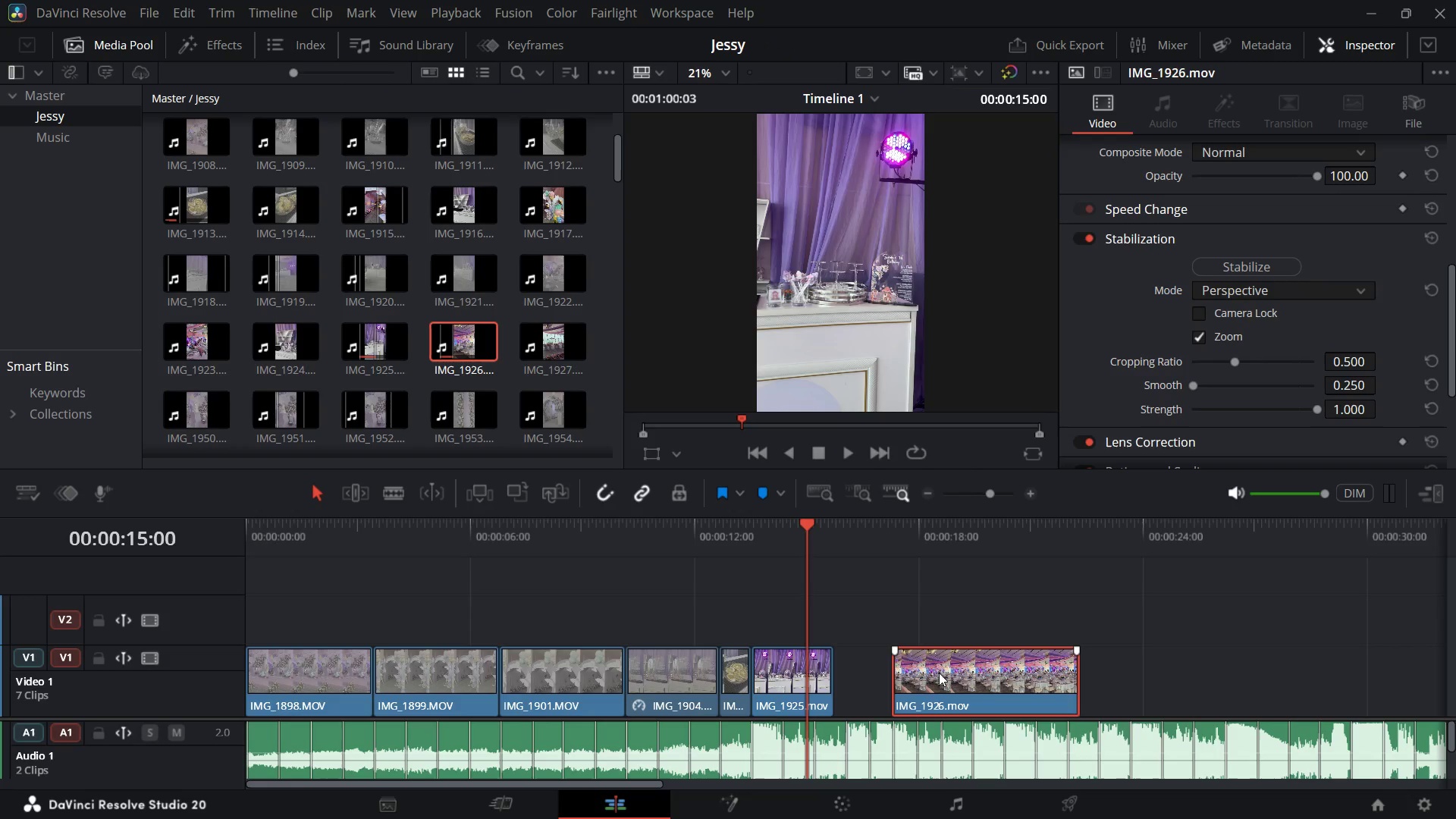 
key(Control+R)
 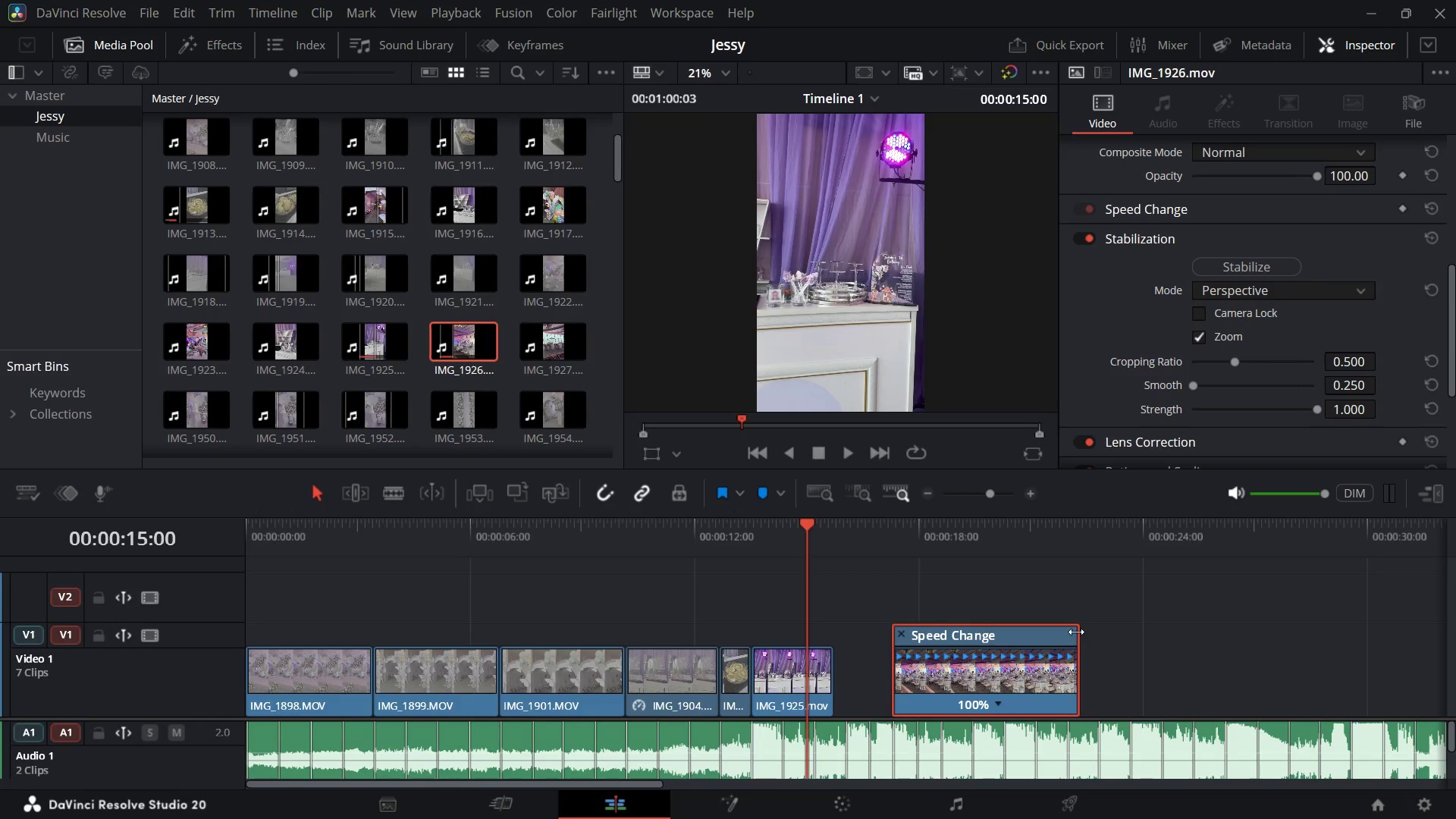 
left_click_drag(start_coordinate=[1075, 632], to_coordinate=[1232, 617])
 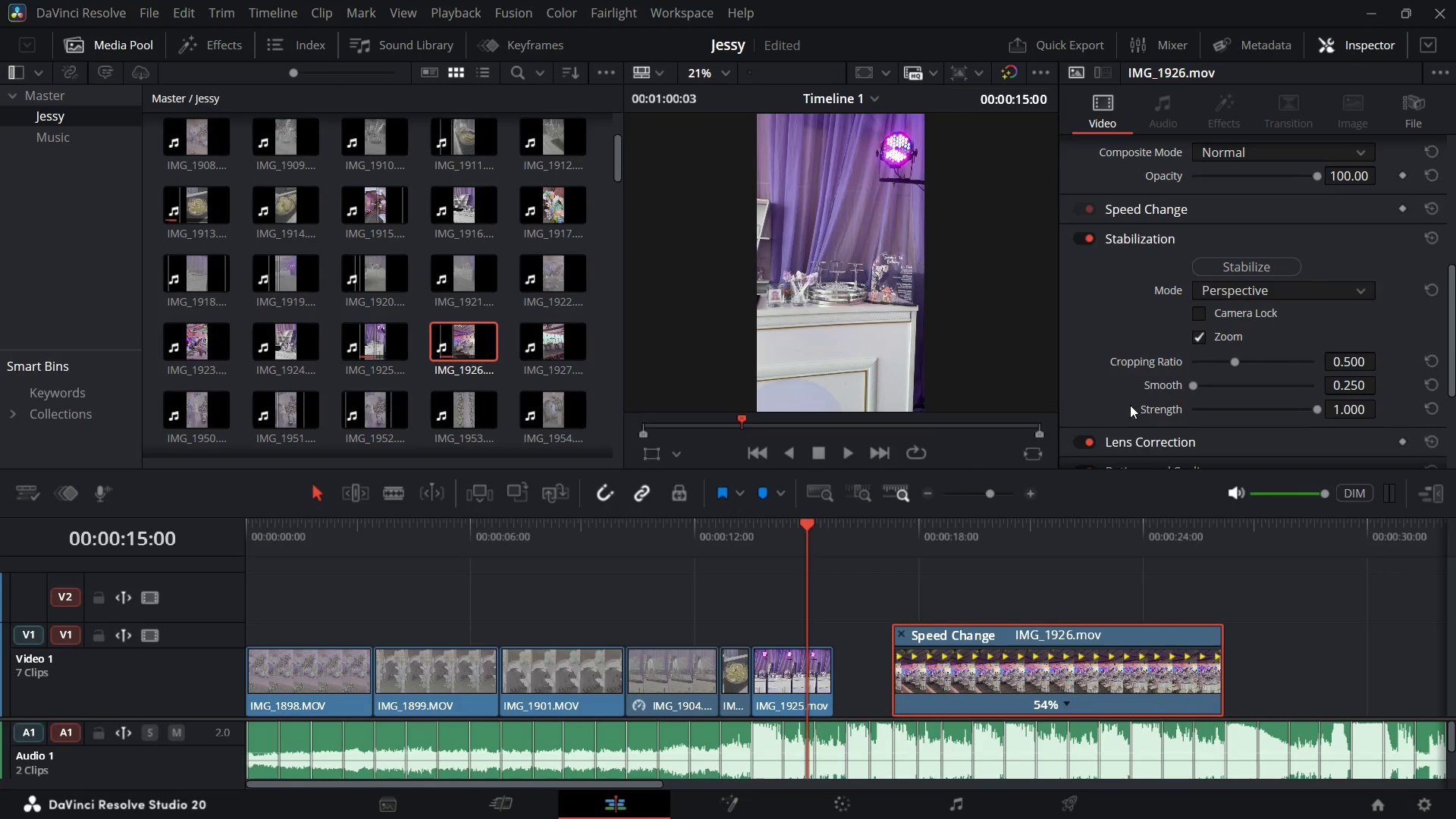 
scroll: coordinate [1125, 381], scroll_direction: down, amount: 6.0
 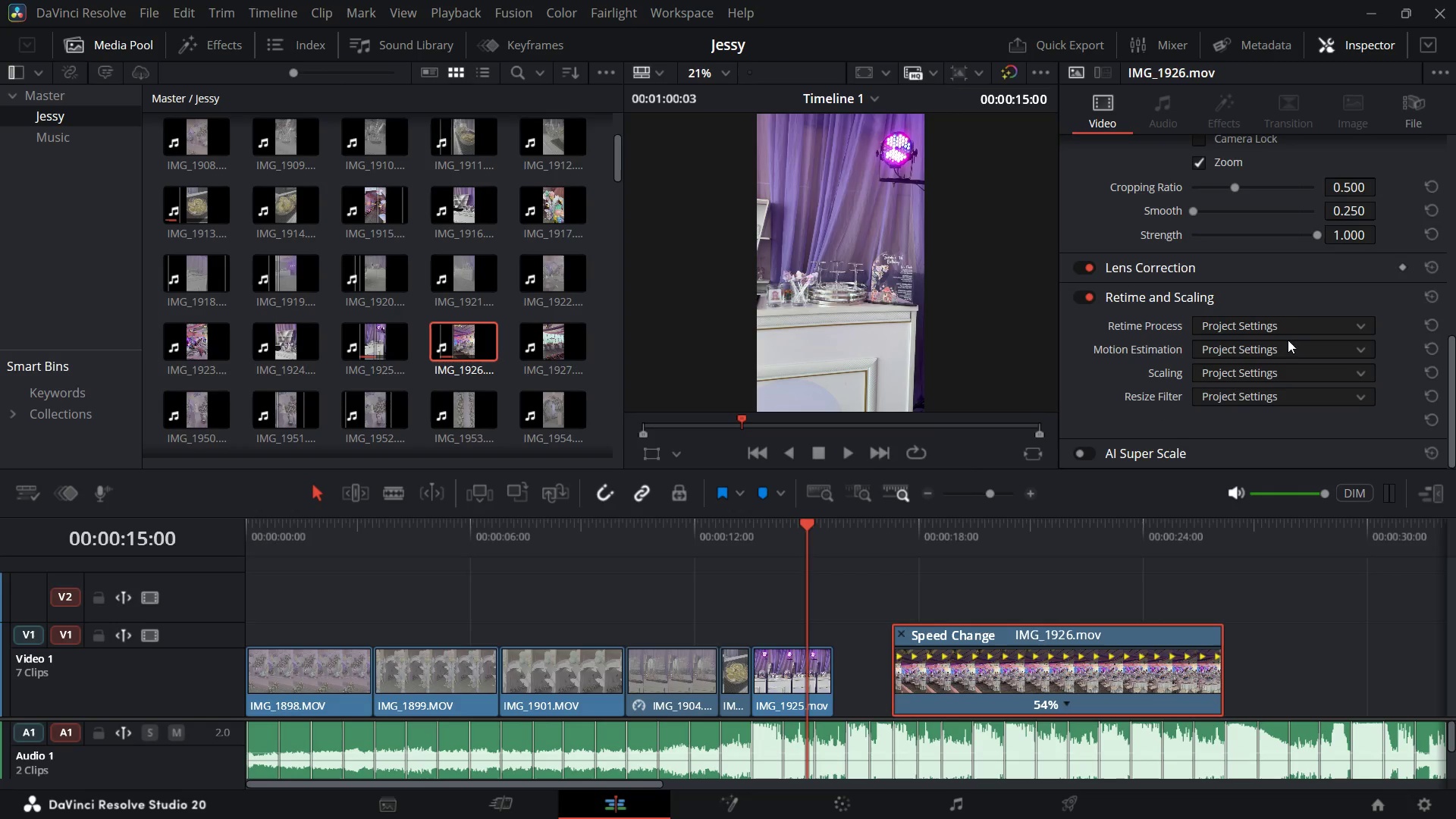 
left_click([1291, 320])
 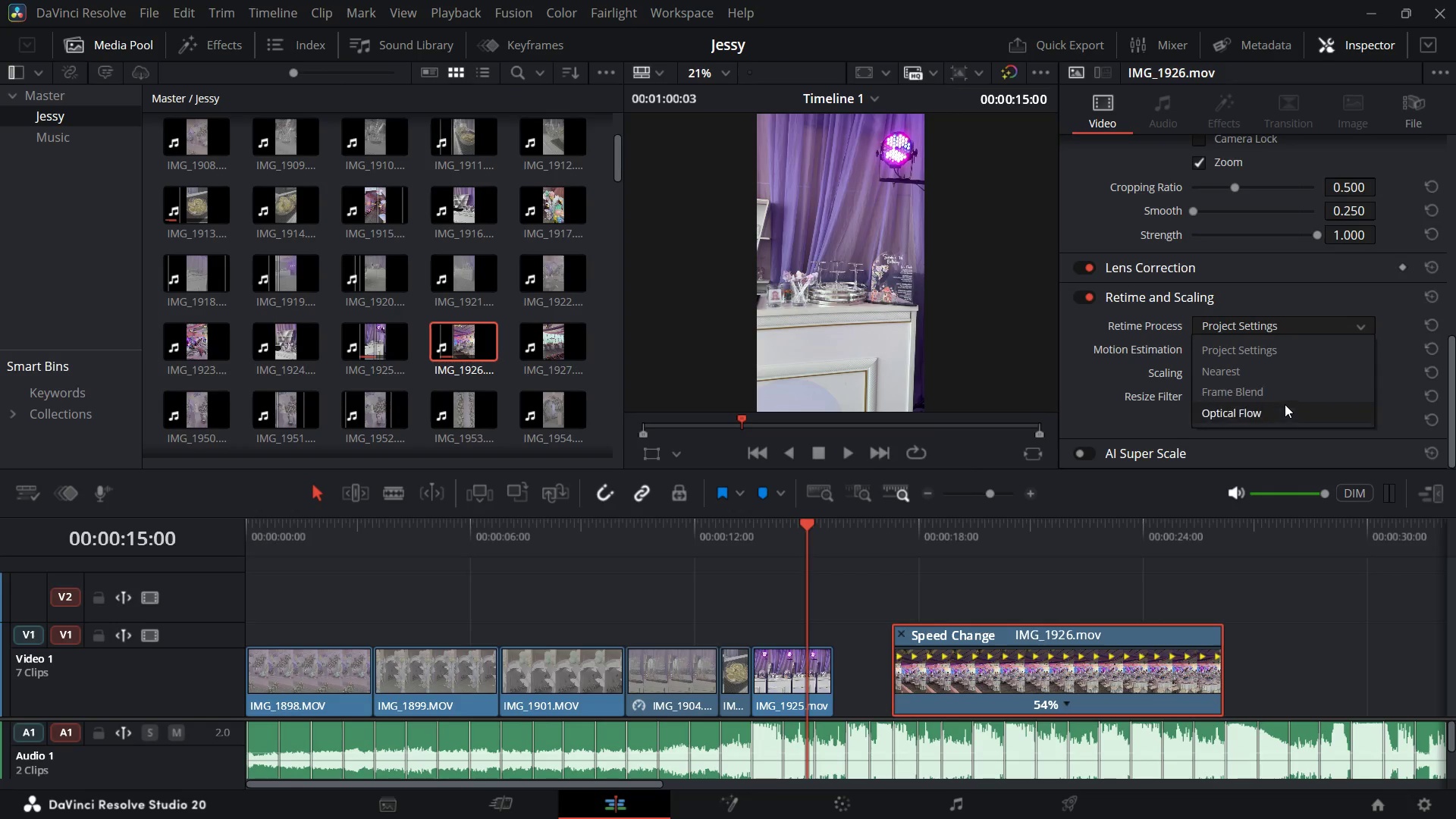 
left_click([1285, 410])
 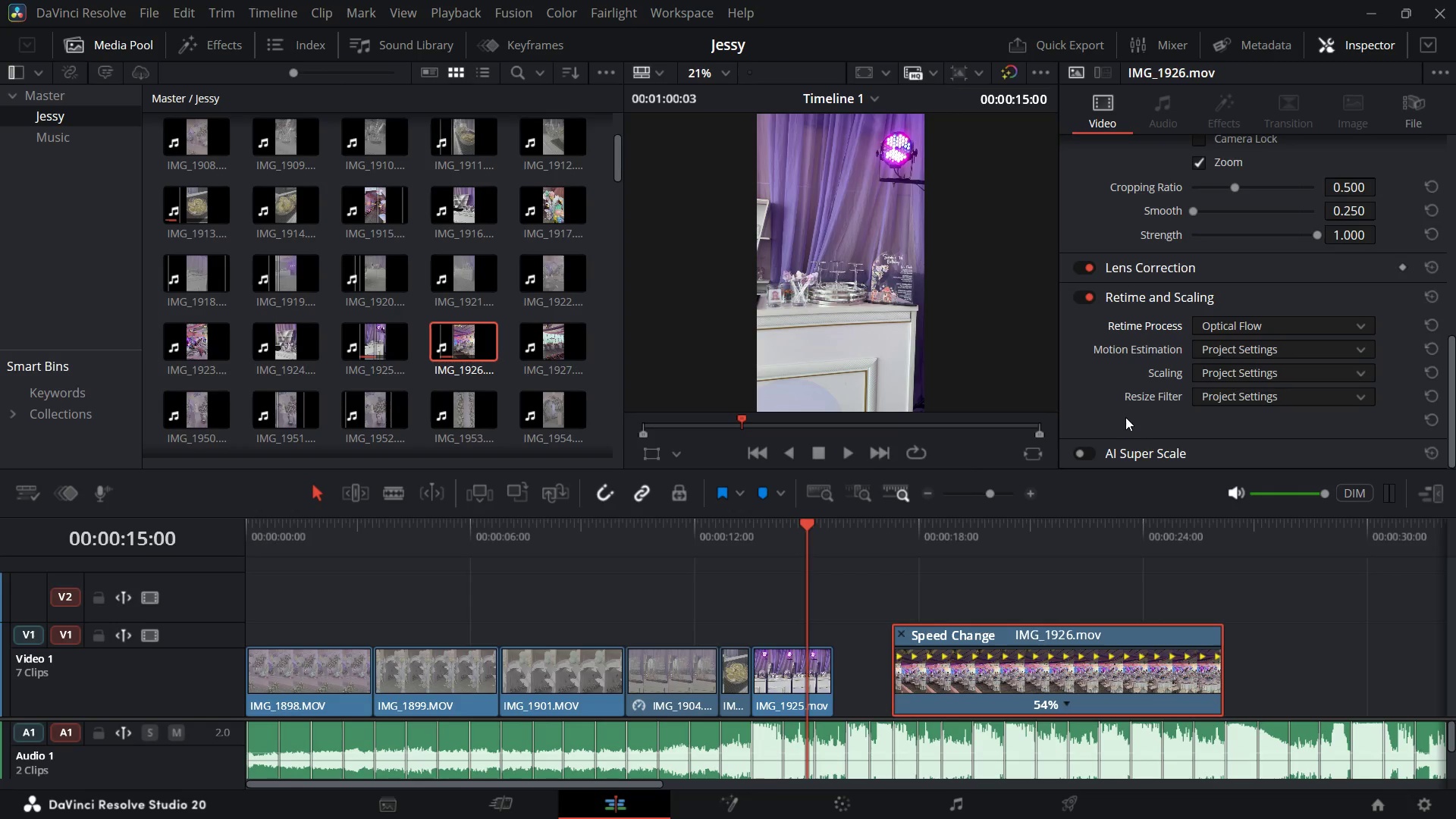 
scroll: coordinate [1126, 414], scroll_direction: up, amount: 3.0
 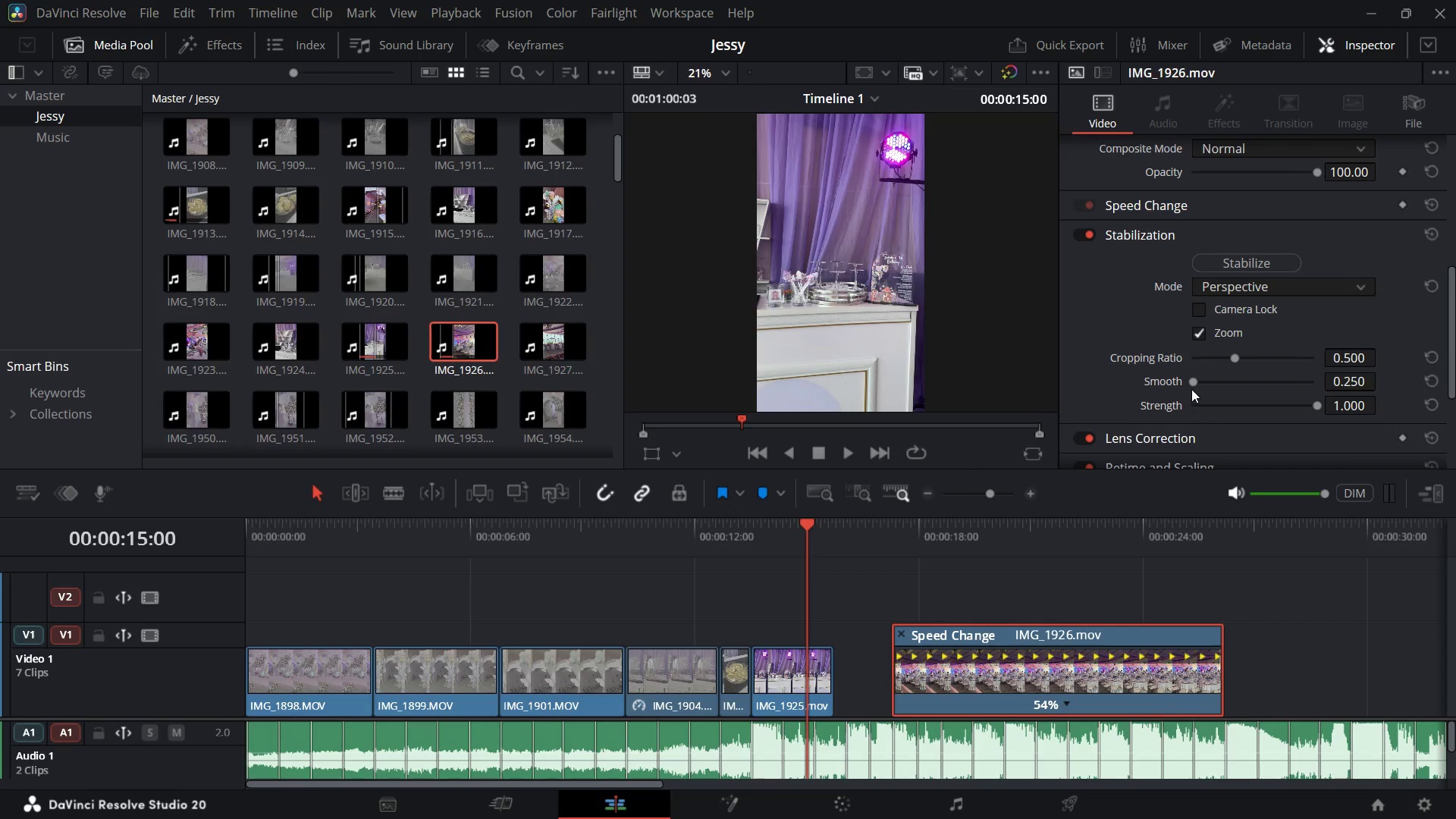 
left_click_drag(start_coordinate=[1193, 378], to_coordinate=[1198, 378])
 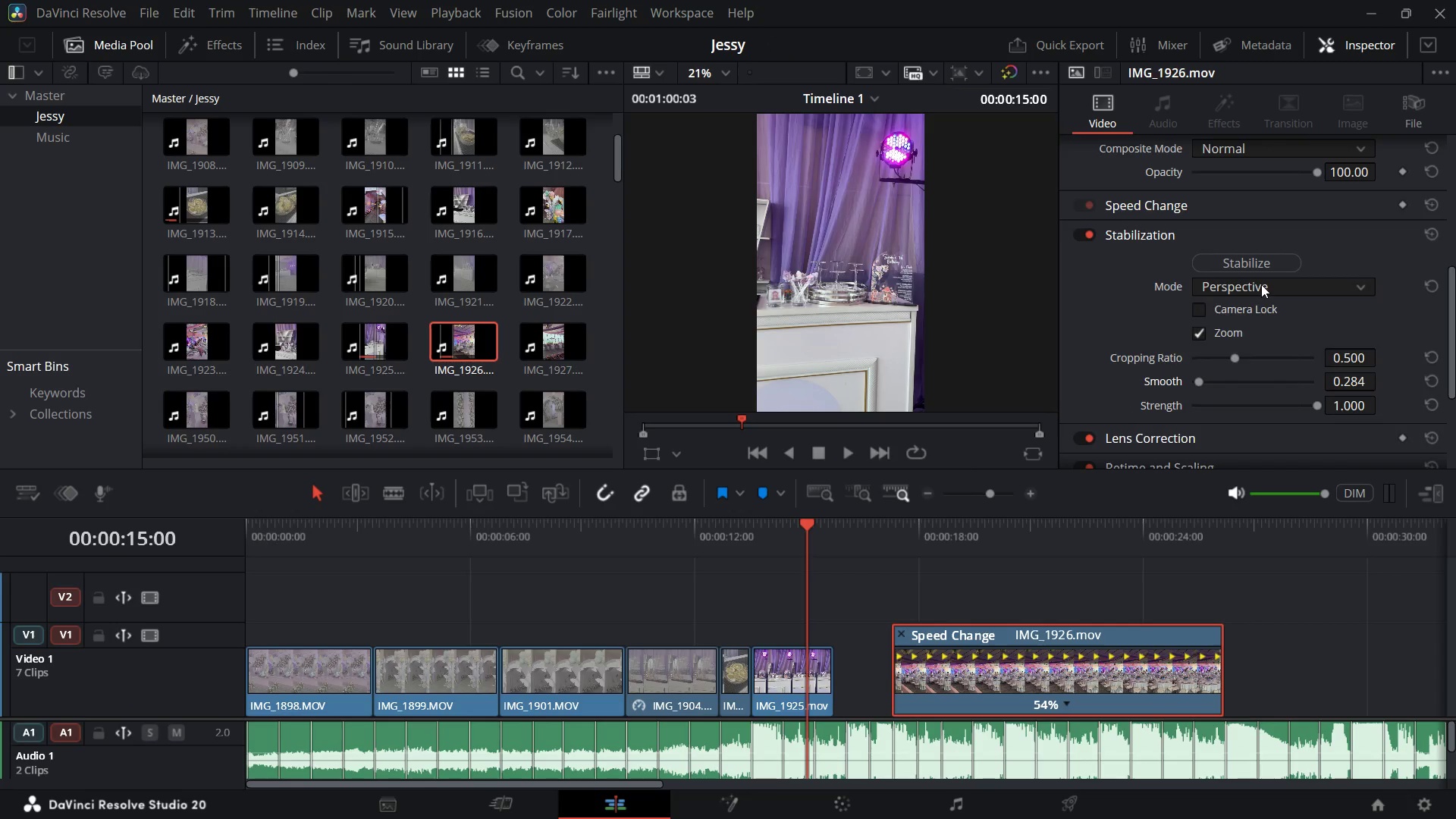 
left_click([1261, 284])
 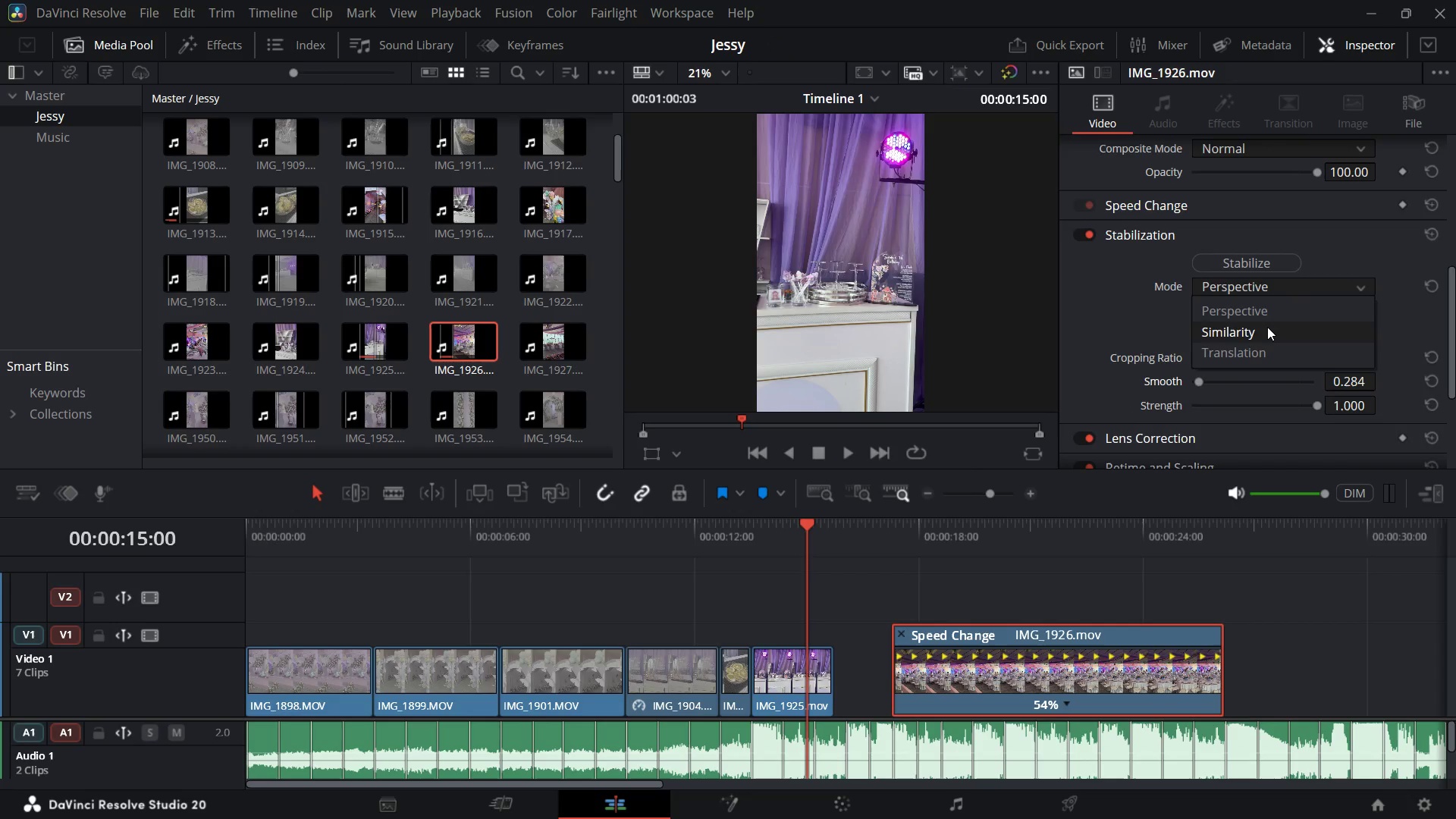 
left_click([1267, 327])
 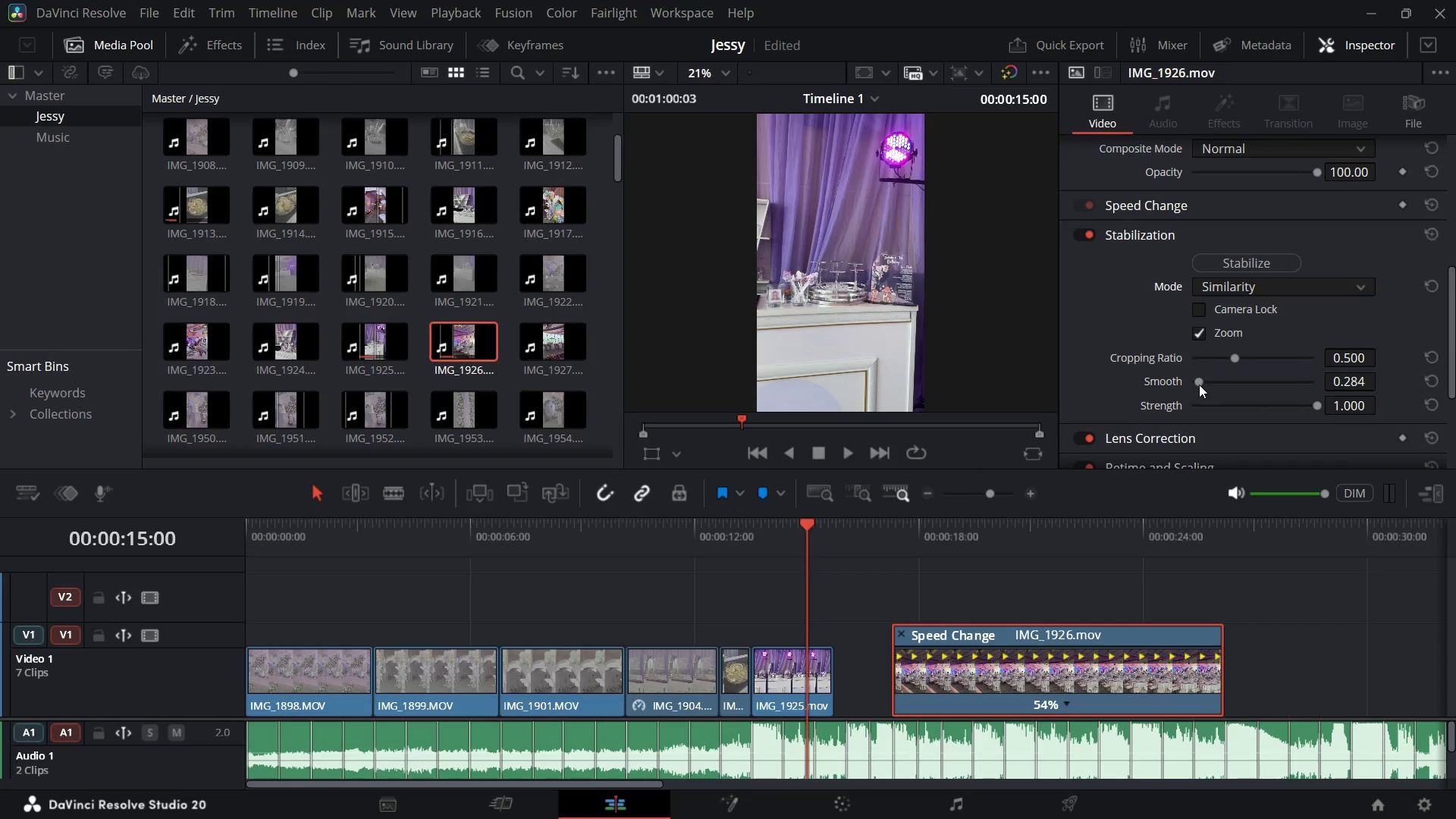 
left_click_drag(start_coordinate=[1198, 384], to_coordinate=[1203, 384])
 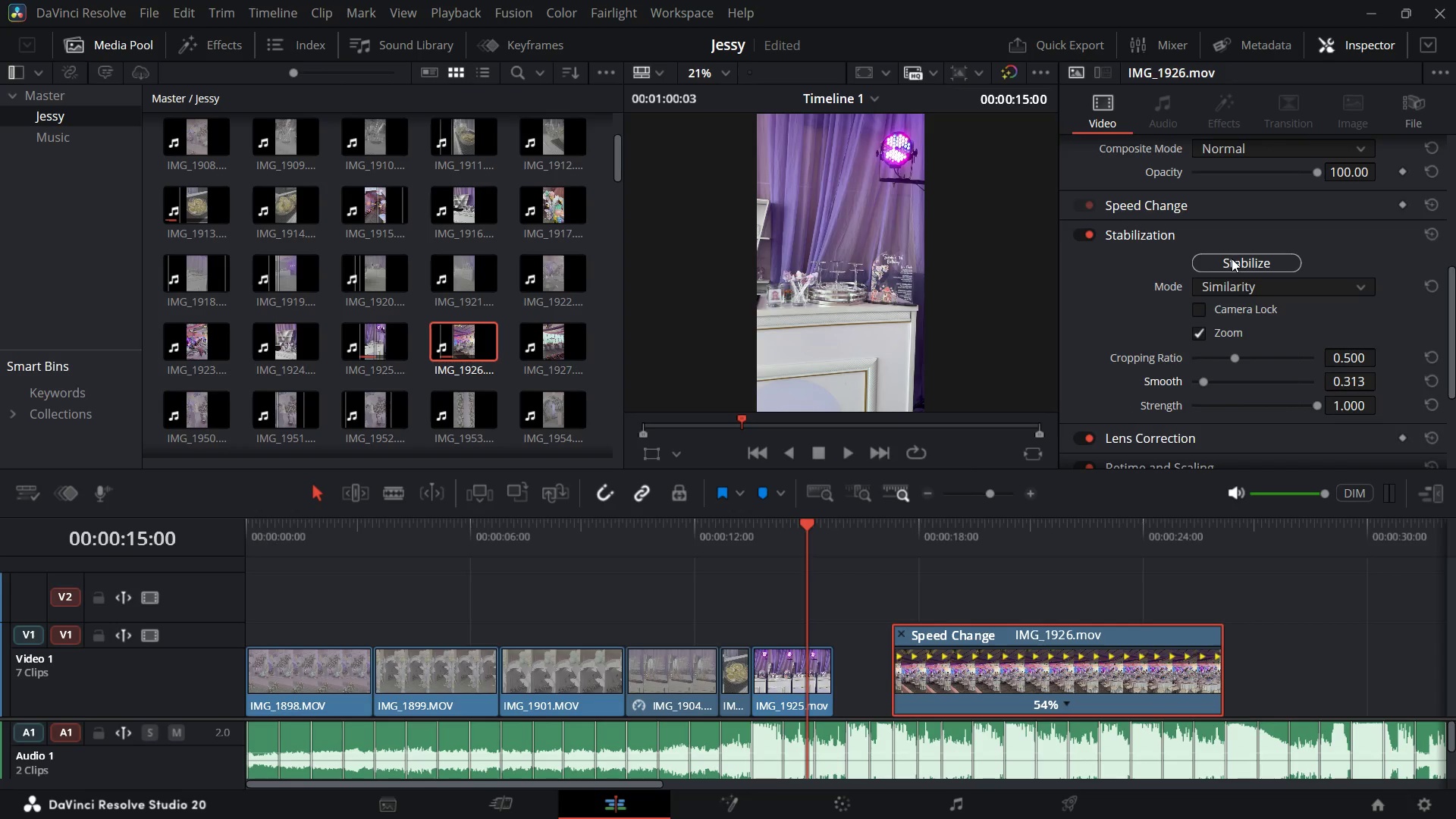 
left_click([1232, 259])
 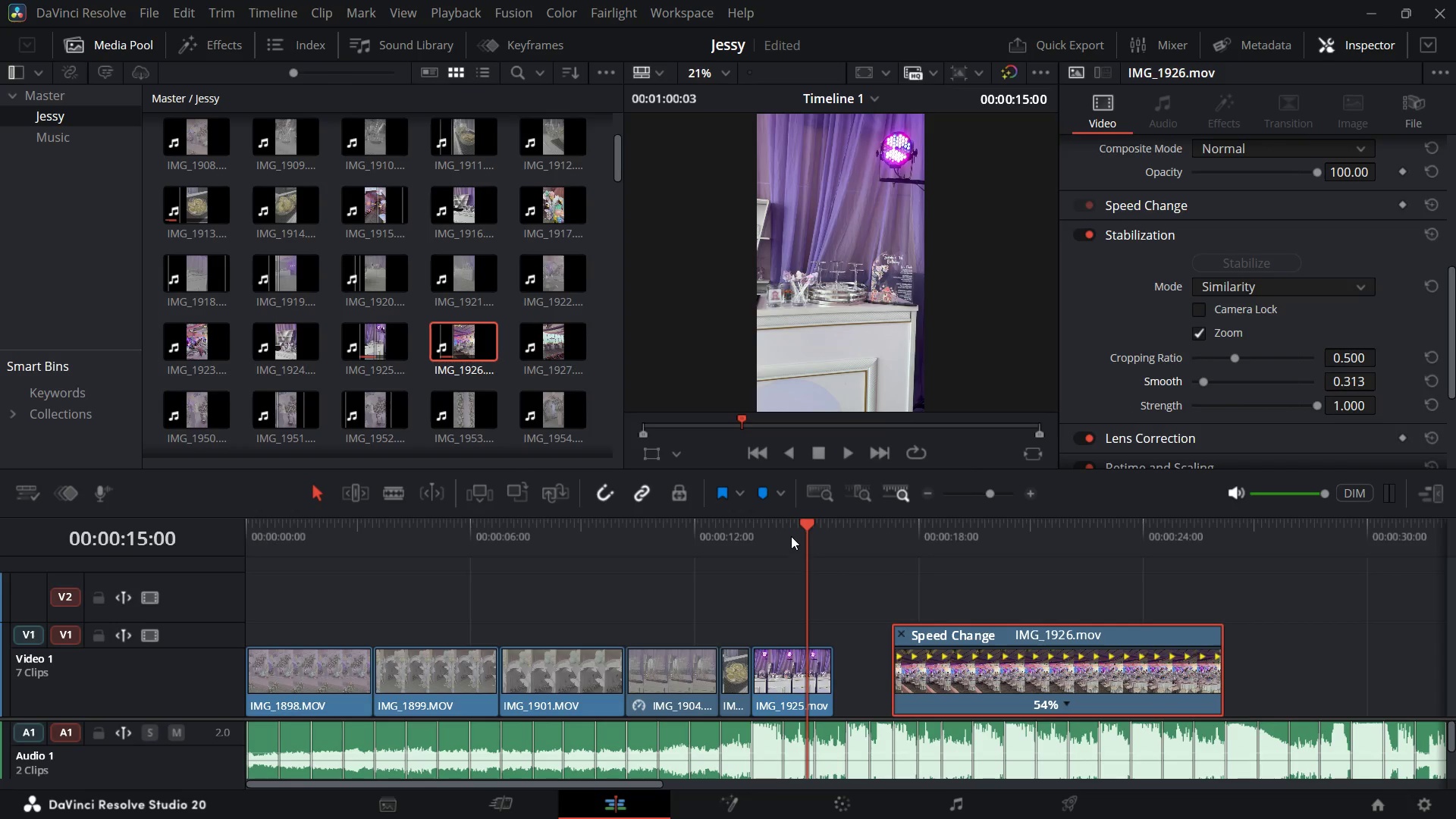 
left_click_drag(start_coordinate=[806, 534], to_coordinate=[697, 561])
 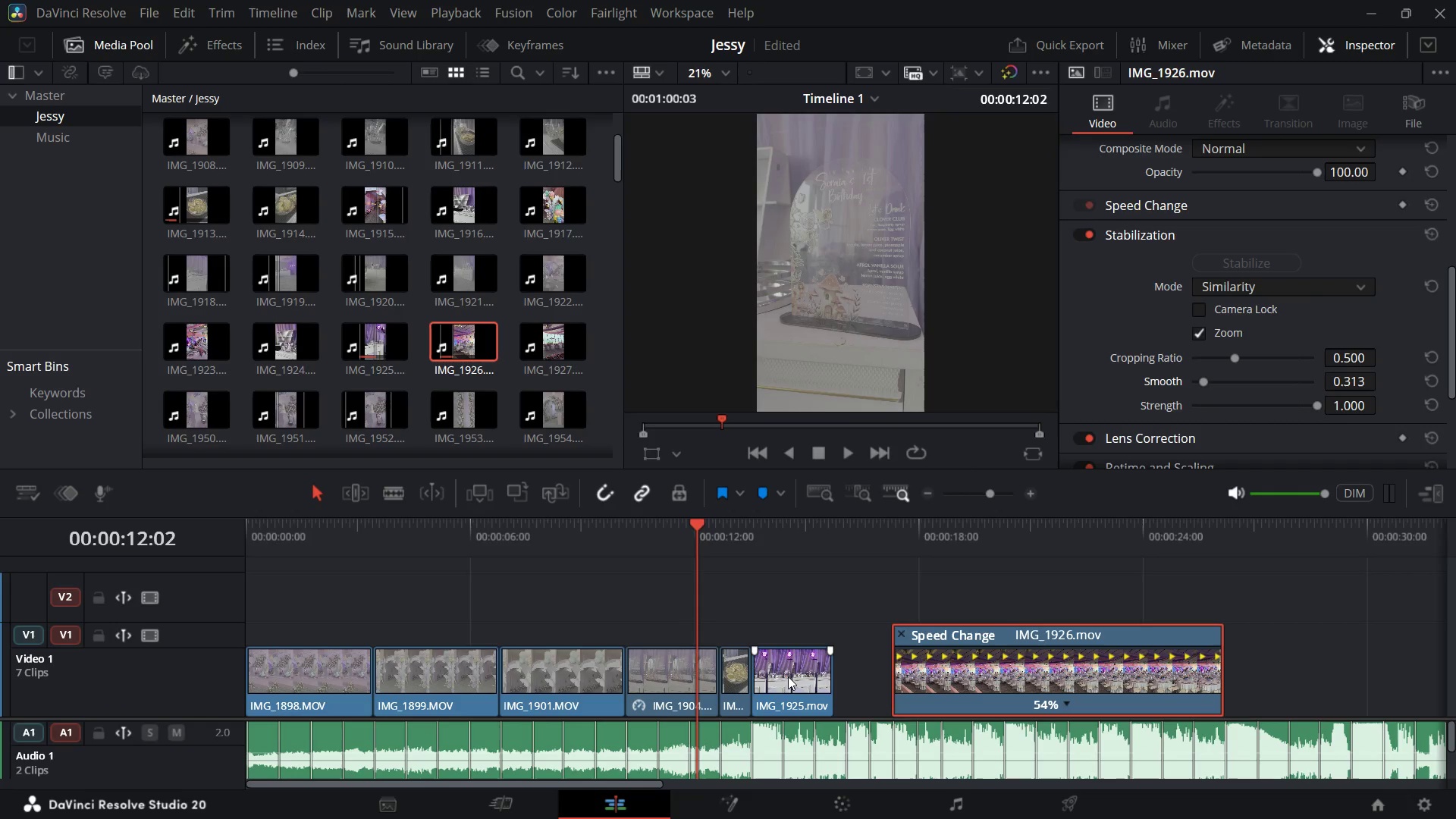 
left_click_drag(start_coordinate=[791, 676], to_coordinate=[1304, 632])
 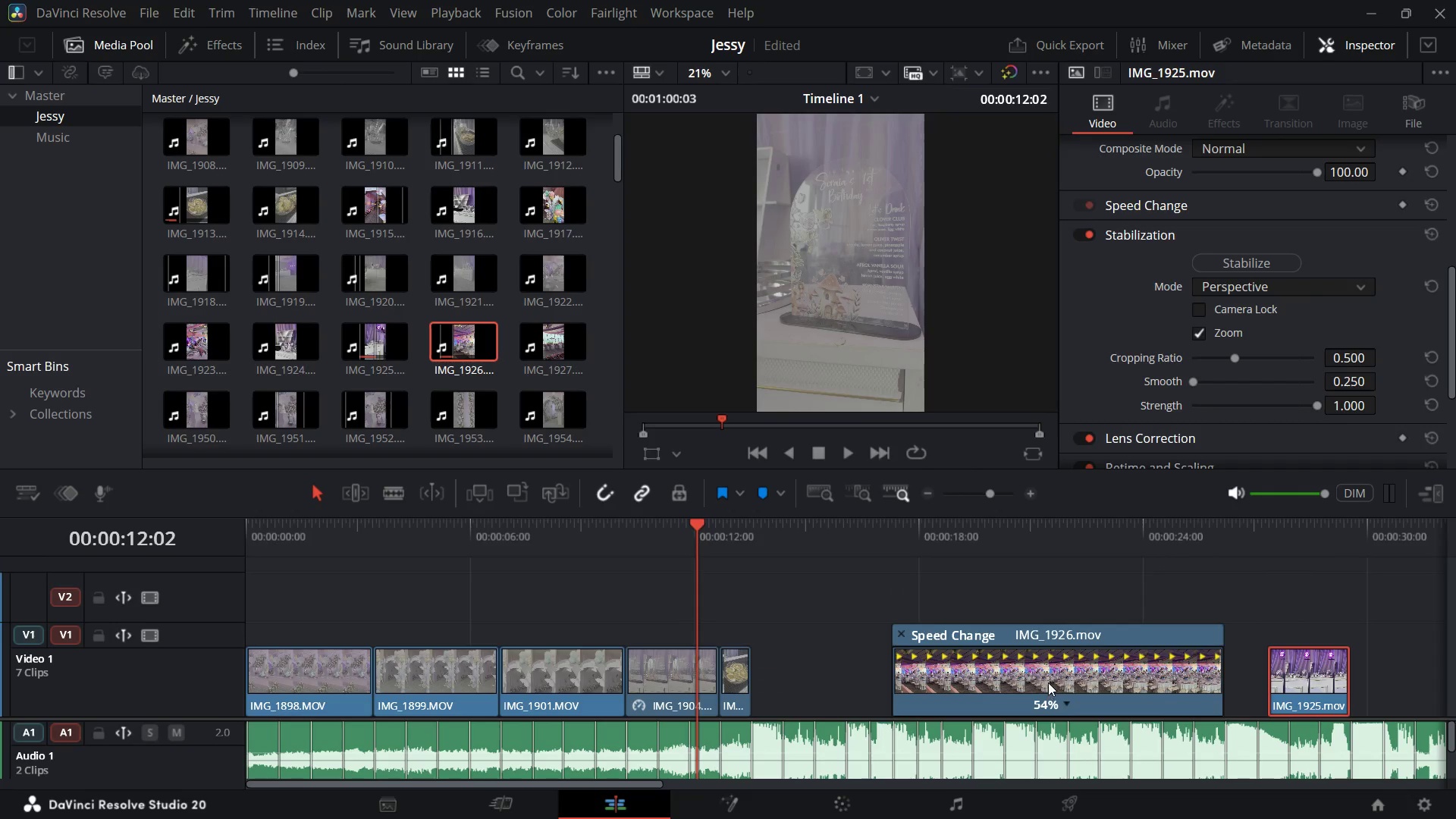 
left_click_drag(start_coordinate=[1048, 682], to_coordinate=[912, 692])
 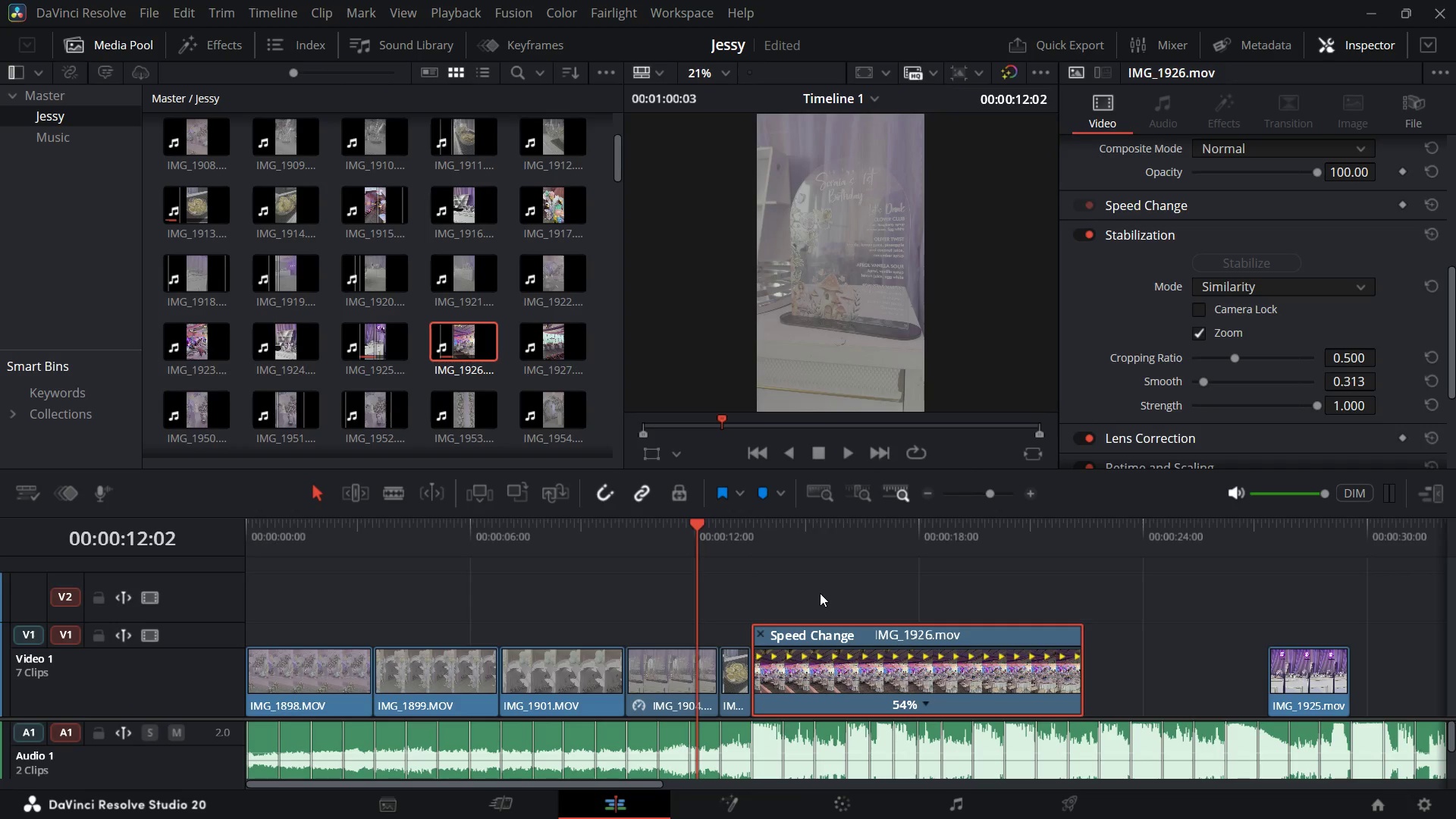 
key(Space)
 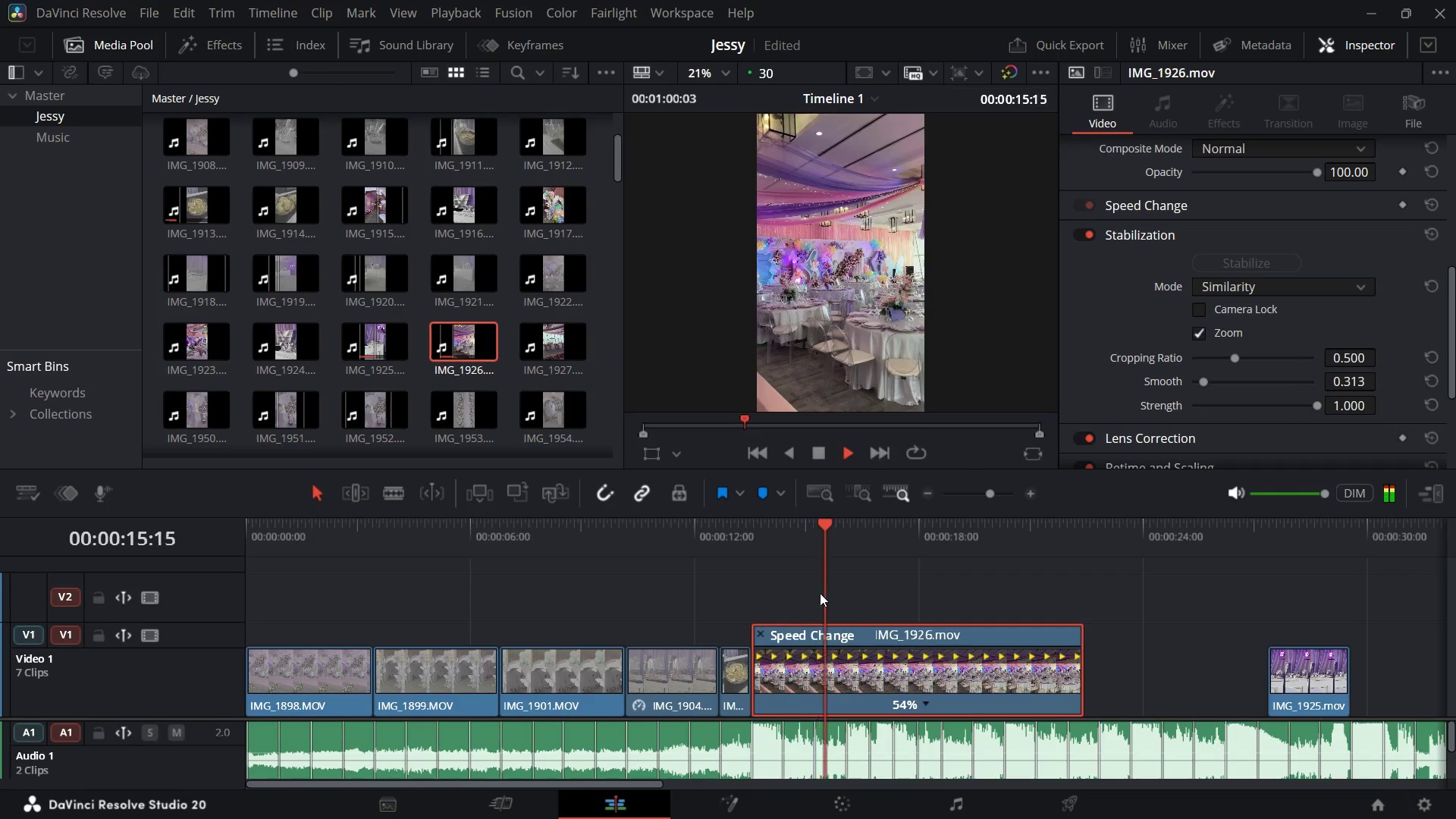 
key(Space)
 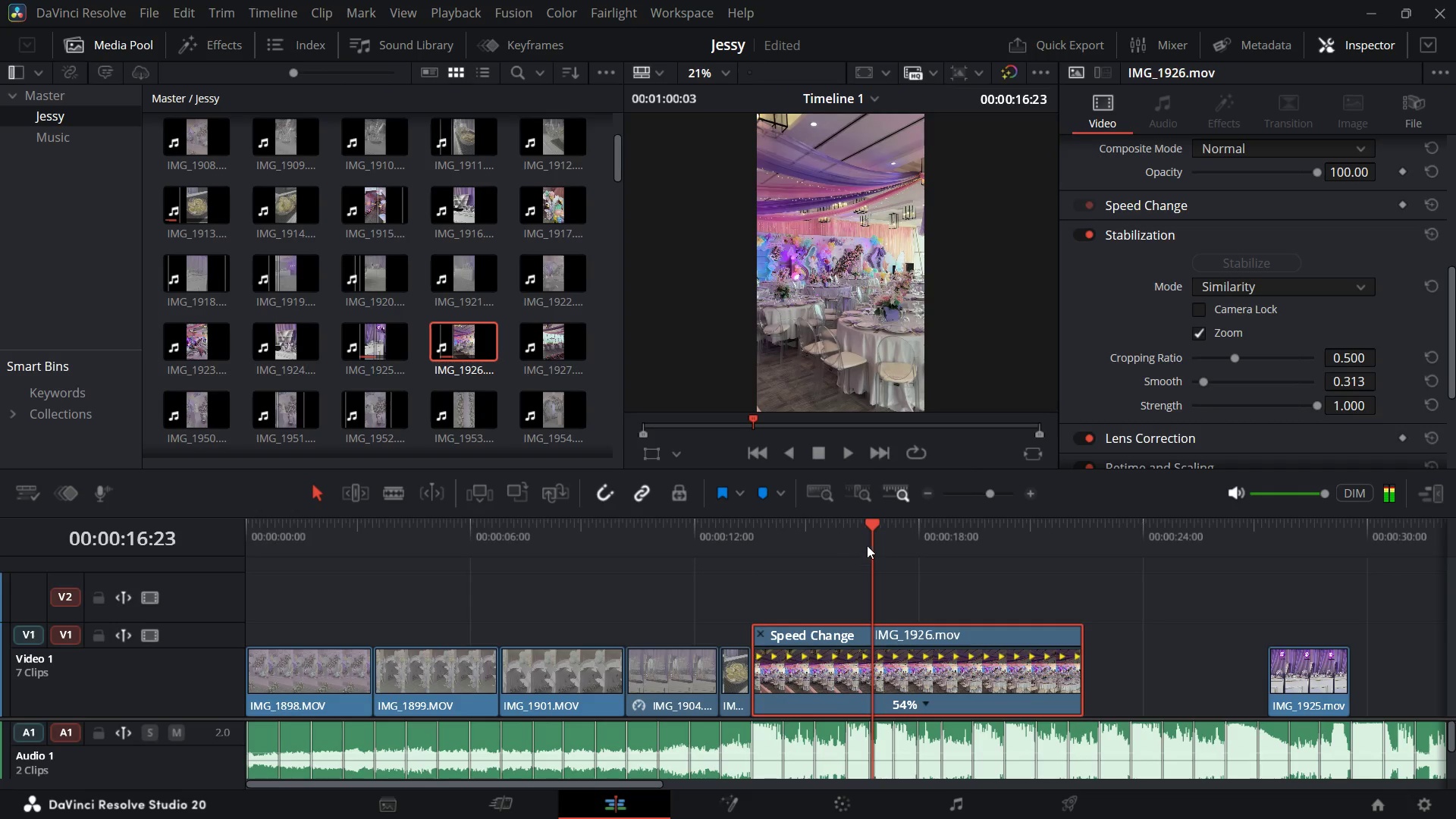 
left_click_drag(start_coordinate=[873, 524], to_coordinate=[764, 613])
 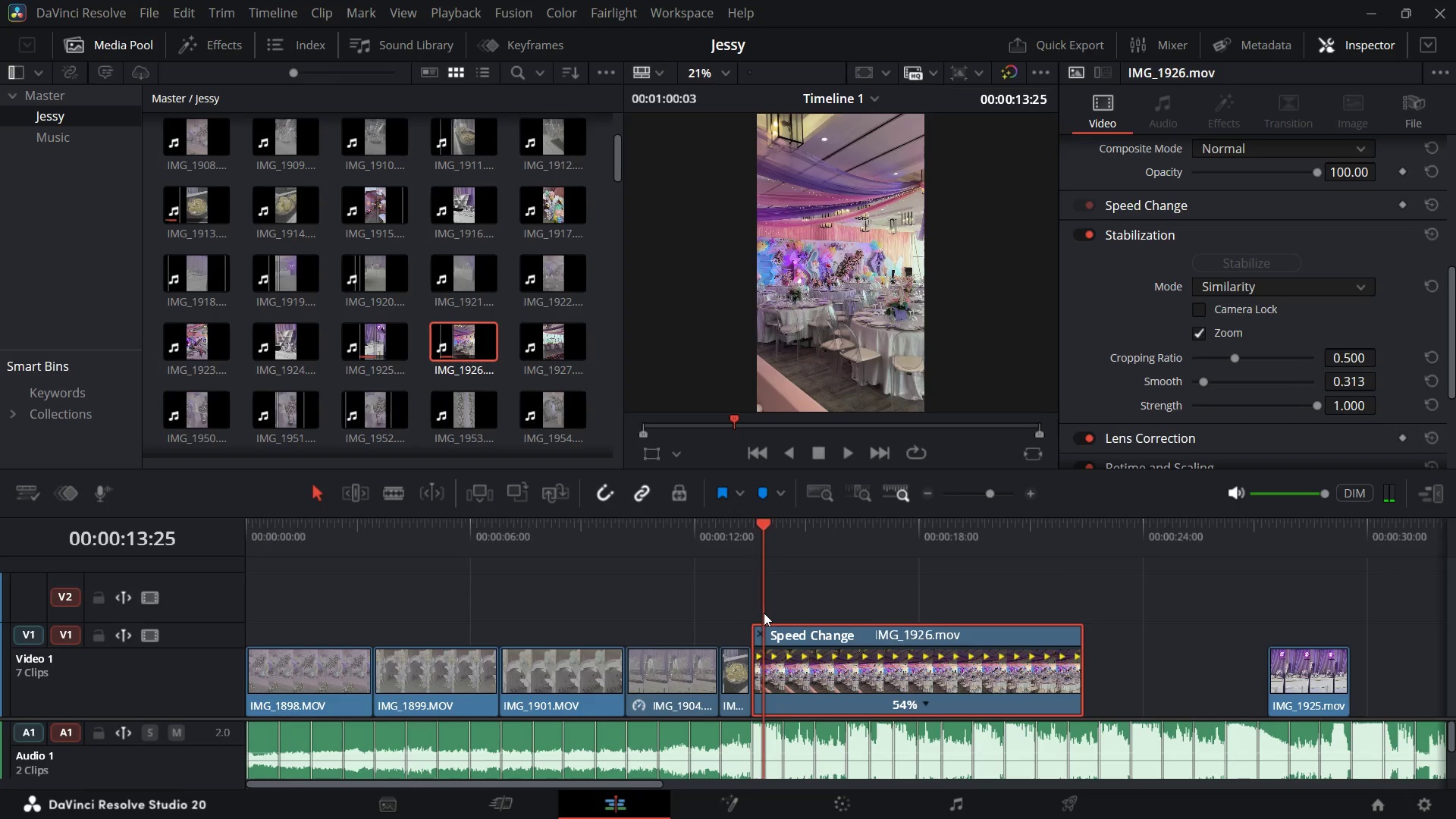 
key(Space)
 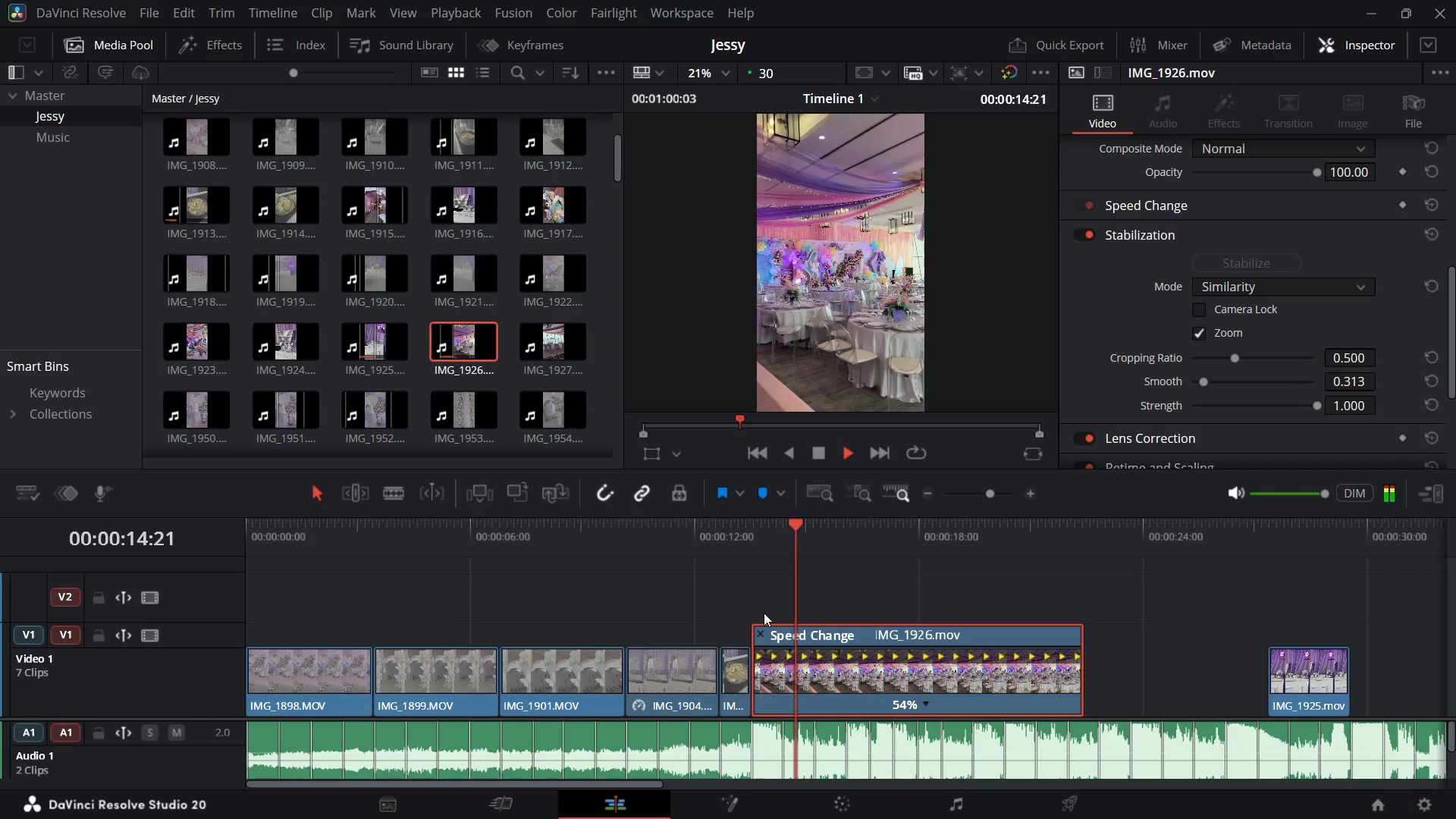 
key(Space)
 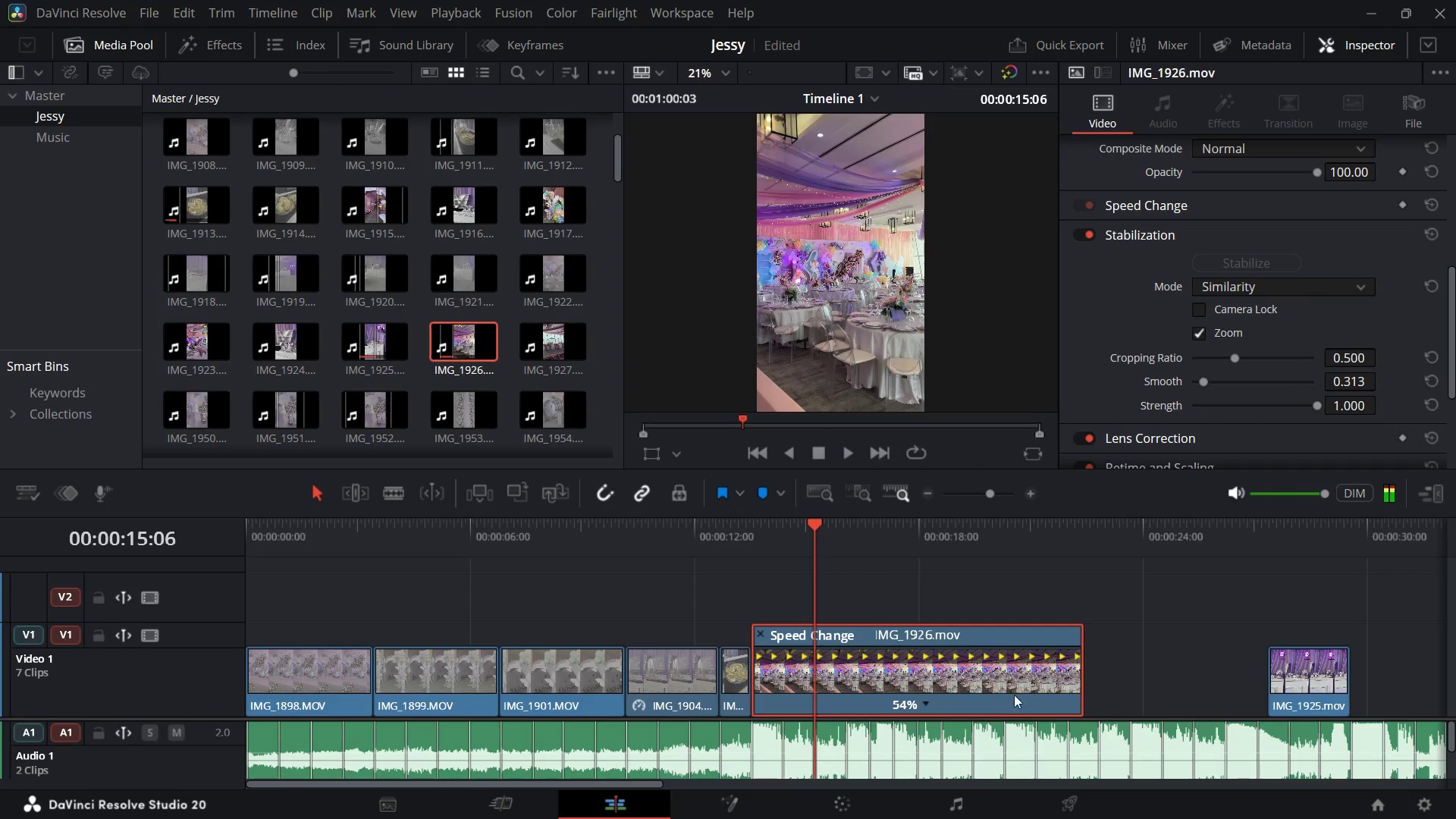 
key(Space)
 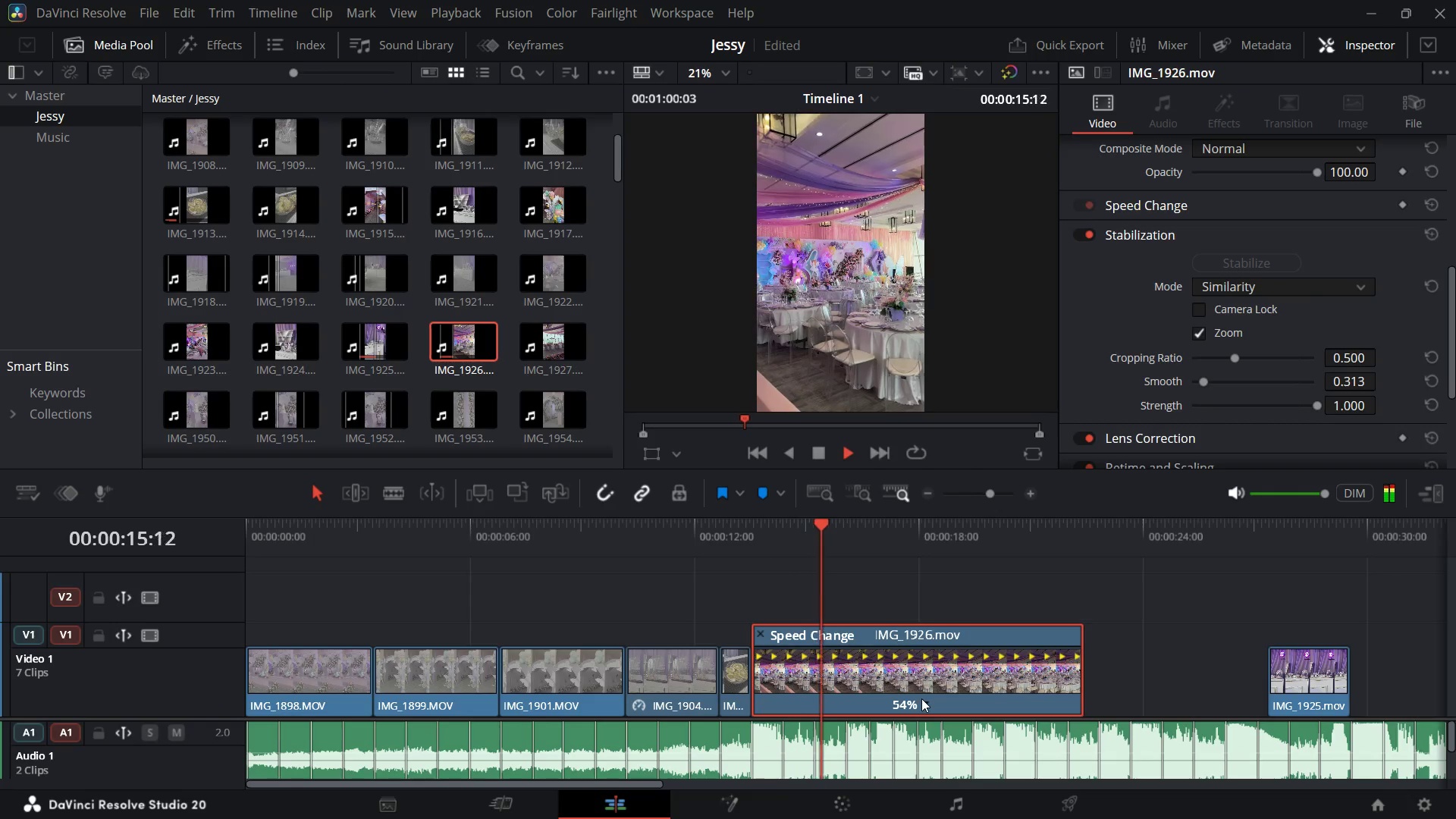 
key(Space)
 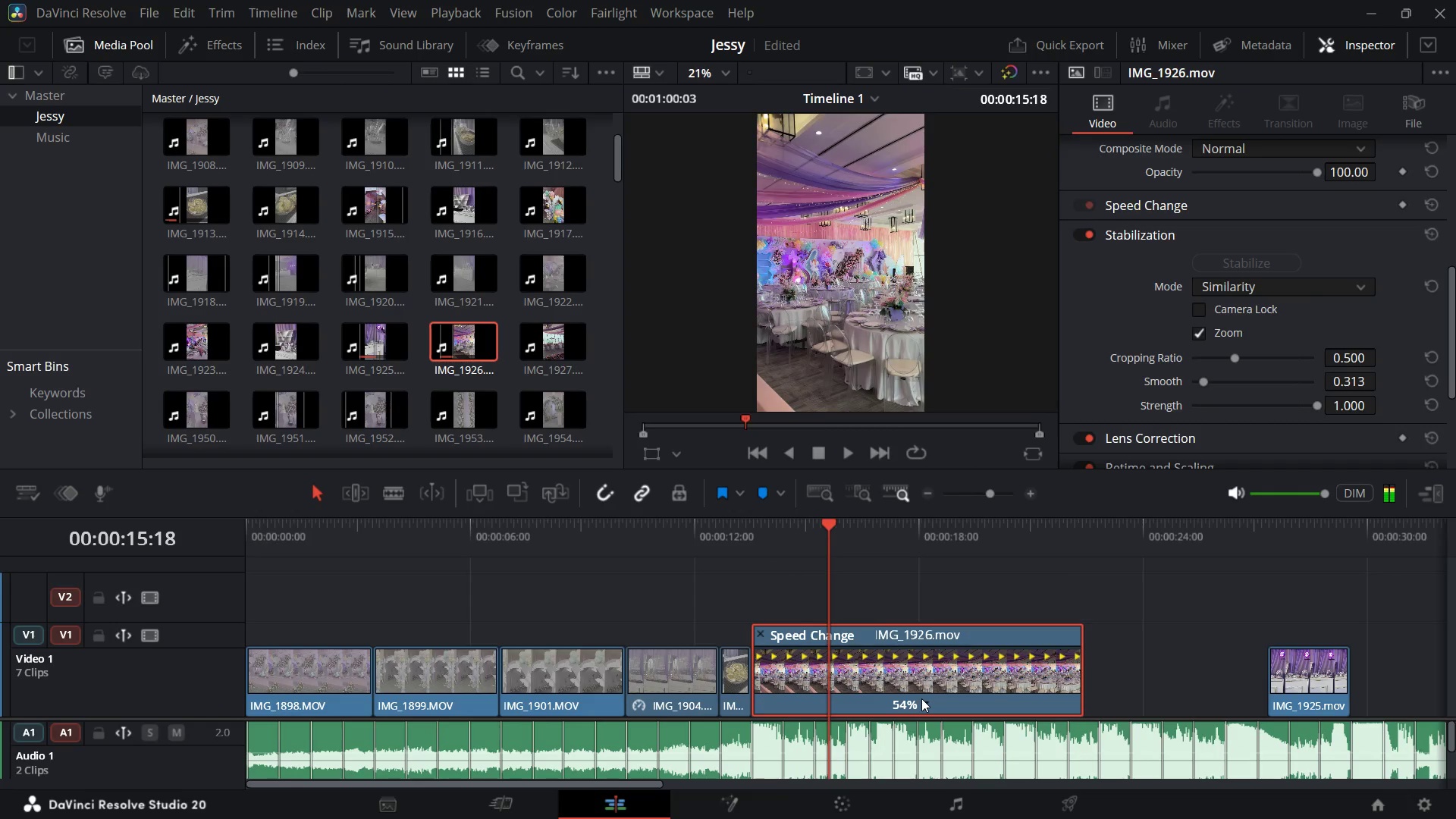 
key(Space)
 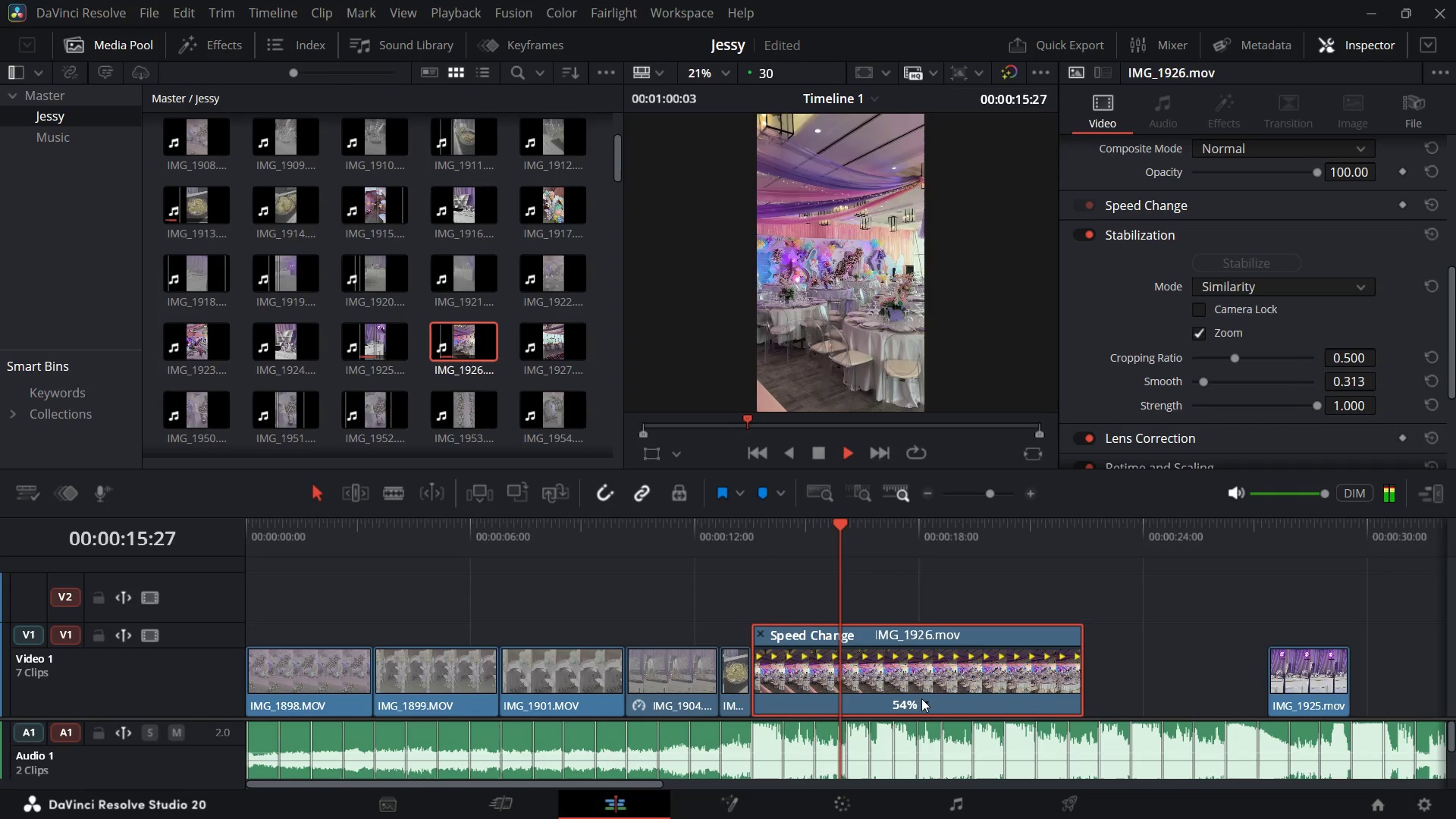 
key(Space)
 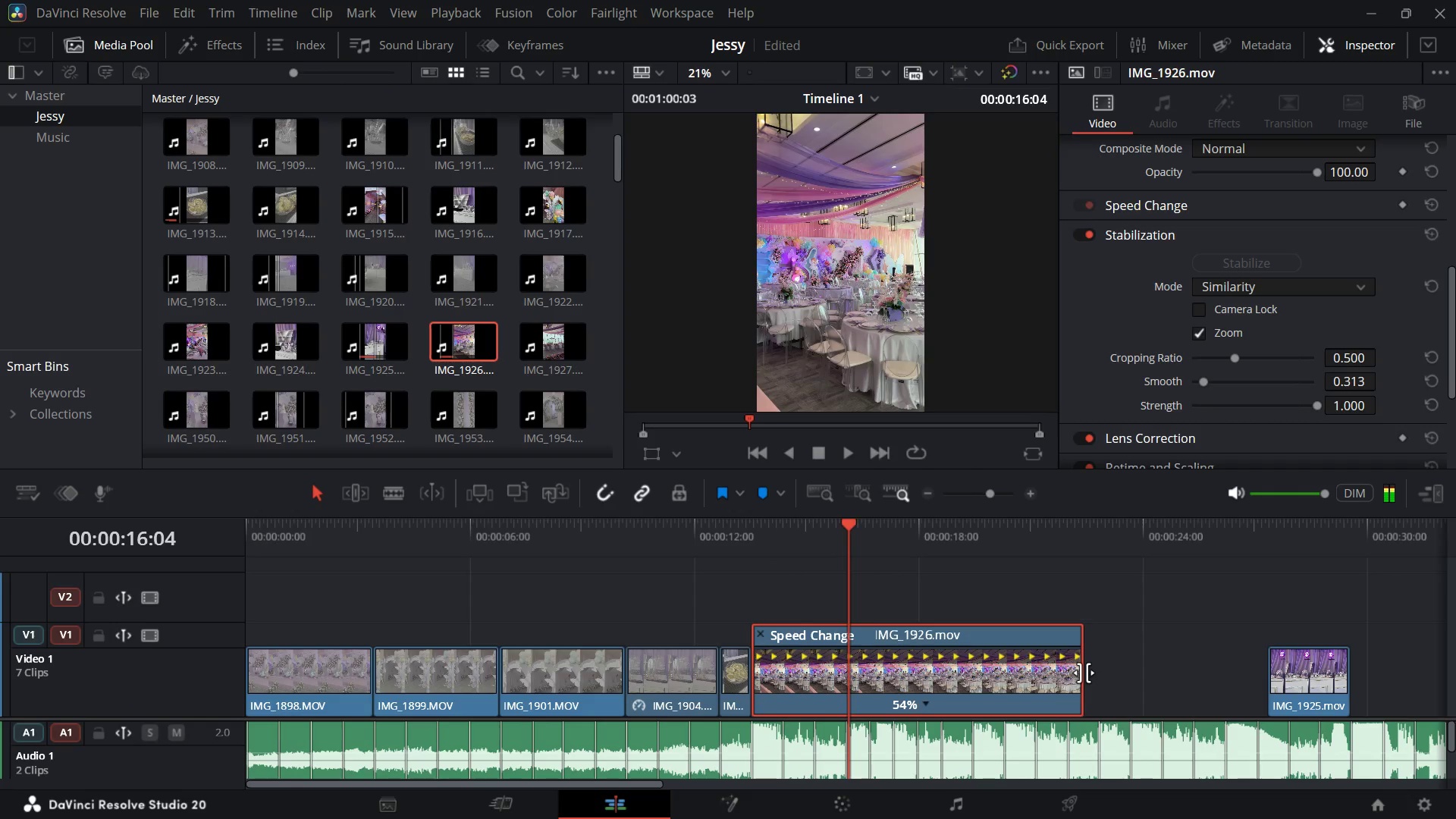 
left_click_drag(start_coordinate=[1084, 673], to_coordinate=[1223, 673])
 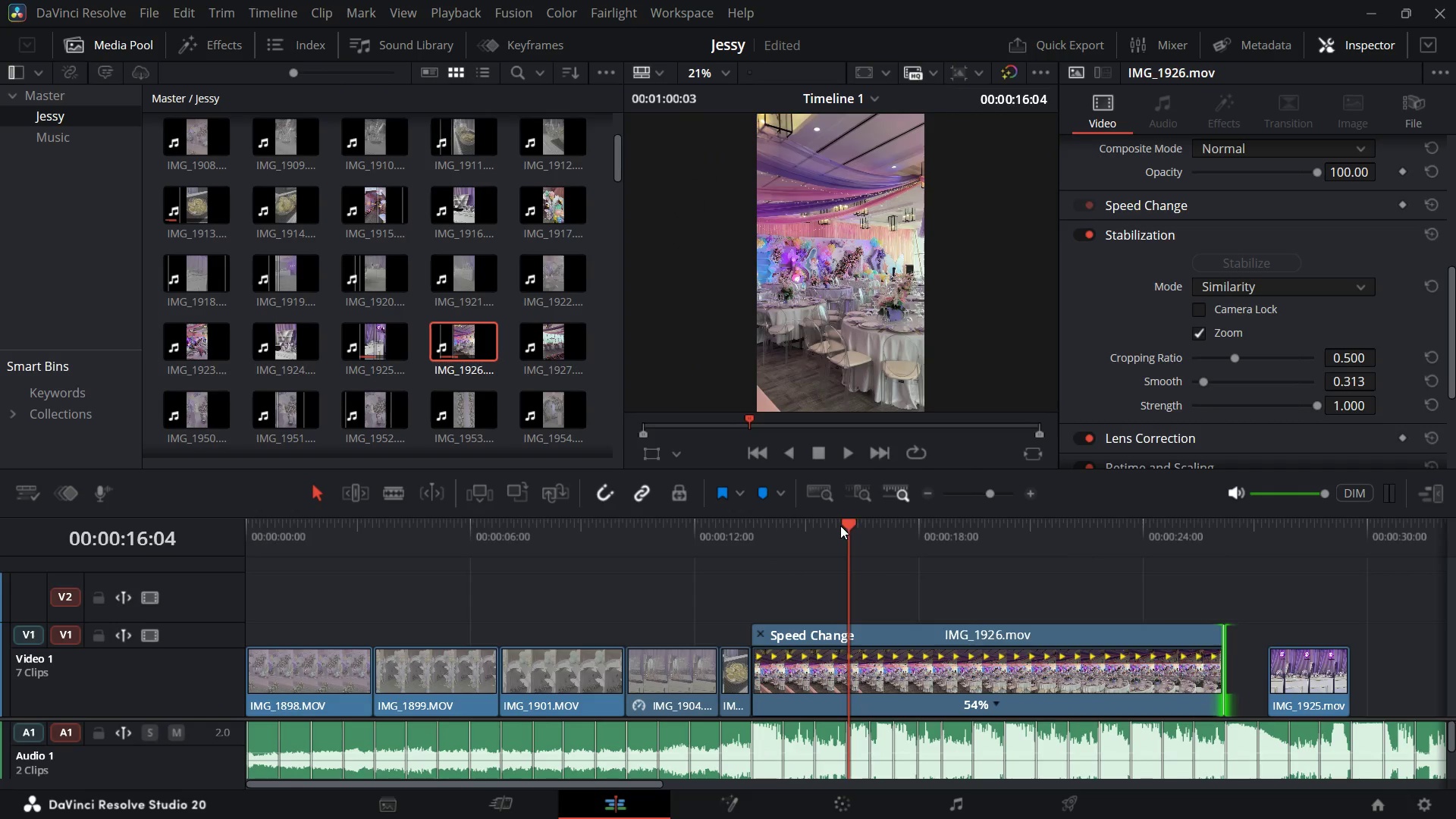 
left_click_drag(start_coordinate=[842, 525], to_coordinate=[752, 550])
 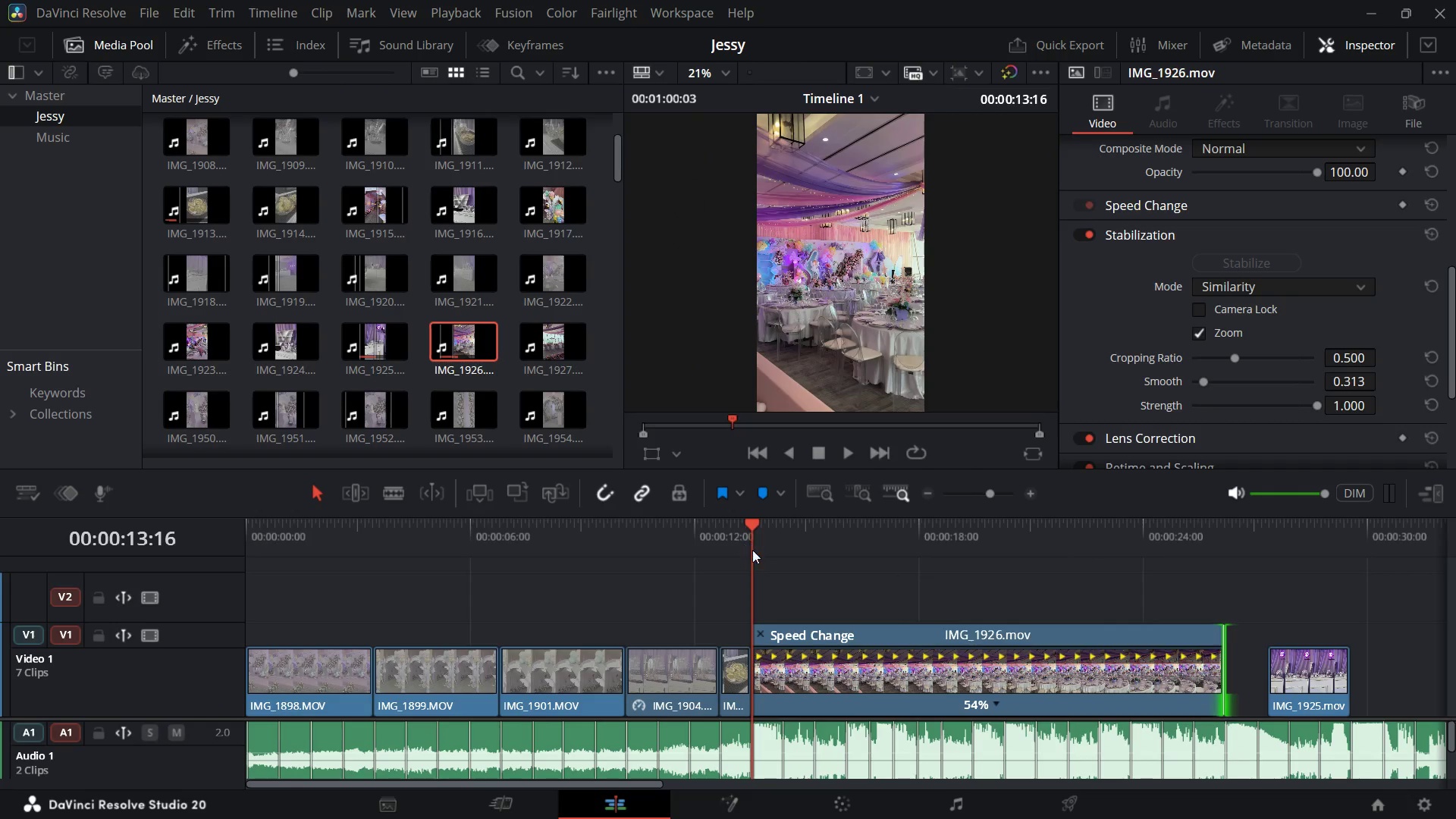 
key(Space)
 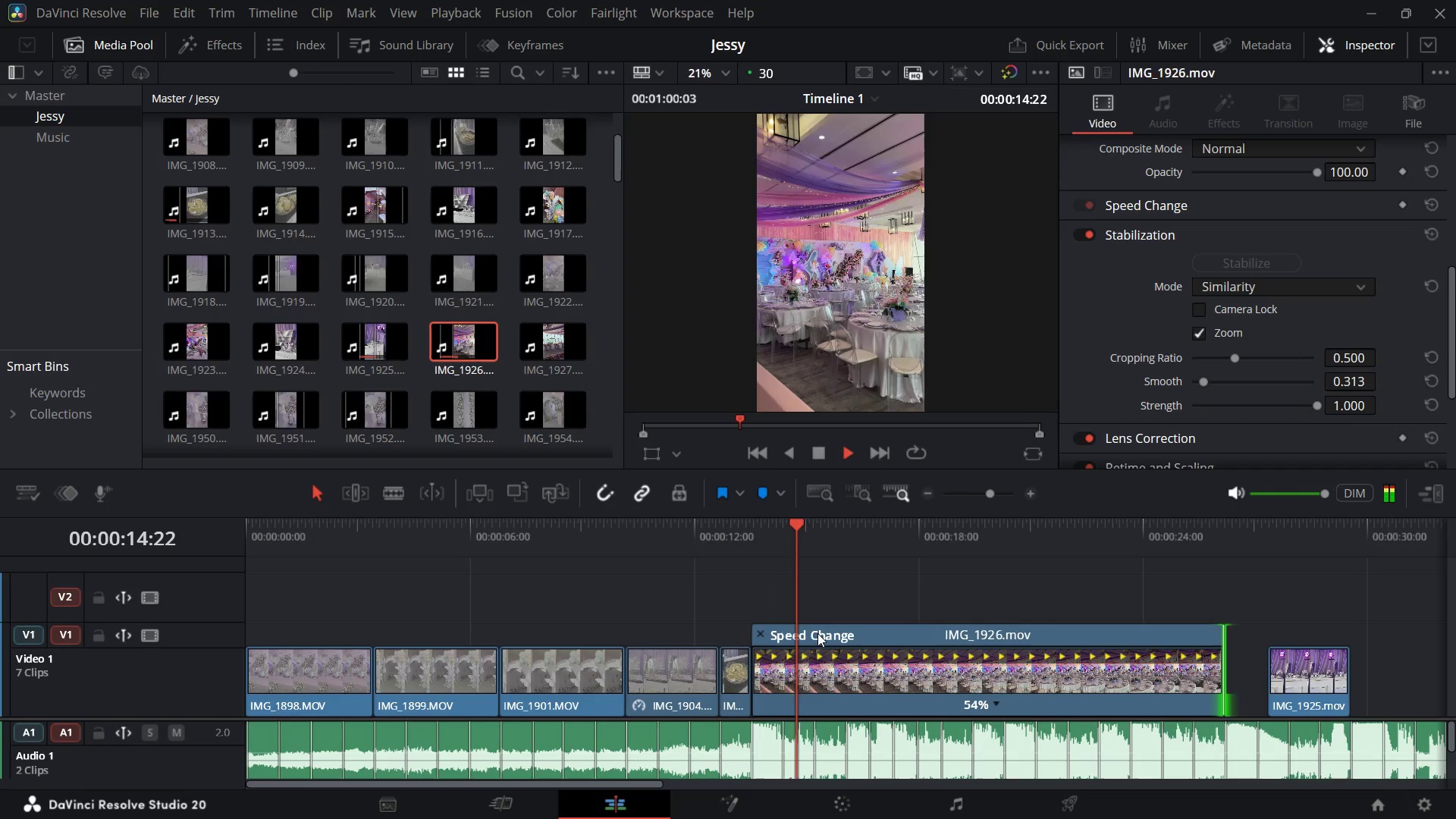 
key(Space)
 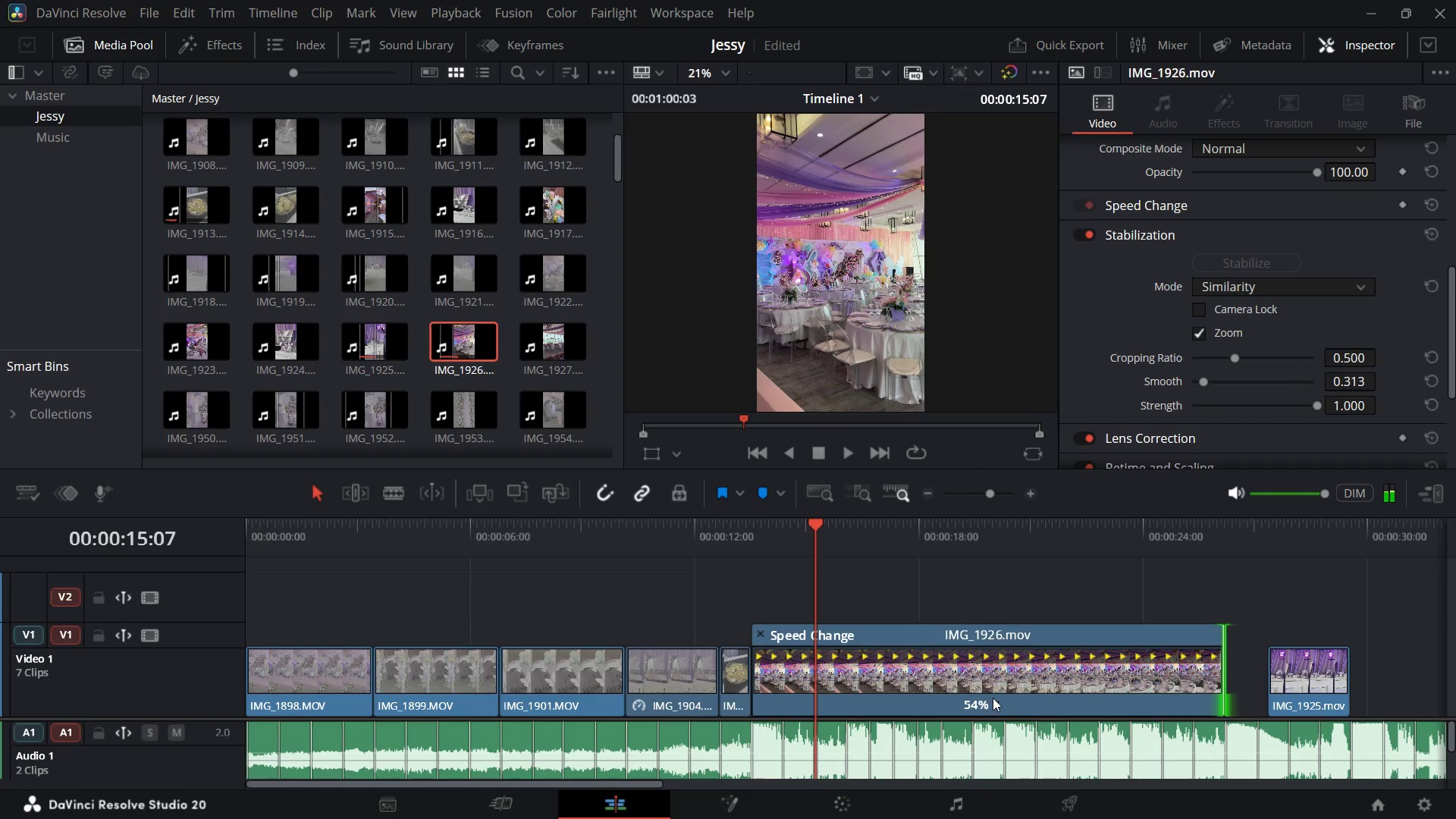 
left_click([997, 701])
 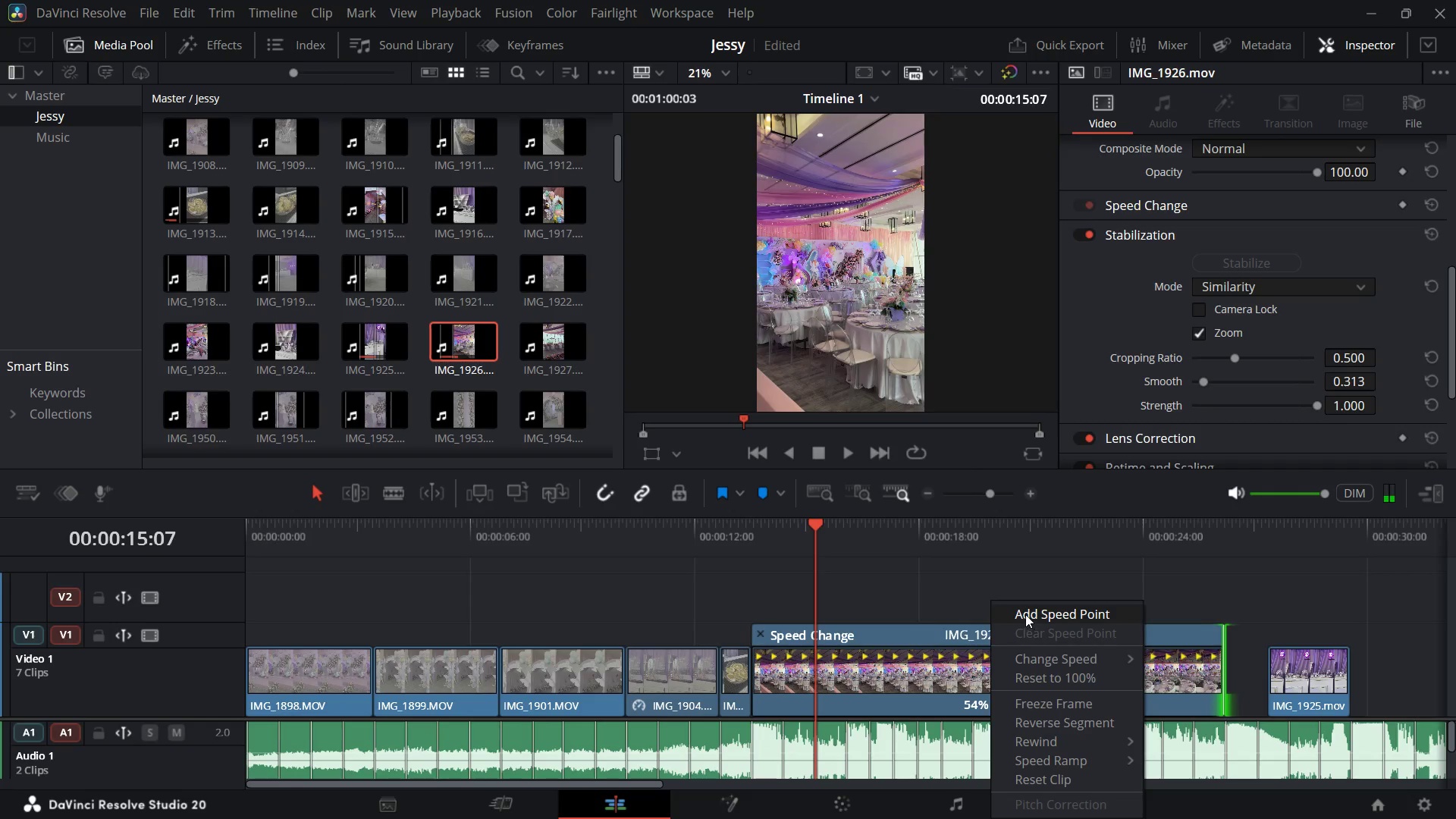 
left_click([1025, 614])
 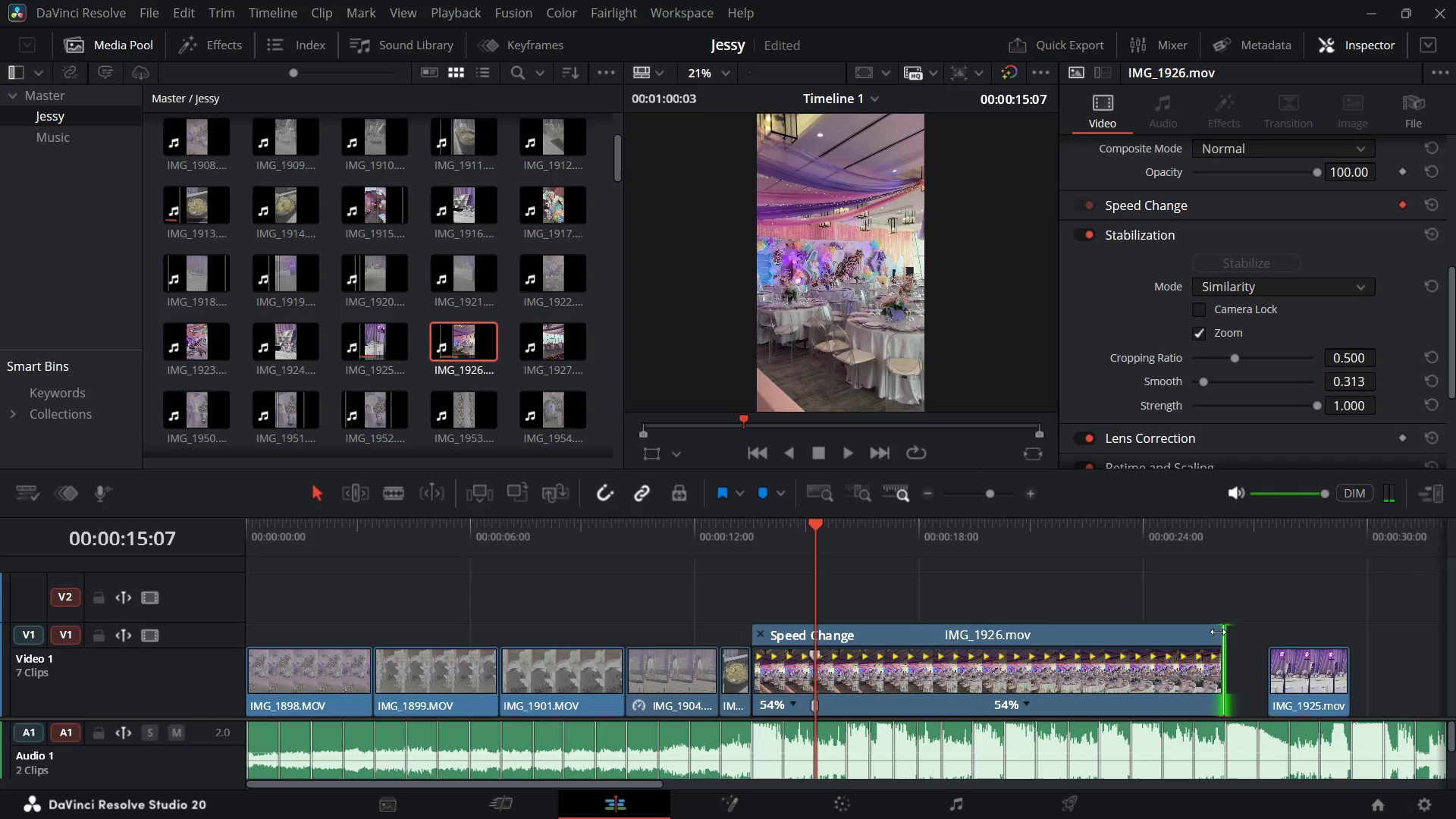 
left_click_drag(start_coordinate=[1222, 633], to_coordinate=[852, 668])
 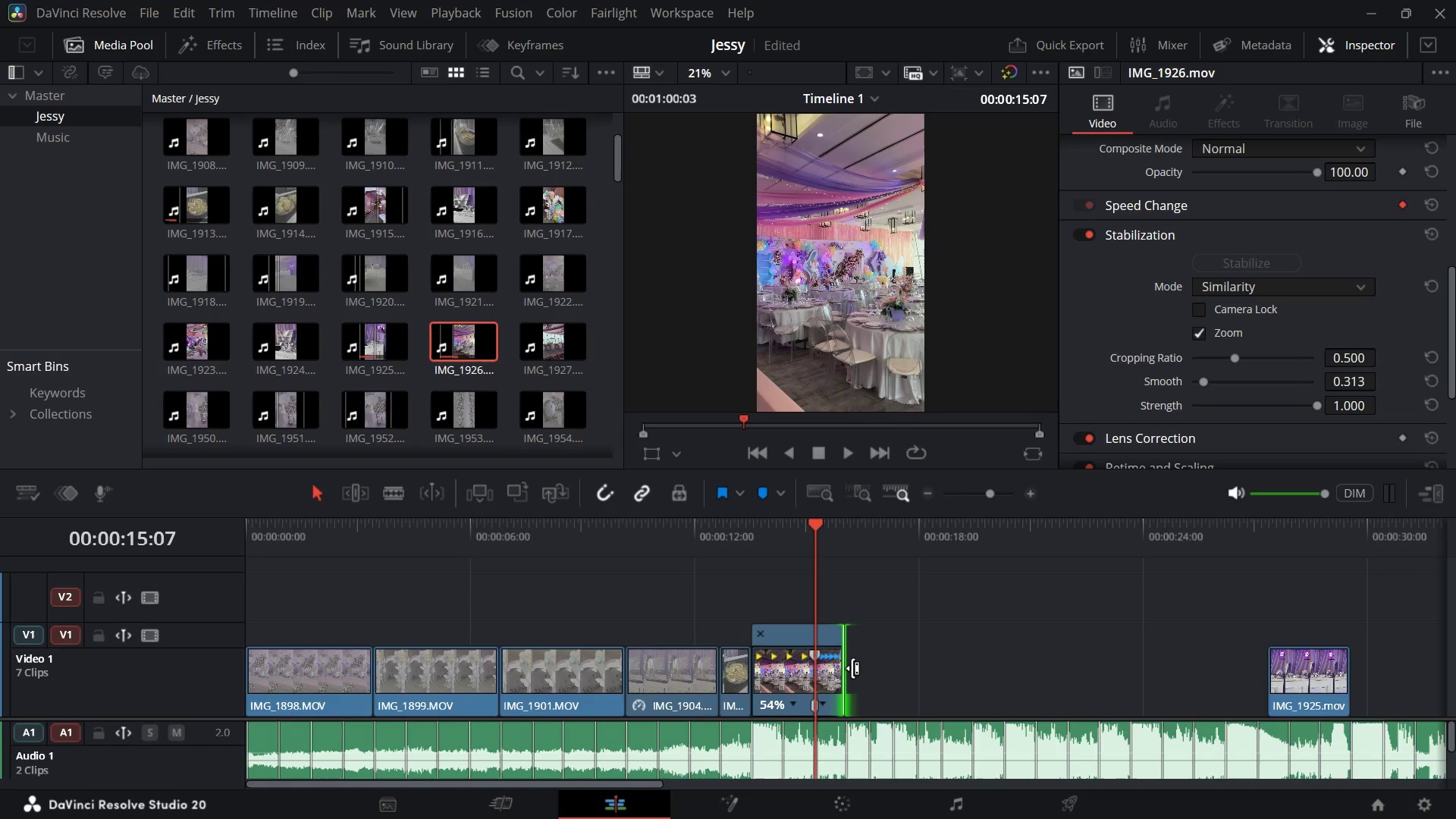 
key(Control+Equal)
 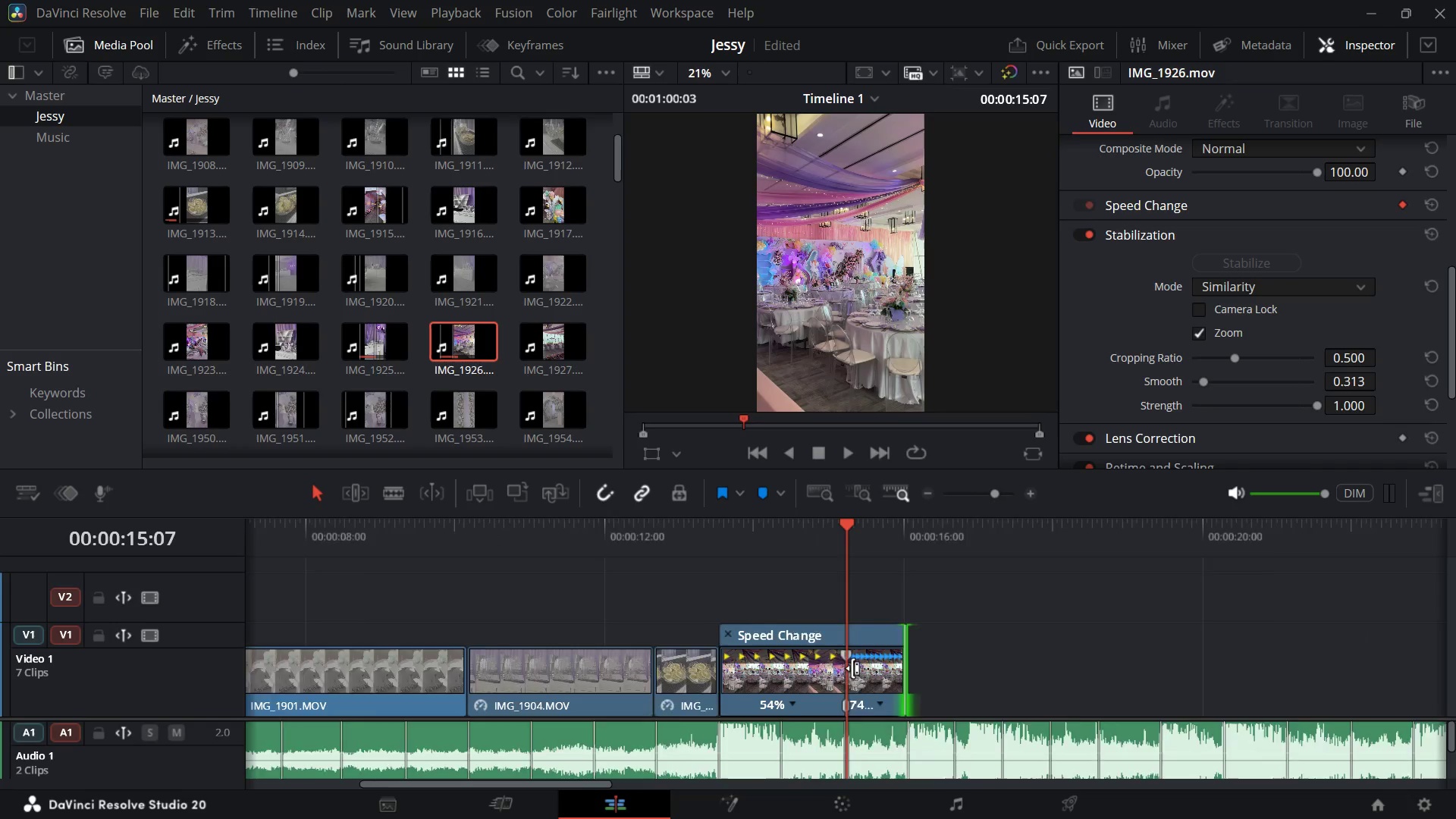 
key(Control+Equal)
 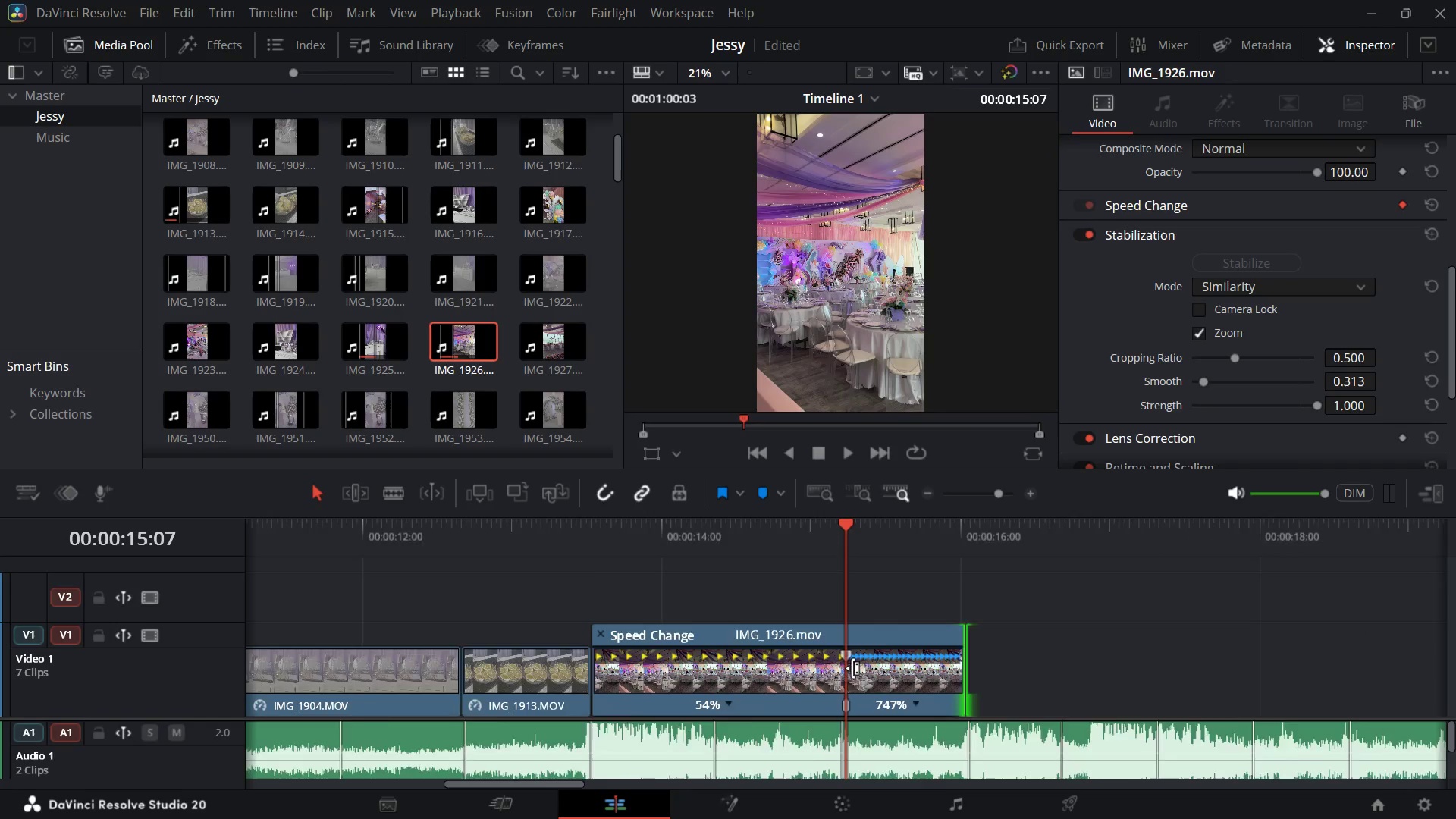 
key(Control+Equal)
 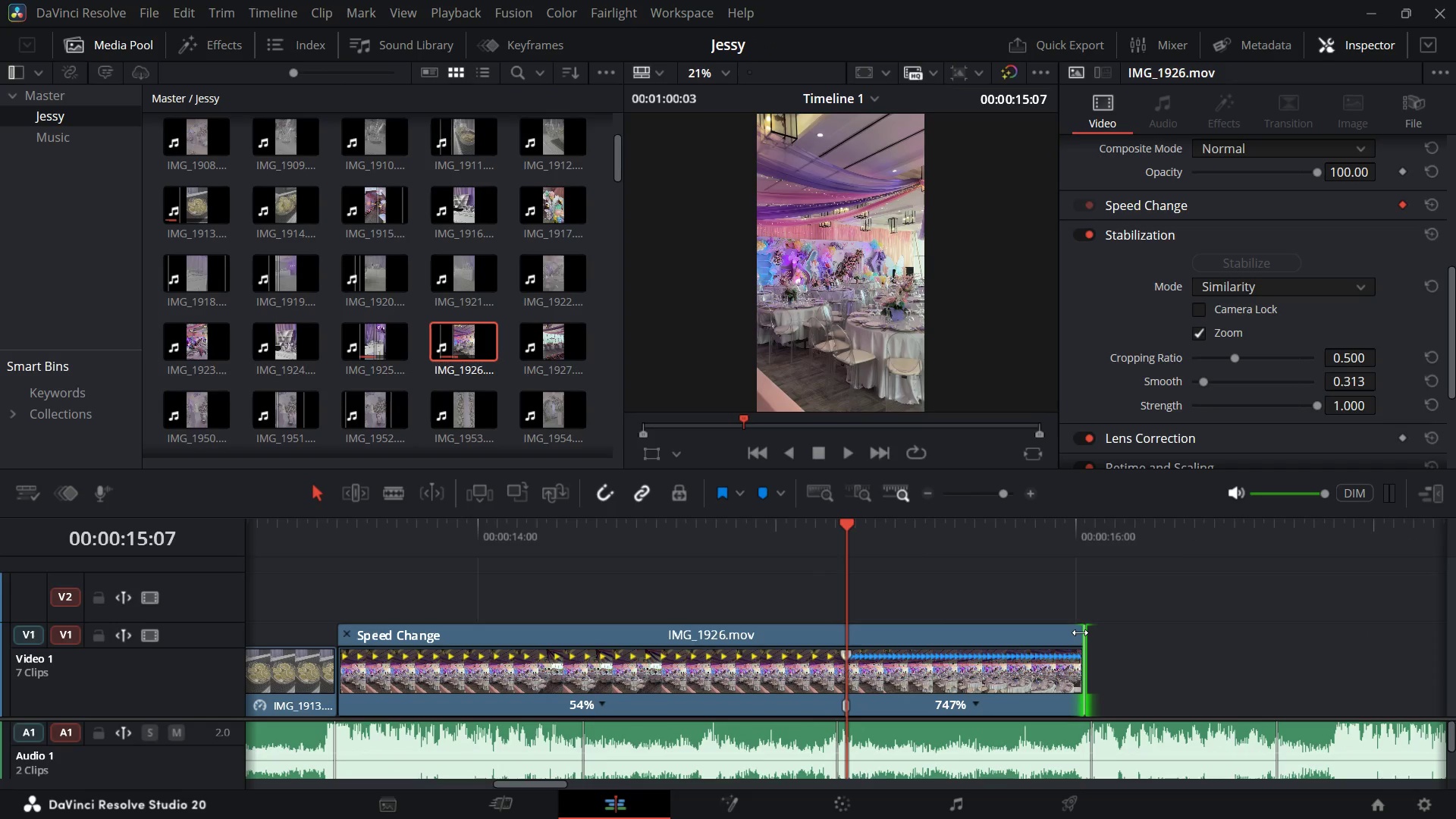 
left_click_drag(start_coordinate=[1080, 632], to_coordinate=[1094, 632])
 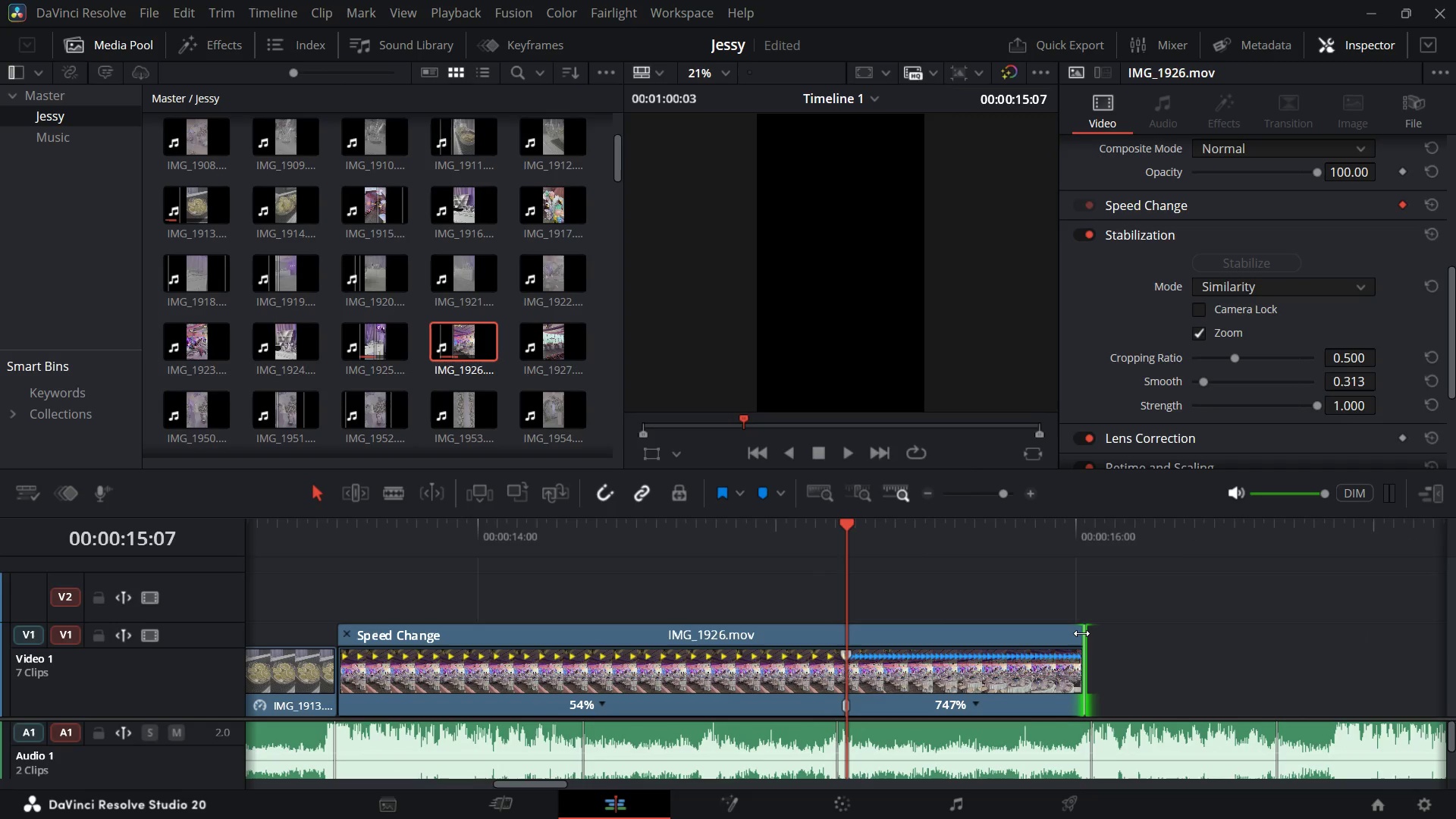 
left_click_drag(start_coordinate=[1081, 633], to_coordinate=[1090, 635])
 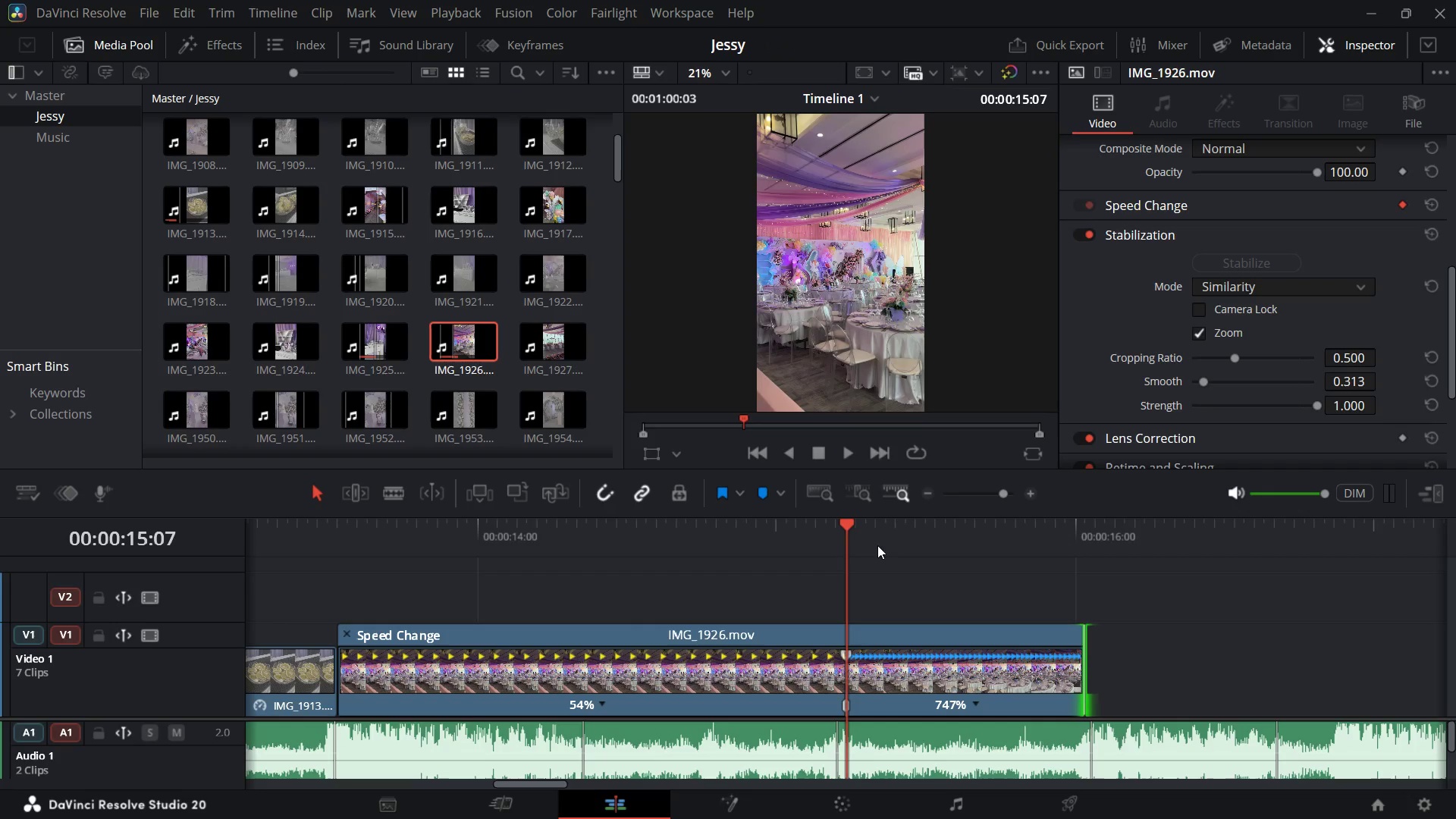 
left_click_drag(start_coordinate=[842, 519], to_coordinate=[313, 601])
 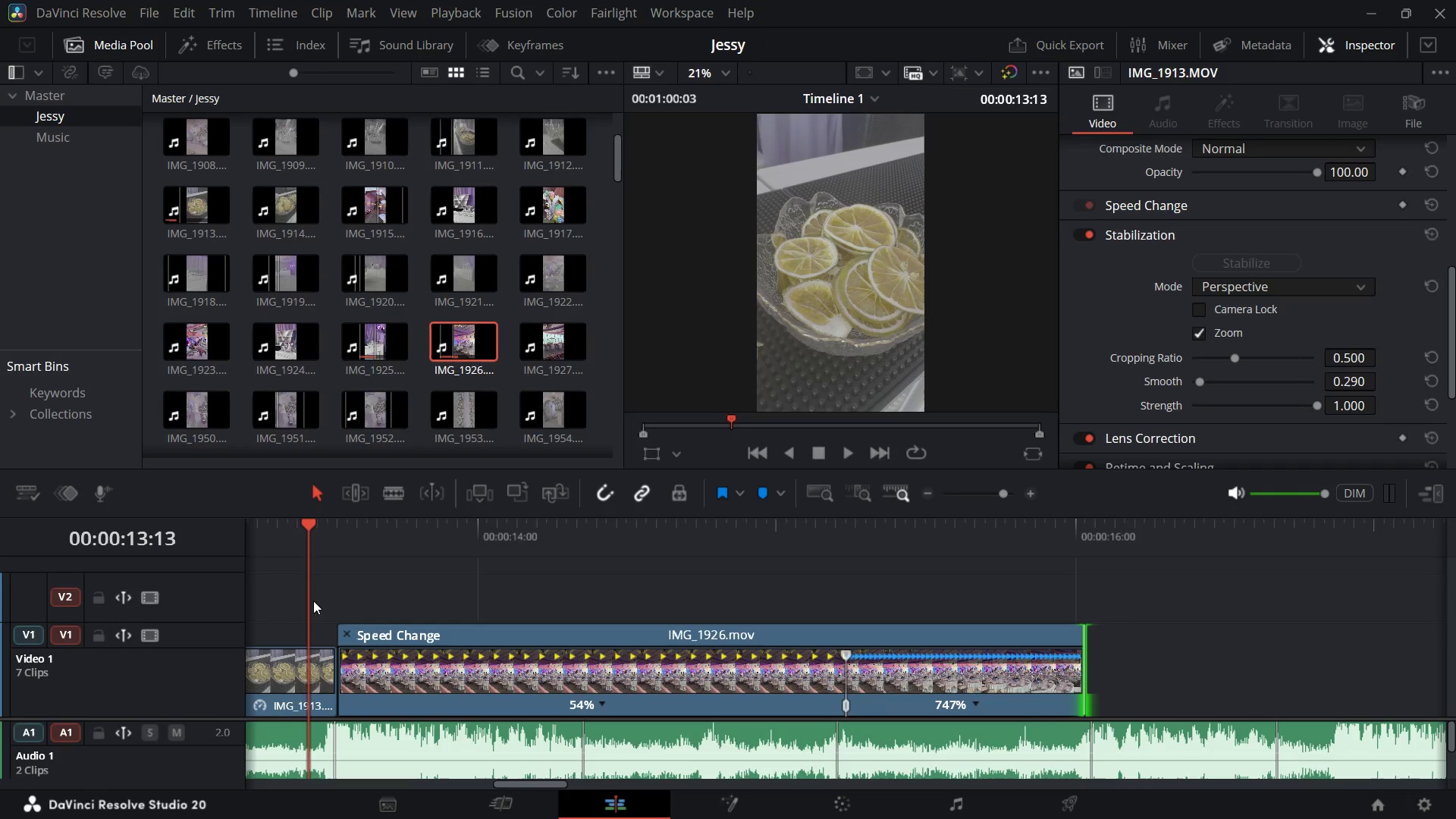 
key(Space)
 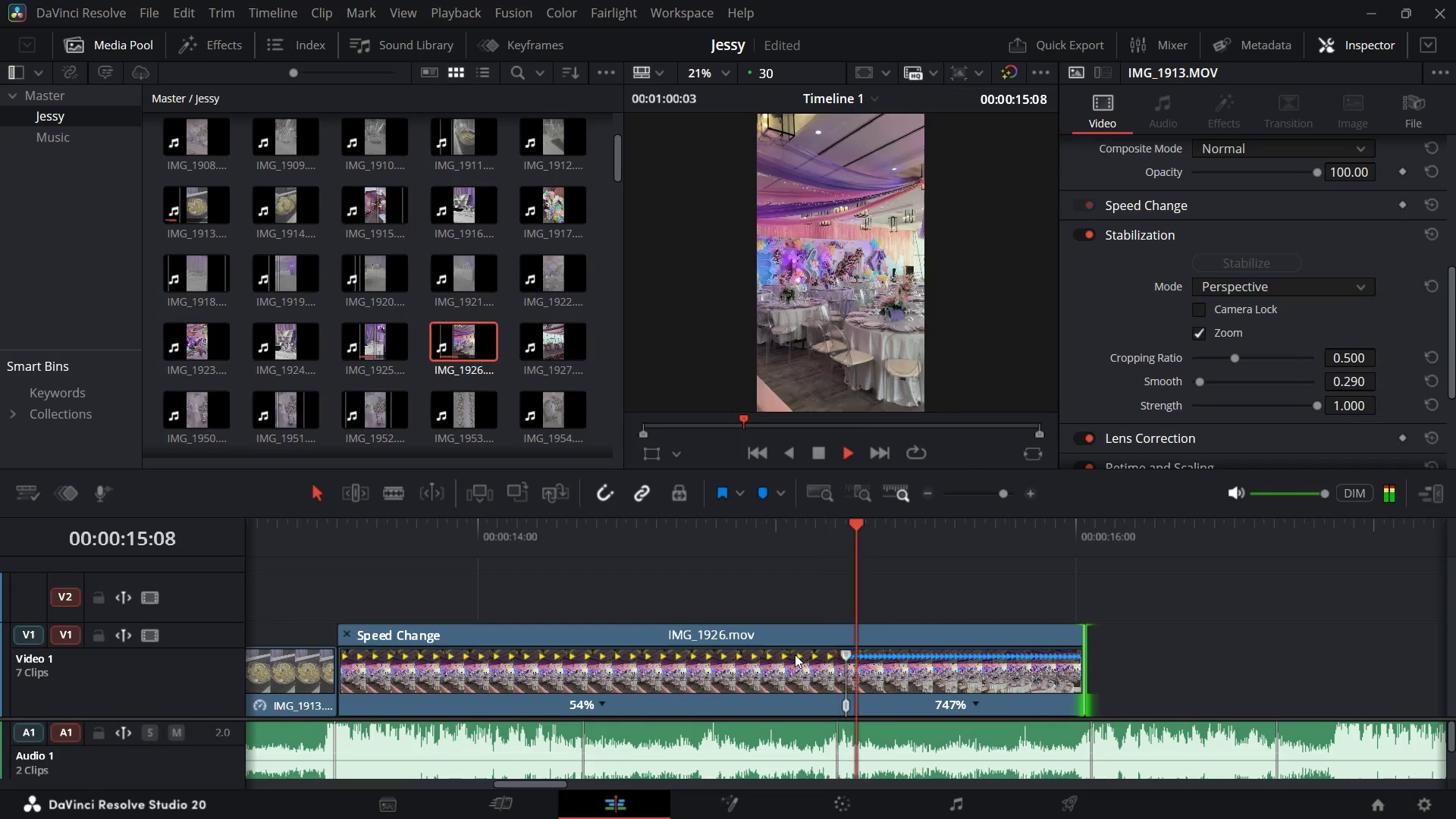 
key(Space)
 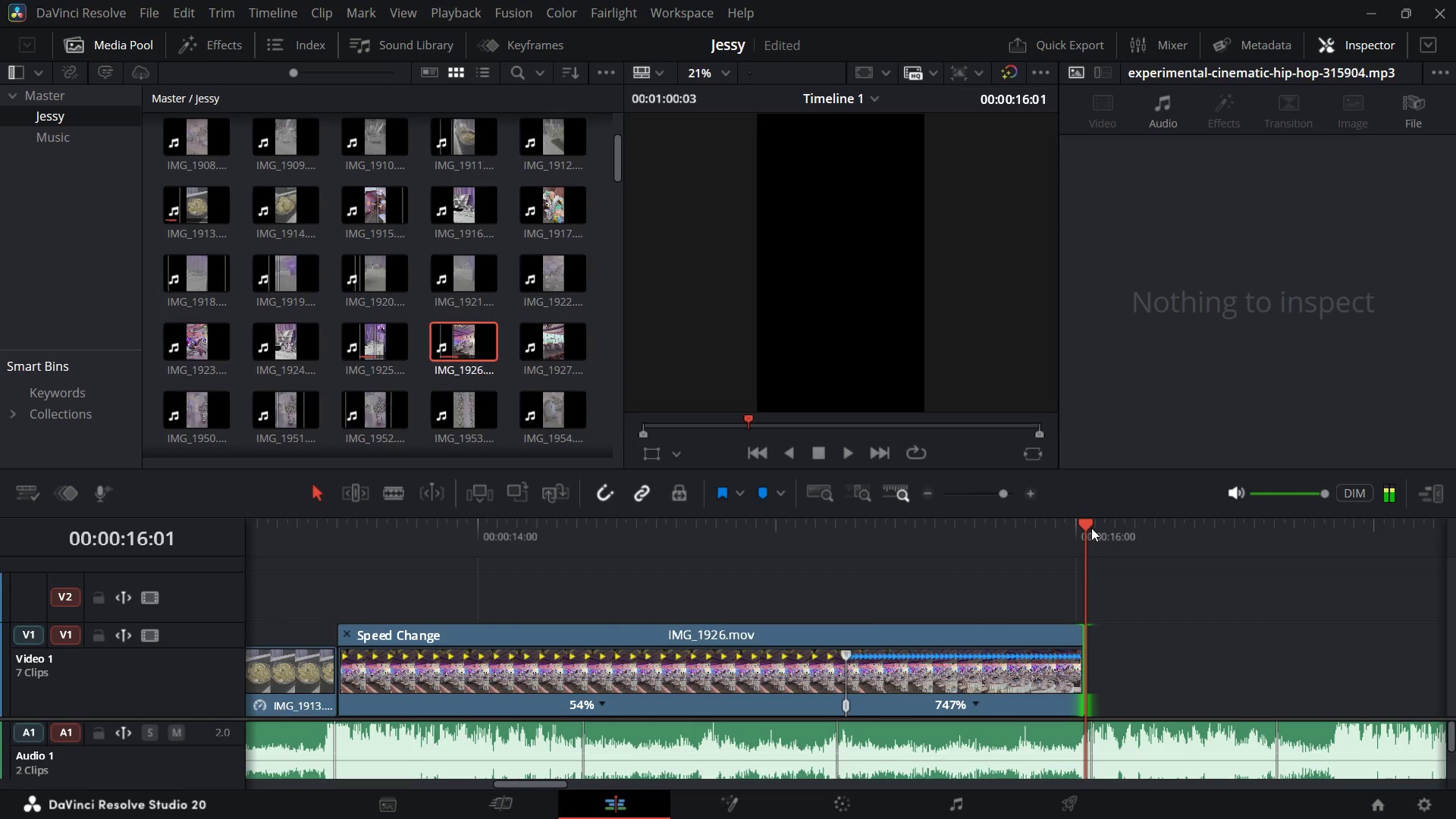 
left_click_drag(start_coordinate=[1091, 528], to_coordinate=[988, 543])
 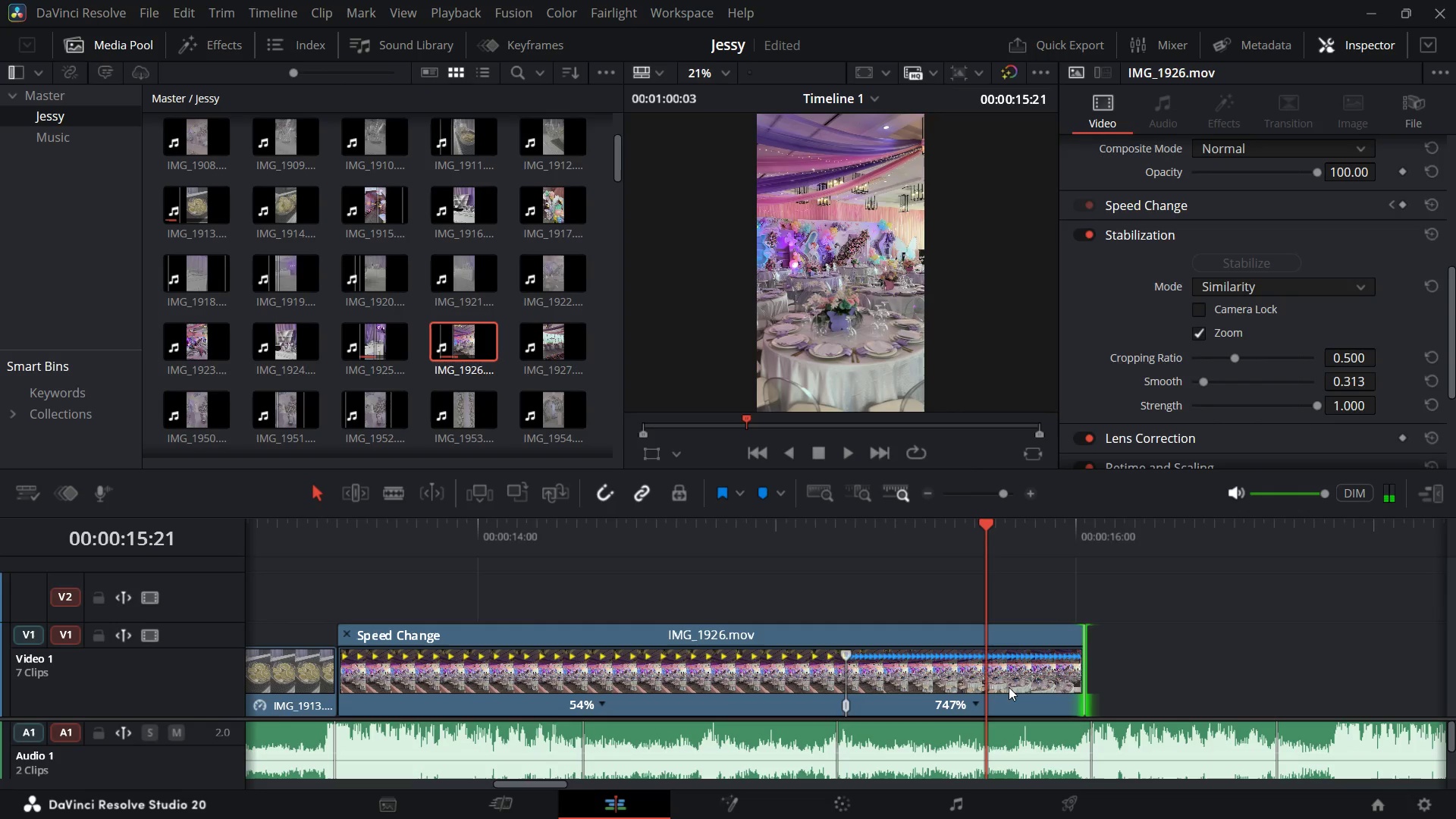 
left_click([1009, 687])
 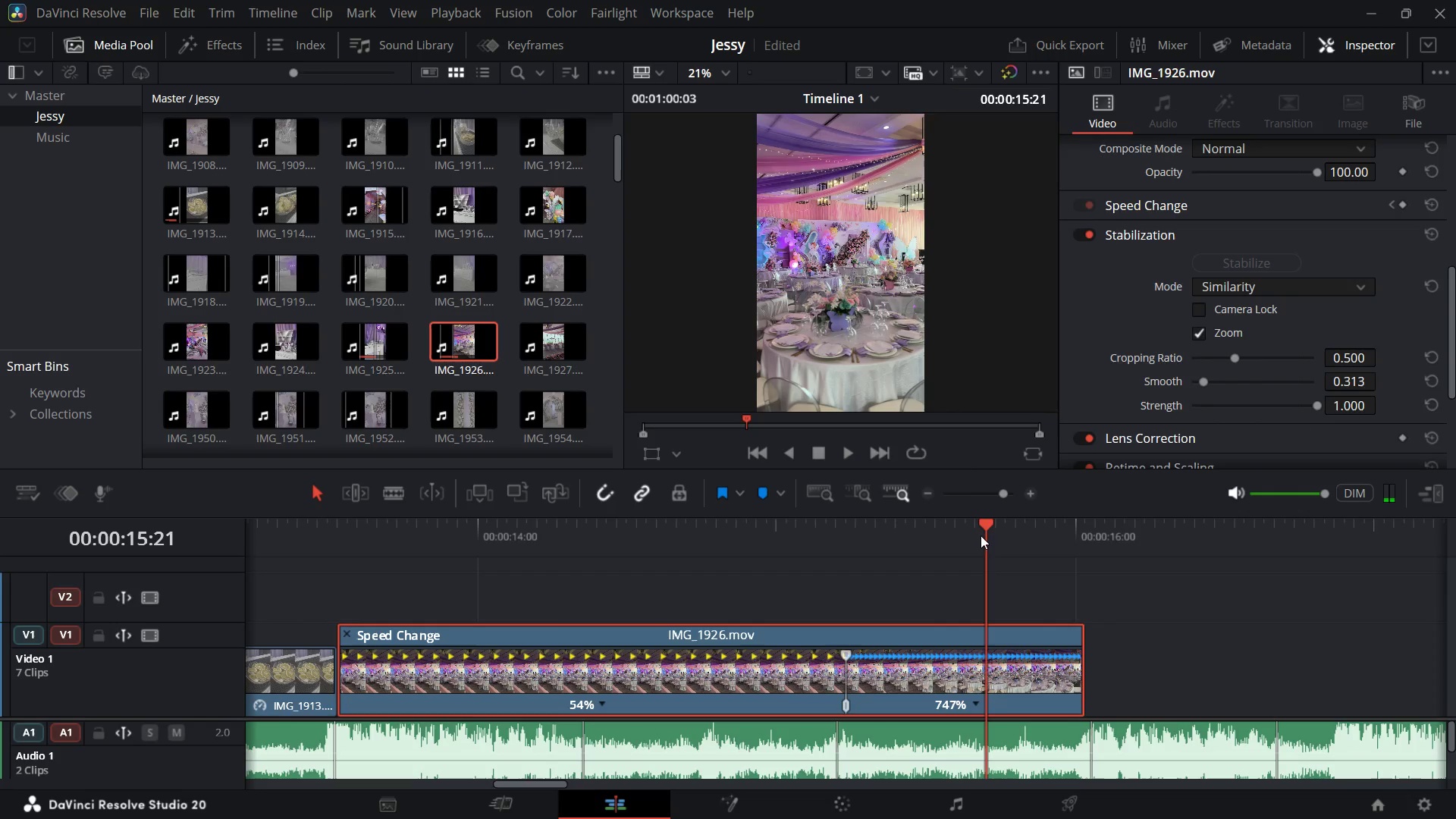 
left_click_drag(start_coordinate=[984, 525], to_coordinate=[791, 569])
 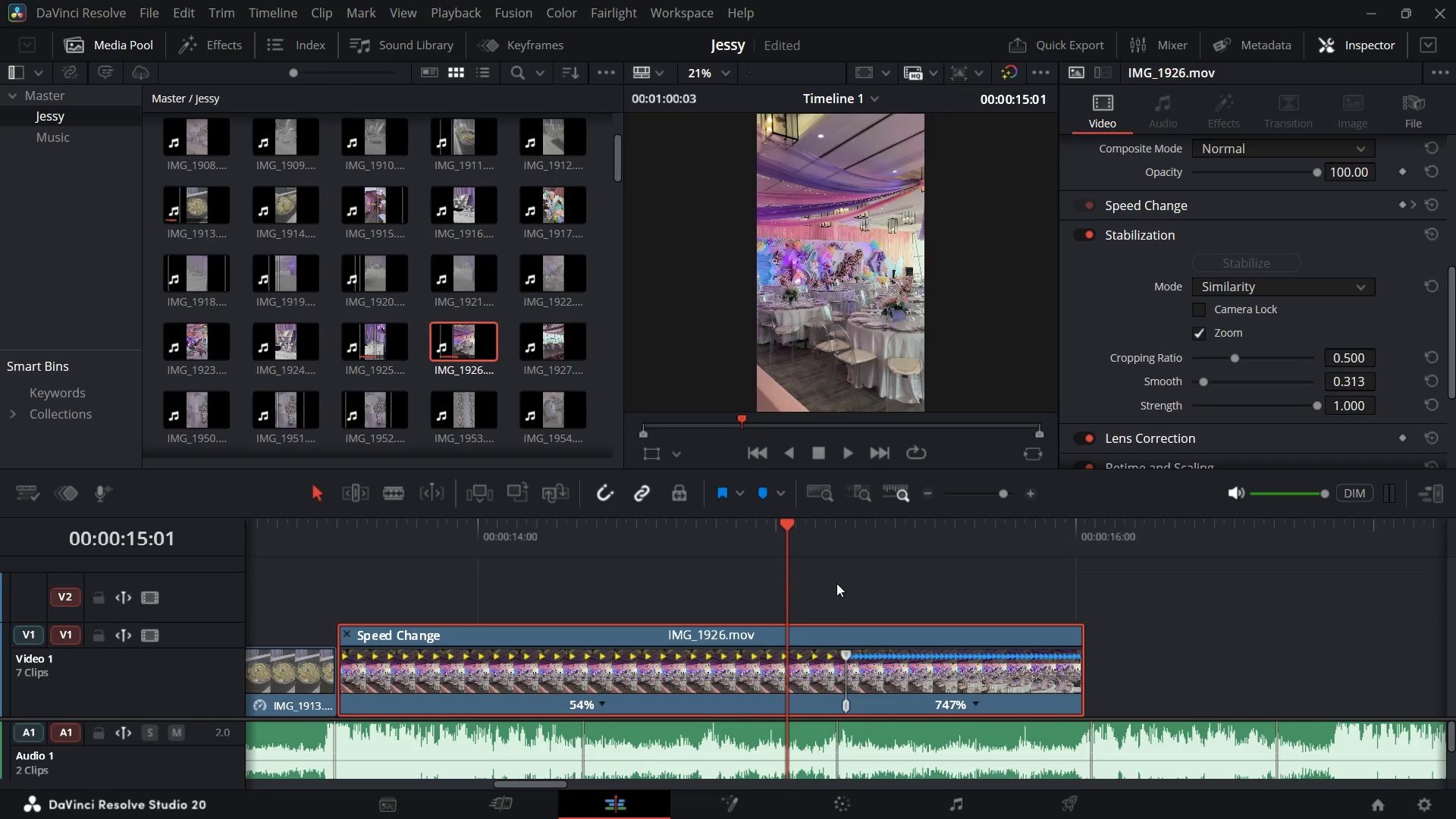 
key(Space)
 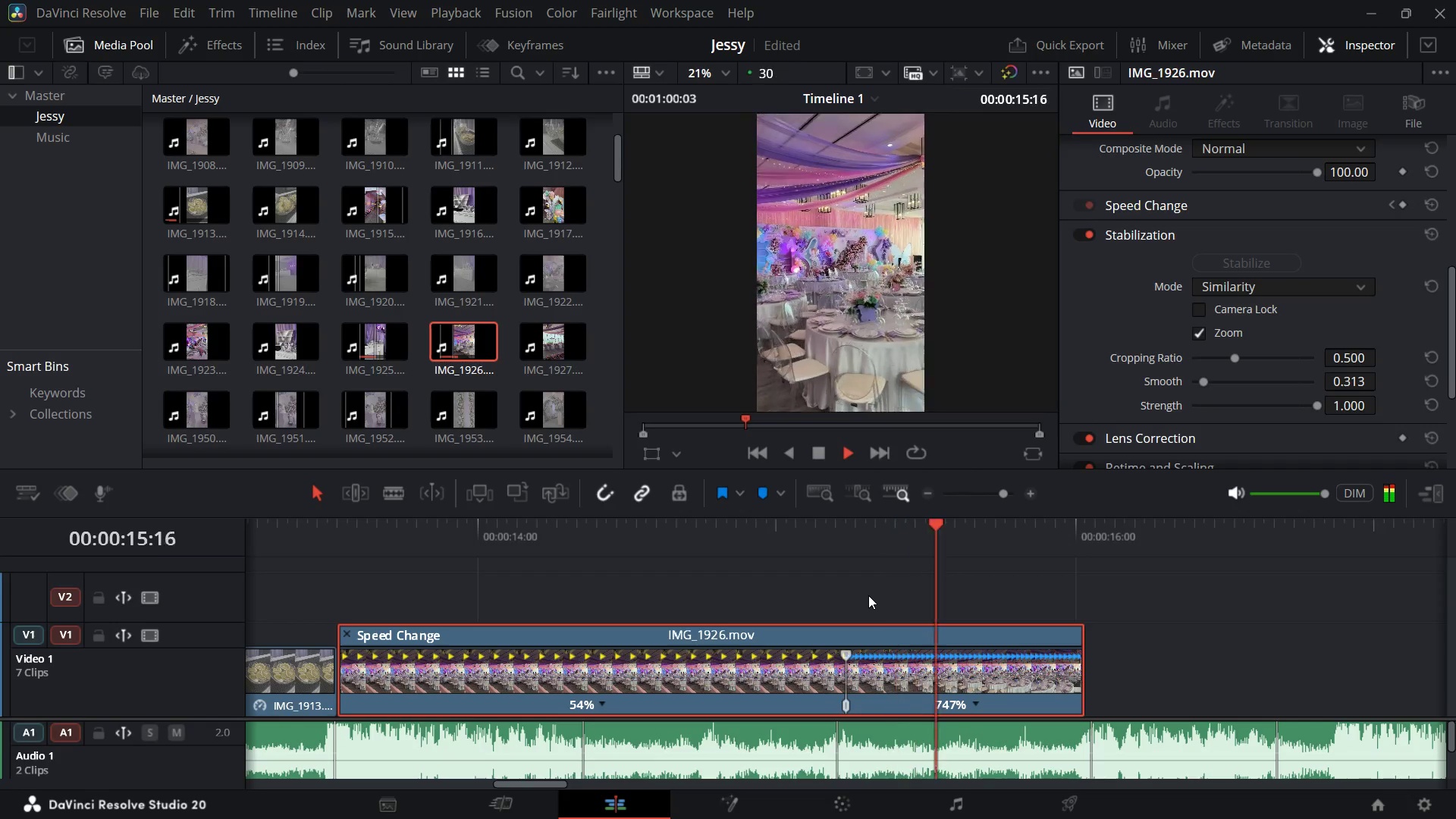 
key(Space)
 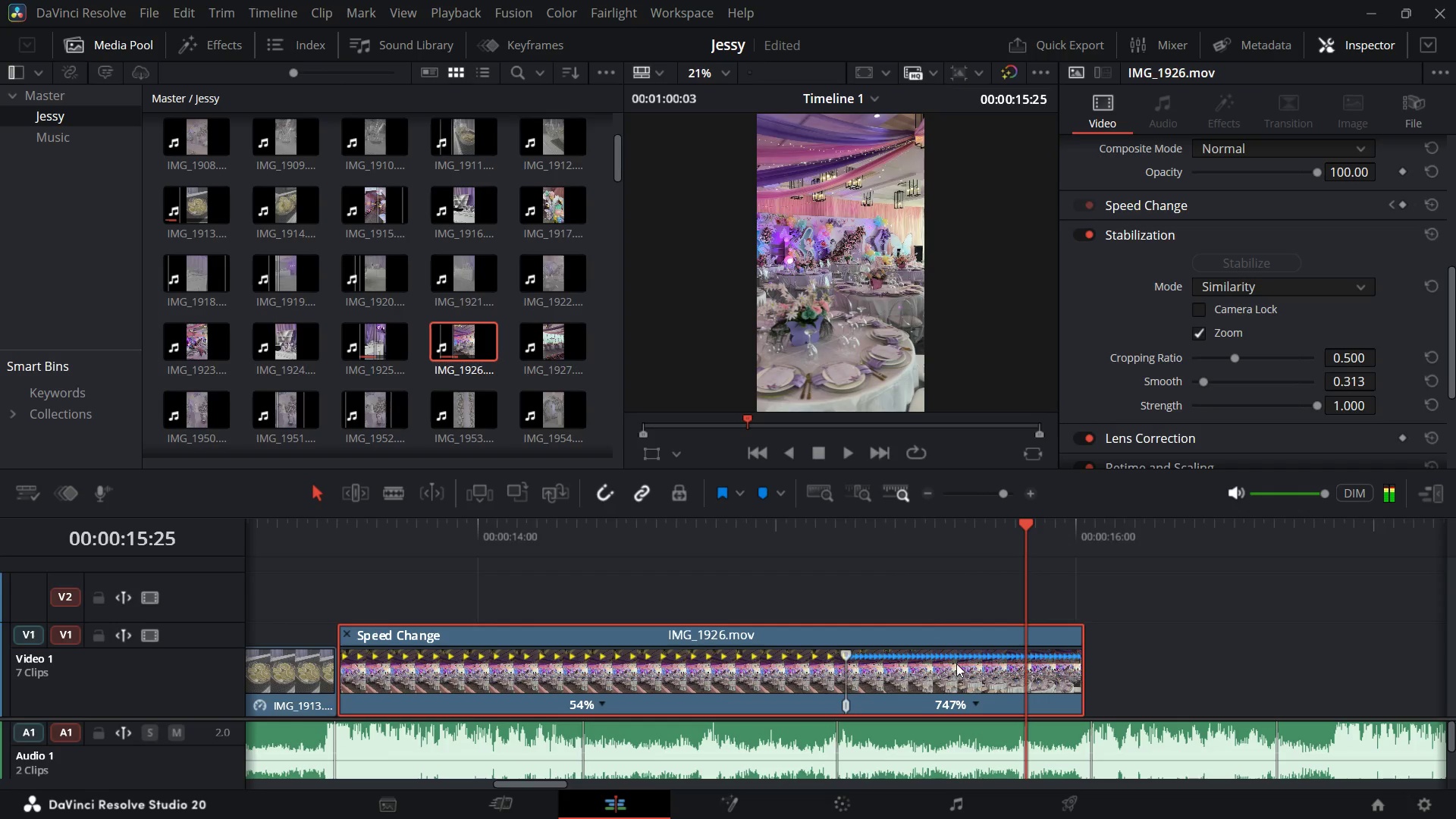 
left_click([956, 664])
 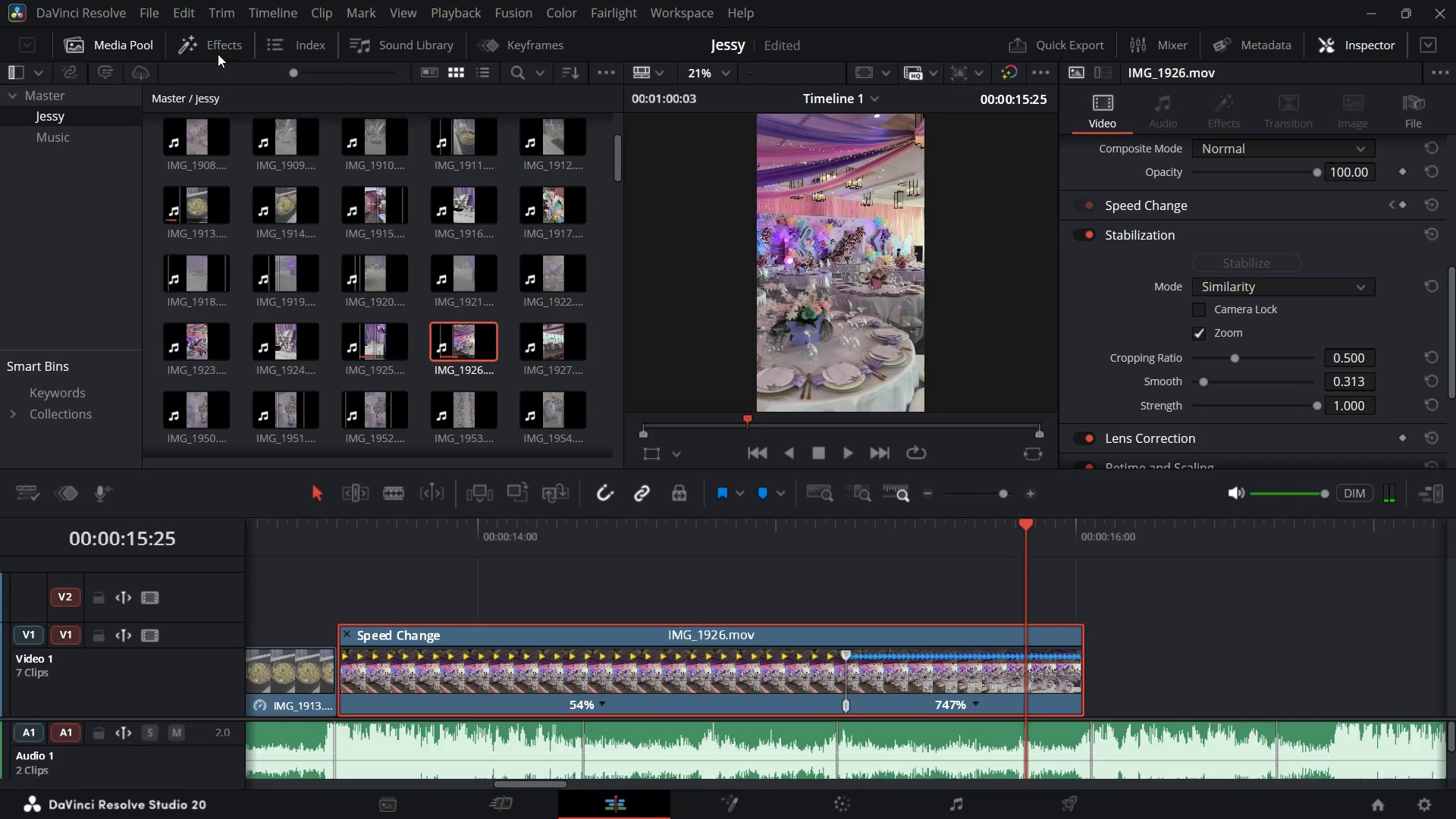 
left_click([215, 42])
 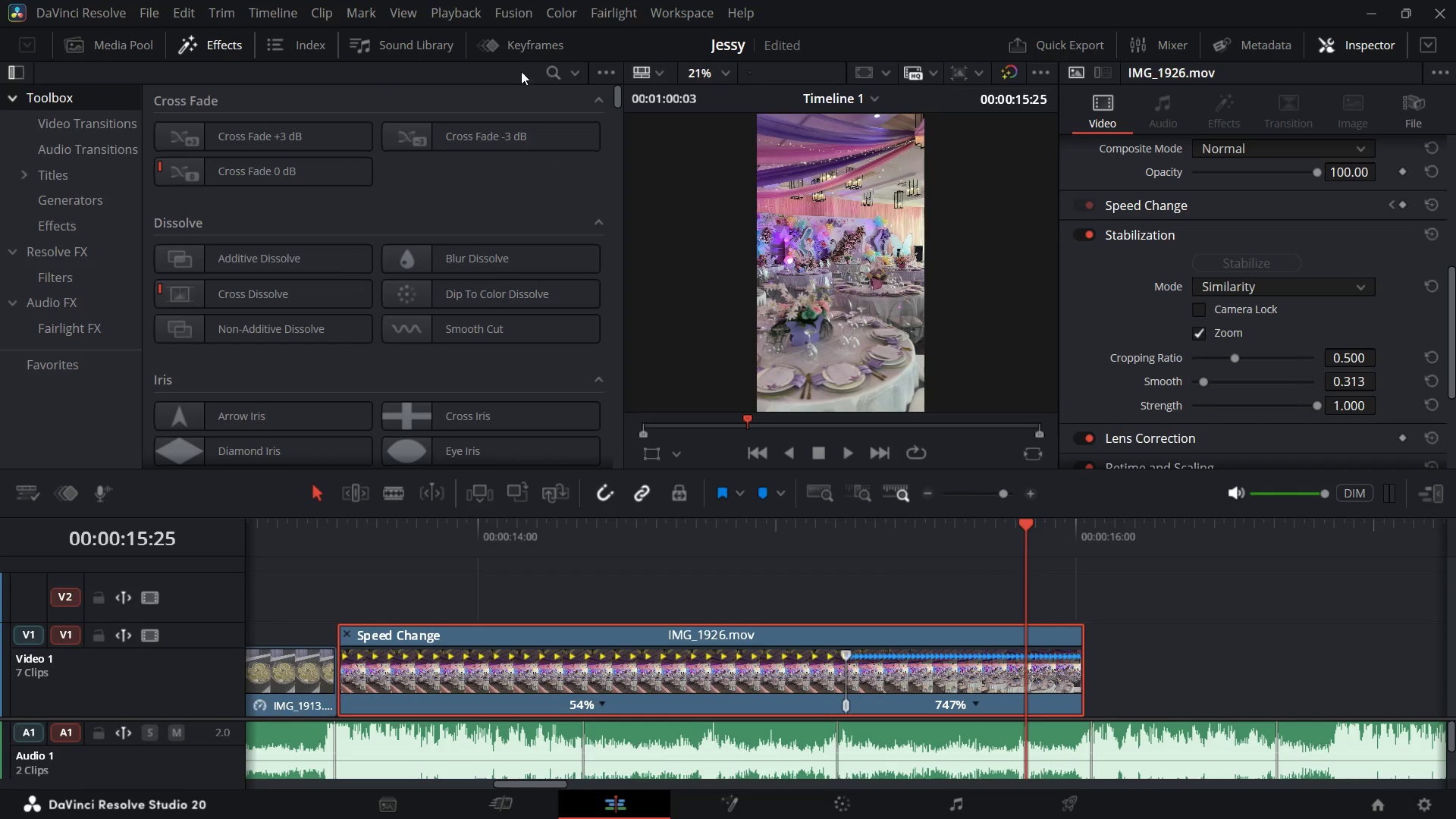 
left_click([551, 68])
 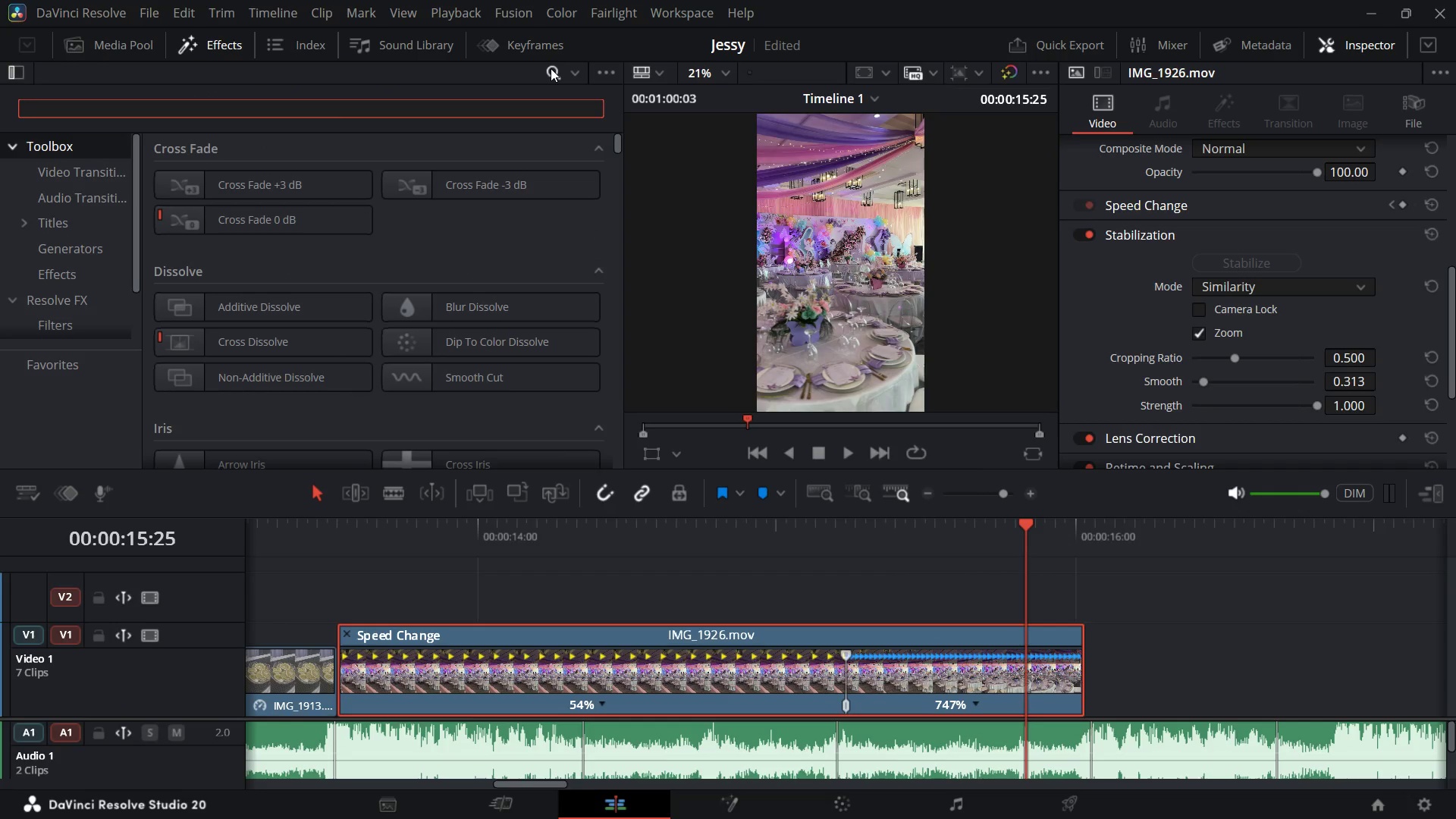 
type(adj)
 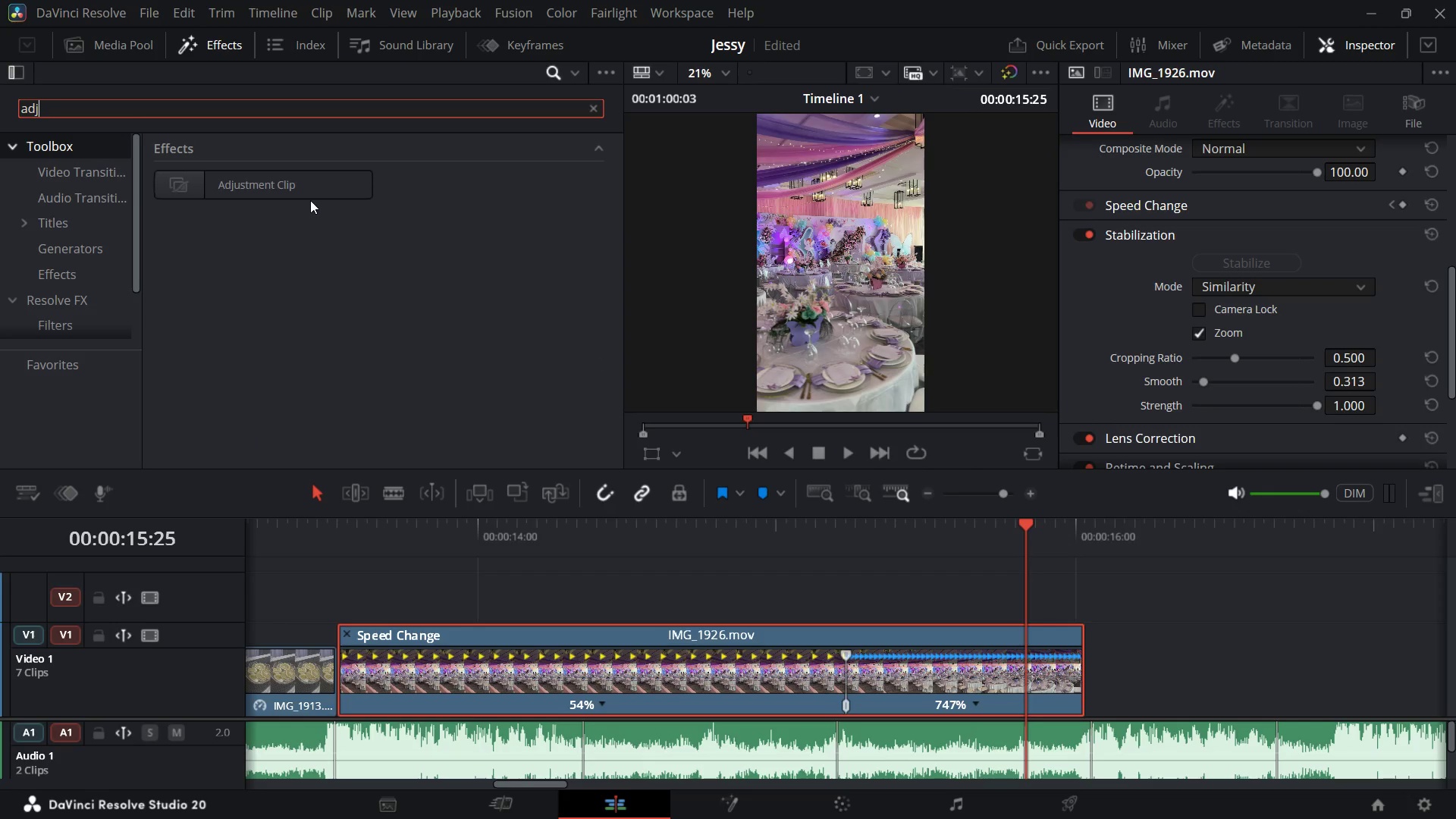 
left_click_drag(start_coordinate=[305, 180], to_coordinate=[823, 595])
 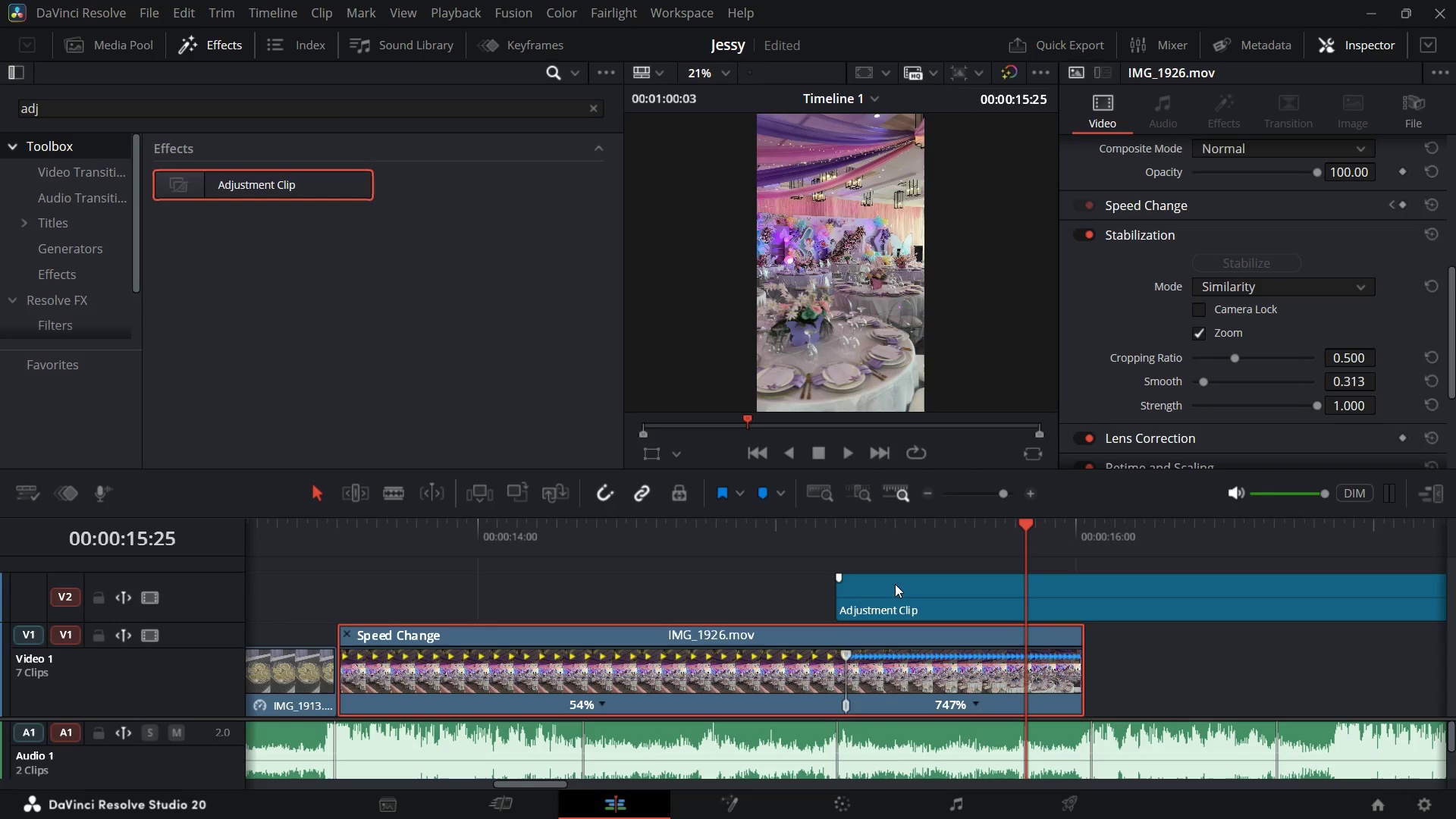 
left_click([895, 584])
 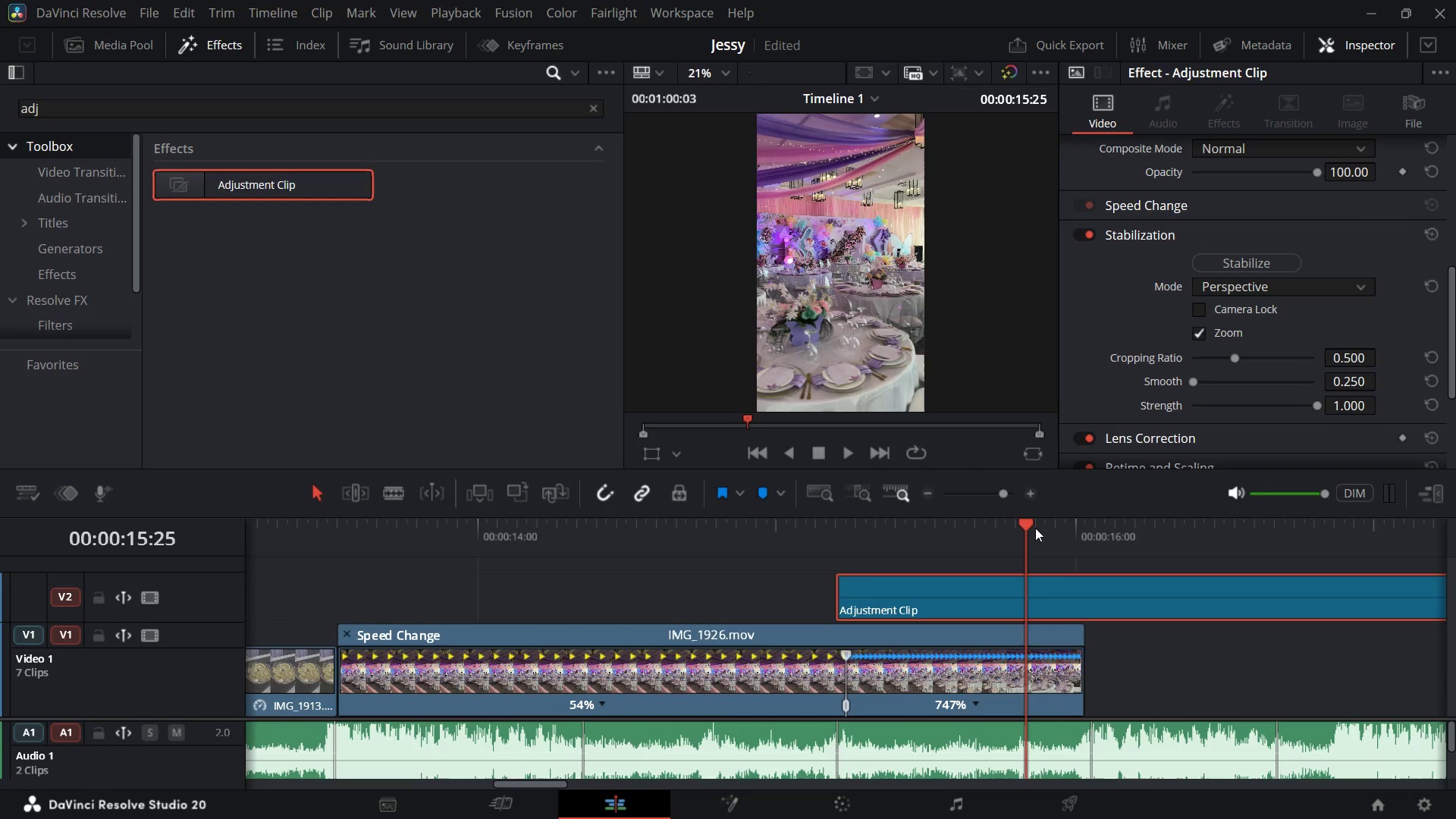 
left_click_drag(start_coordinate=[1035, 522], to_coordinate=[1086, 533])
 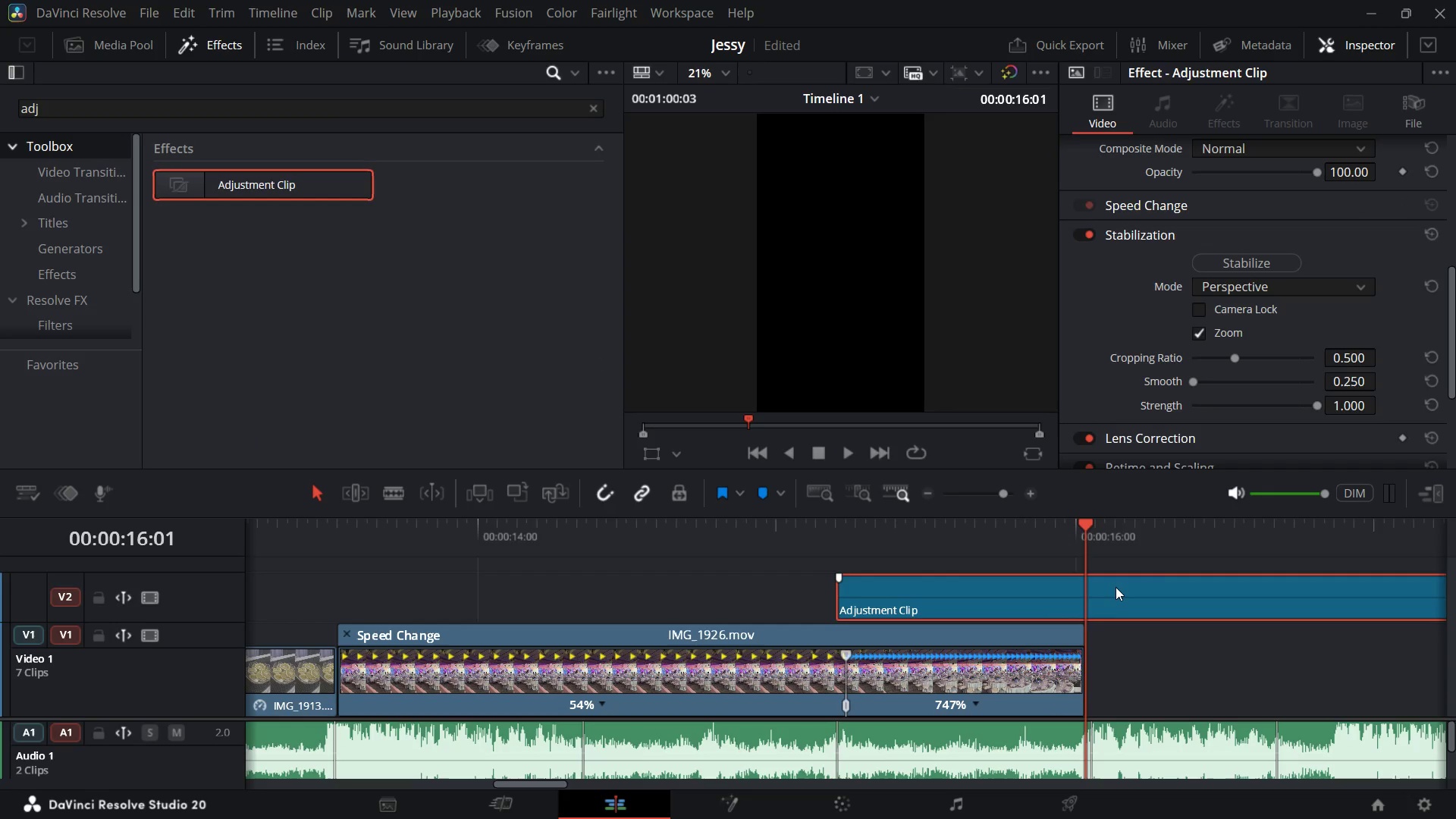 
left_click([1116, 587])
 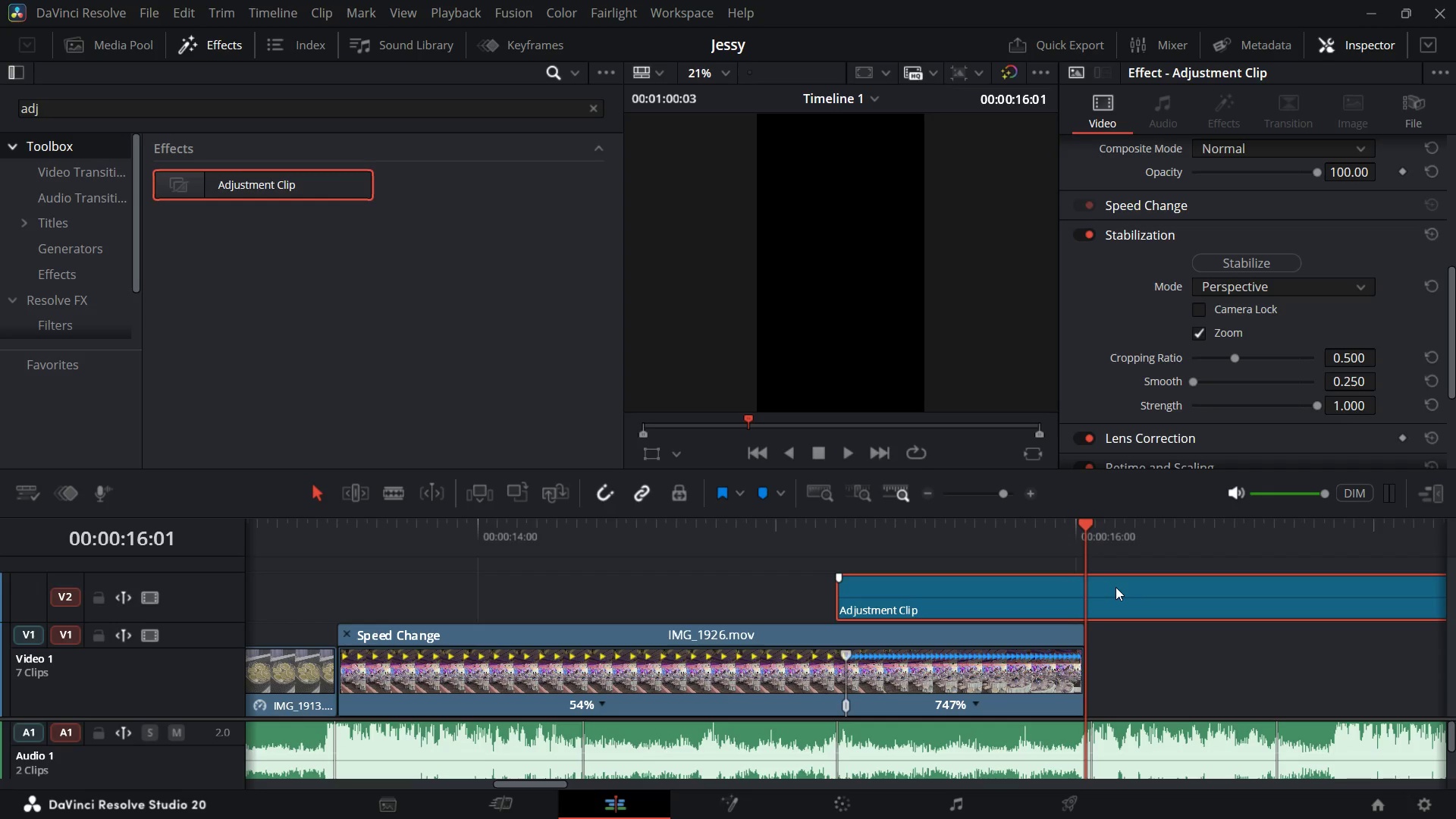 
key(Control+B)
 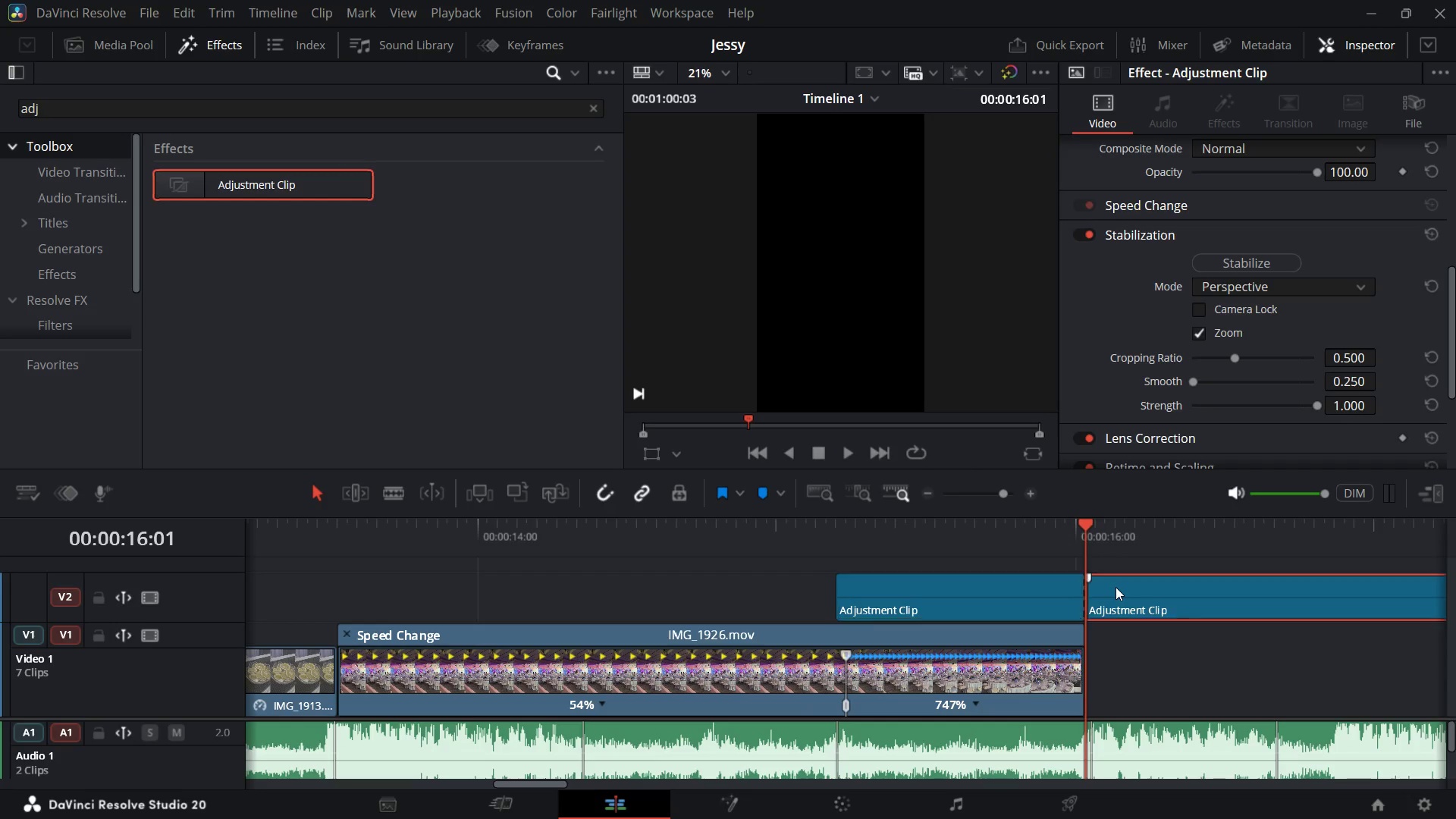 
left_click([1116, 587])
 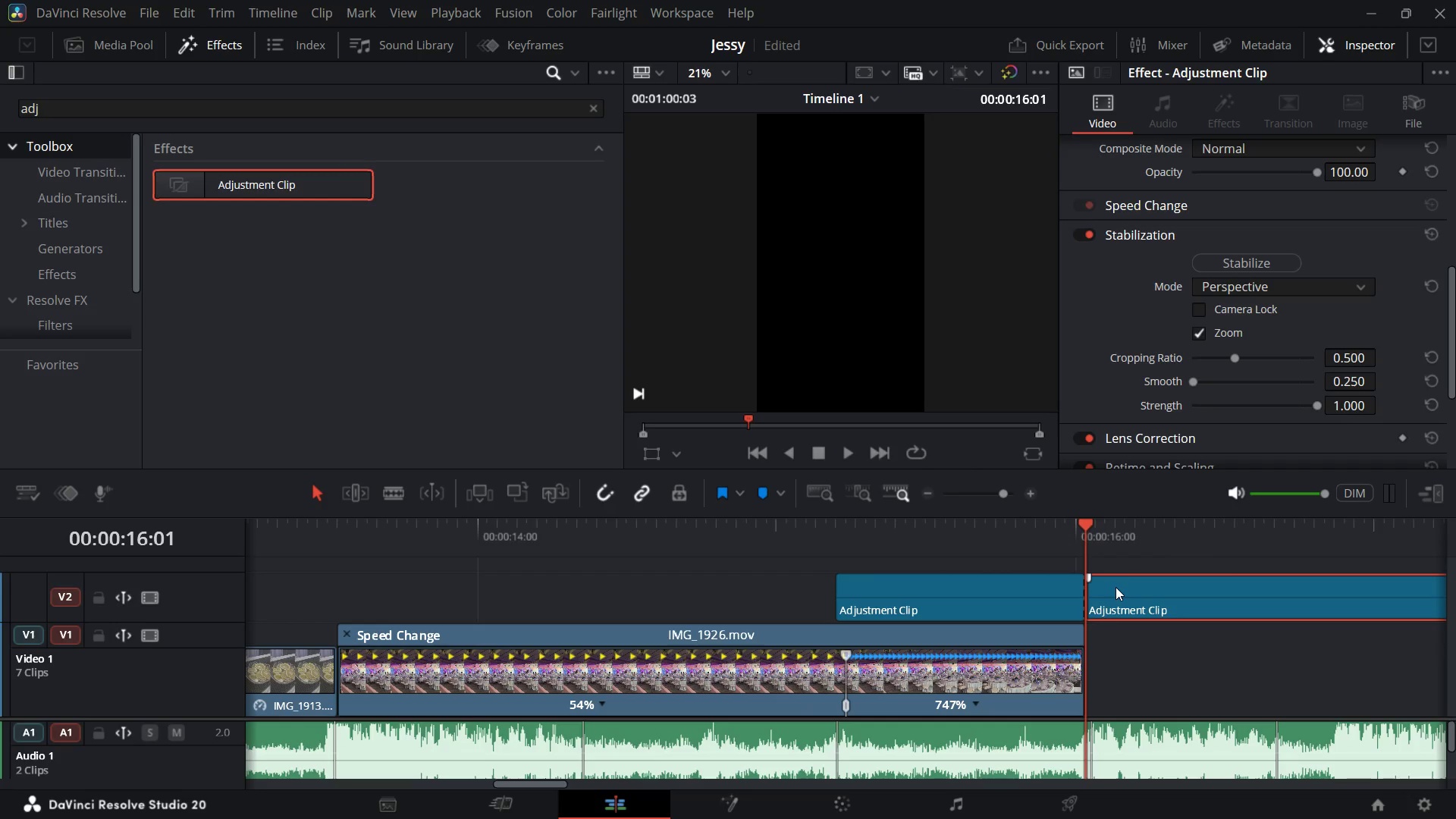 
key(Backspace)
 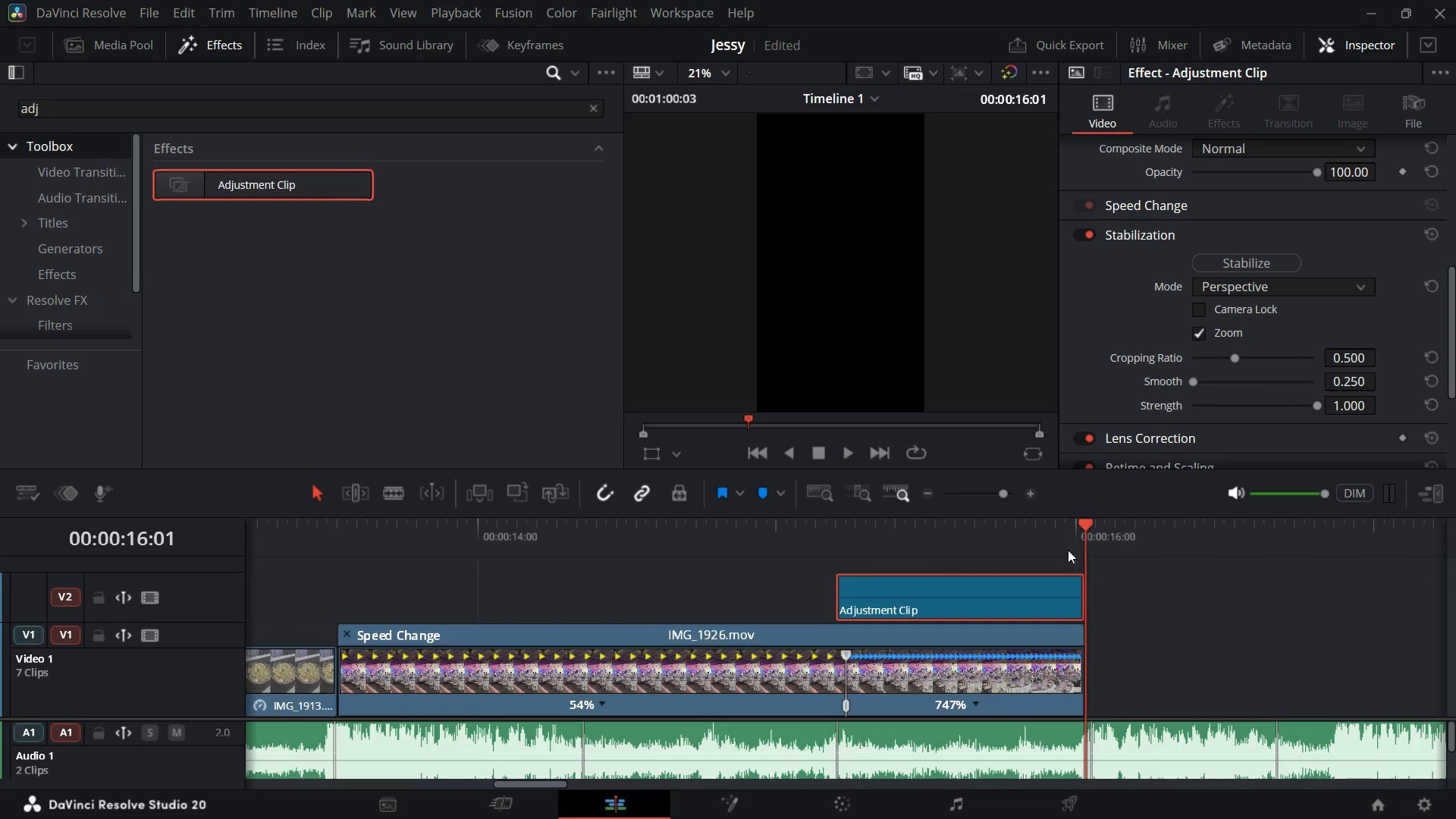 
left_click_drag(start_coordinate=[1081, 518], to_coordinate=[1015, 534])
 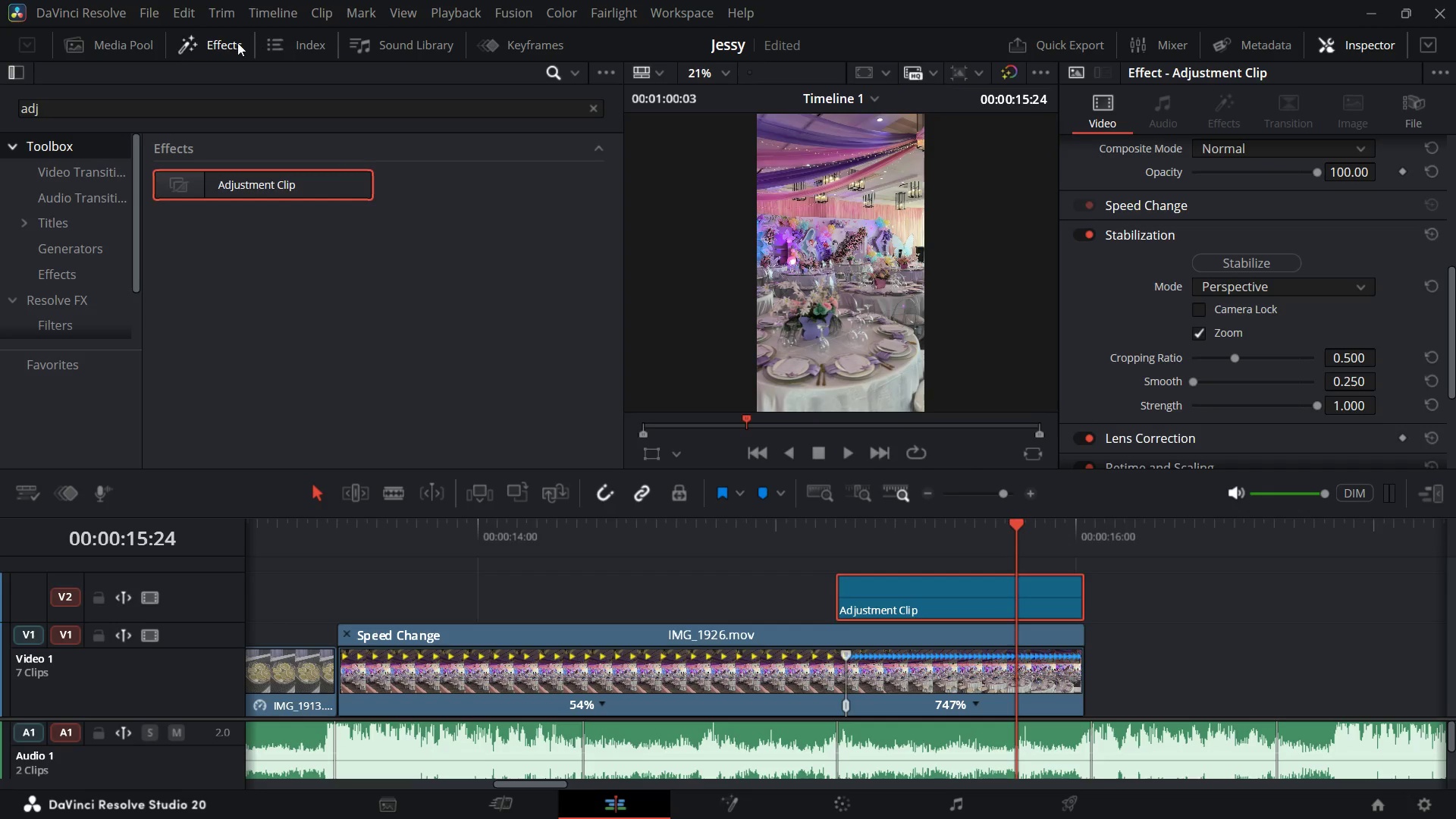 
wait(5.71)
 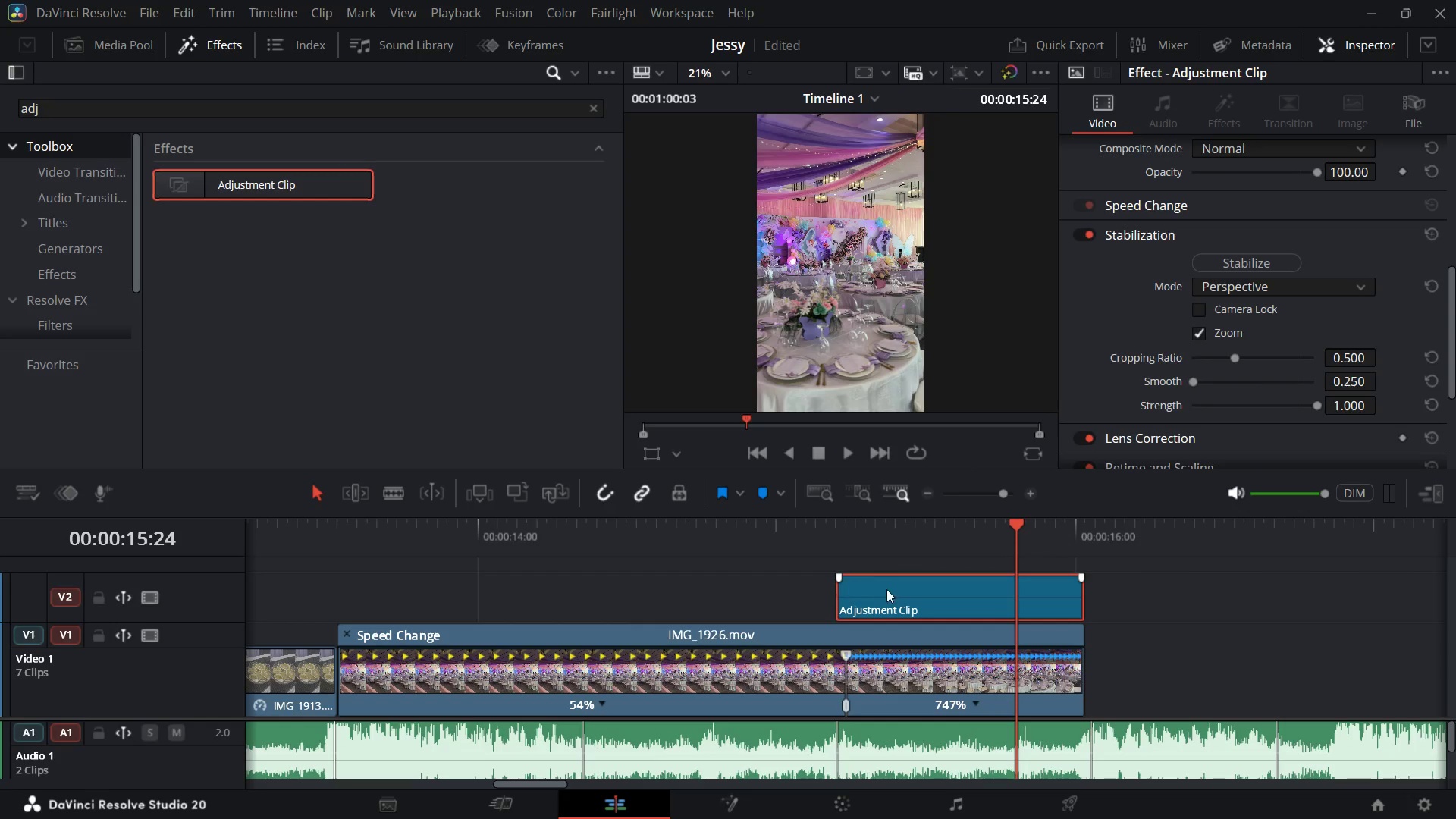 
left_click([592, 107])
 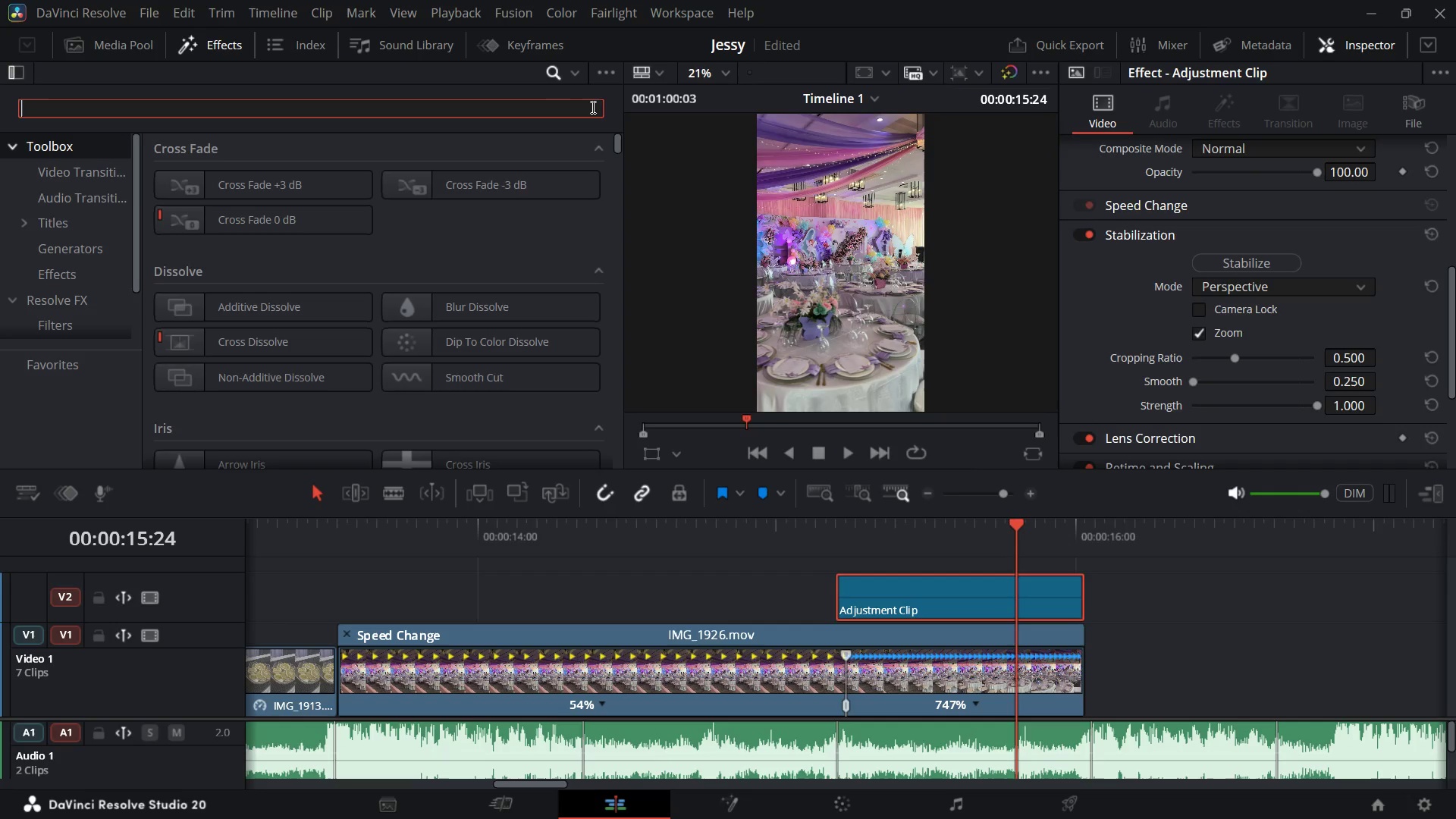 
type(motio)
 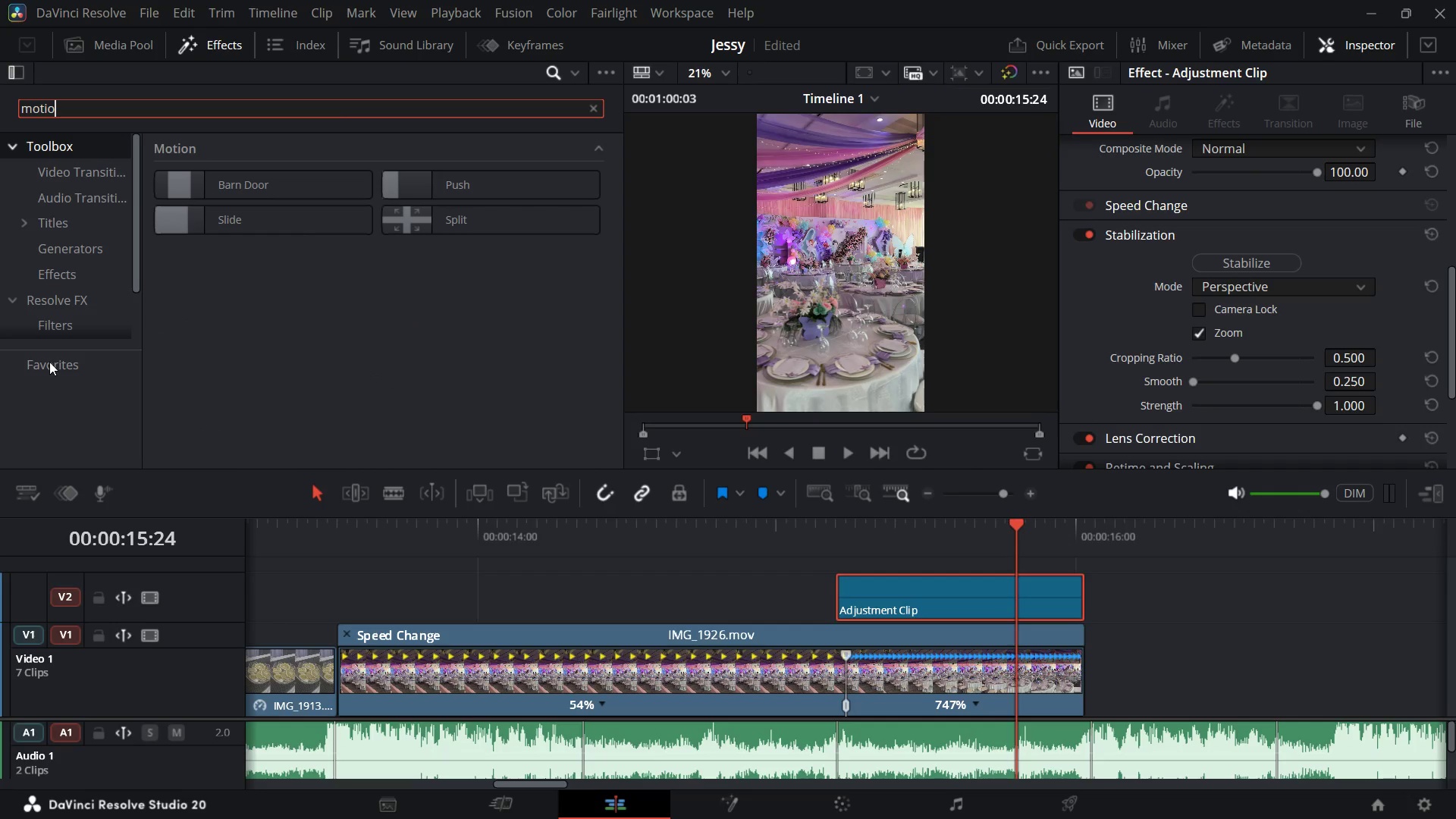 
left_click([60, 368])
 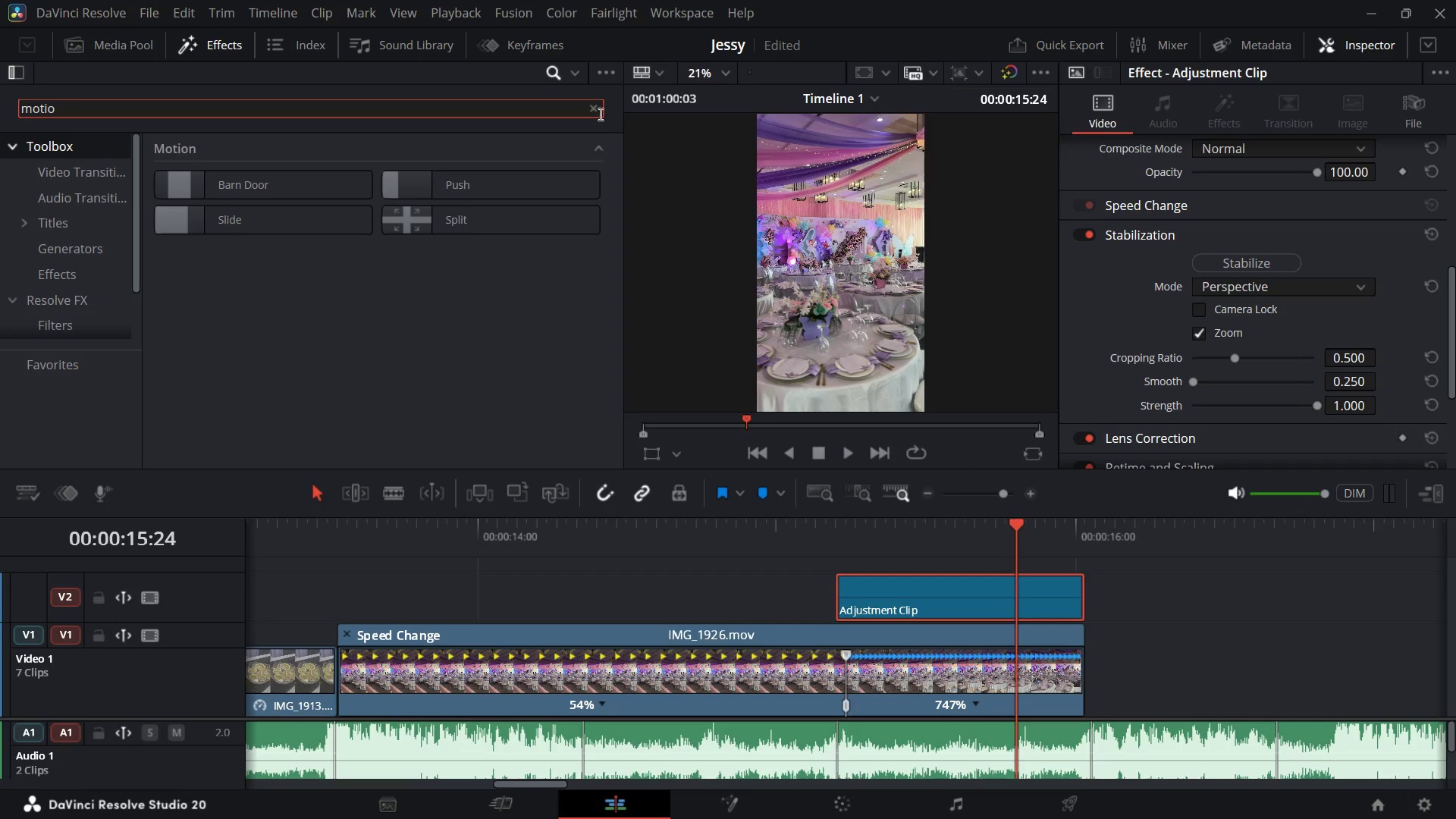 
left_click([589, 104])
 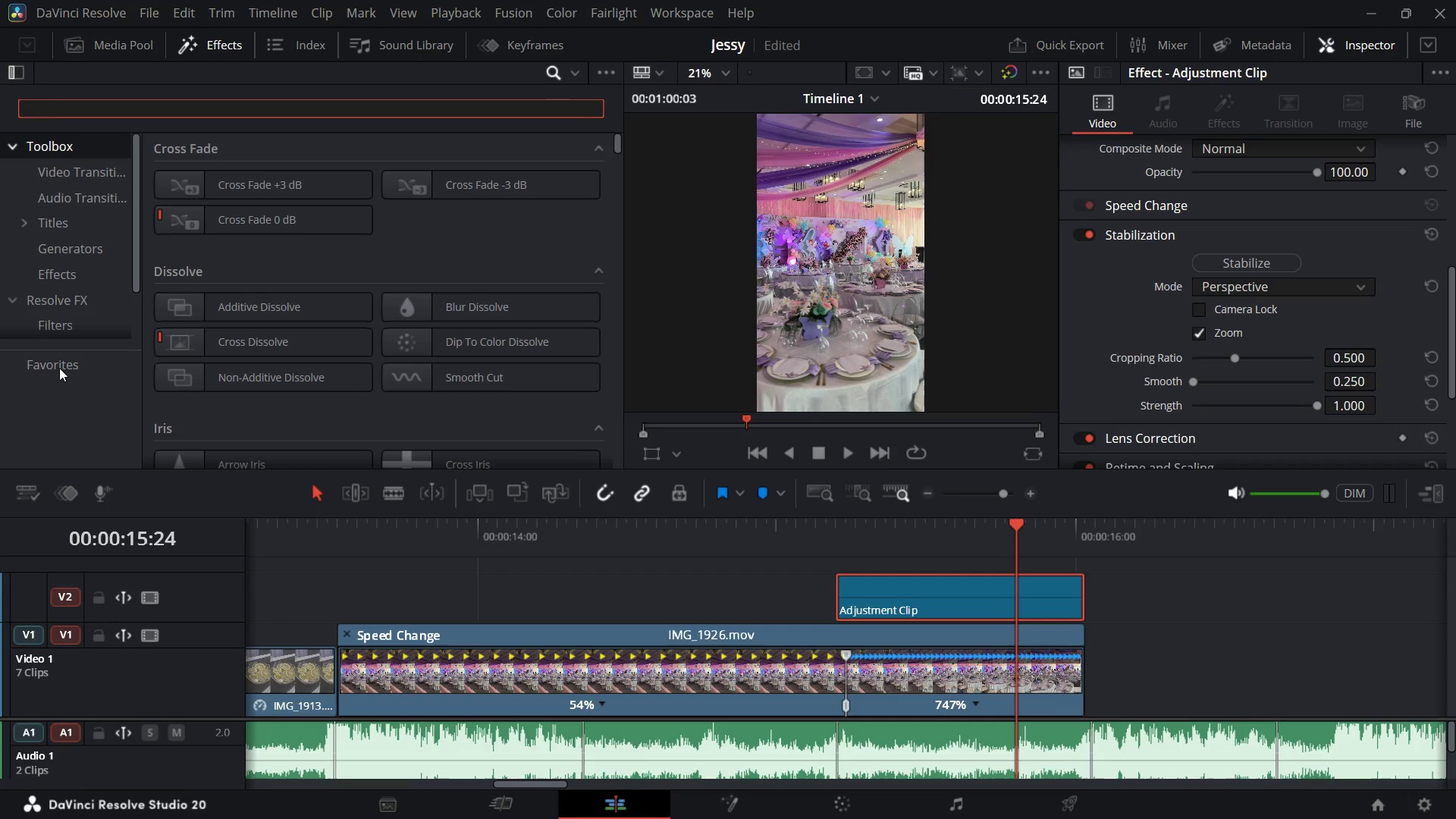 
left_click([59, 368])
 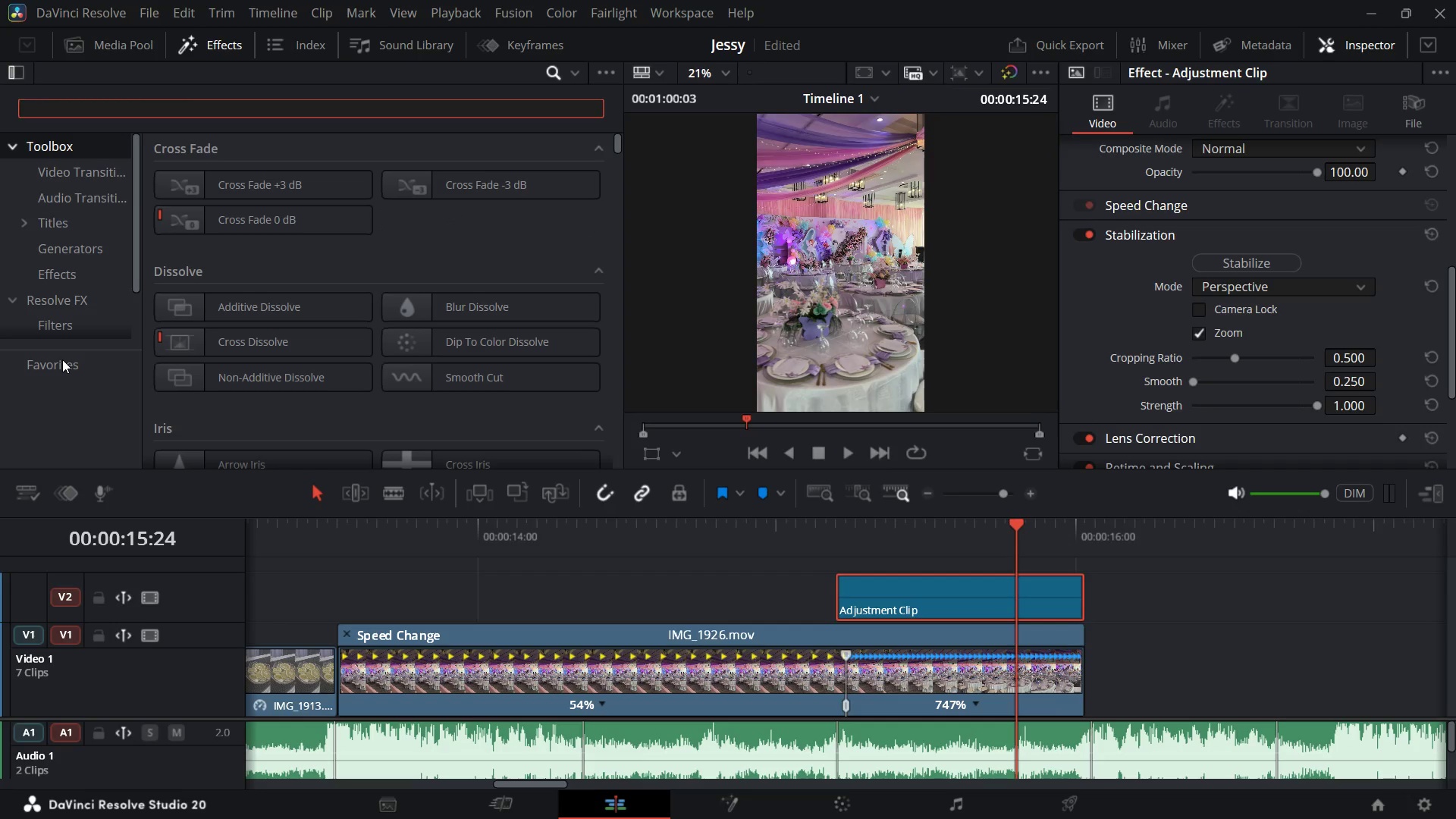 
left_click([62, 359])
 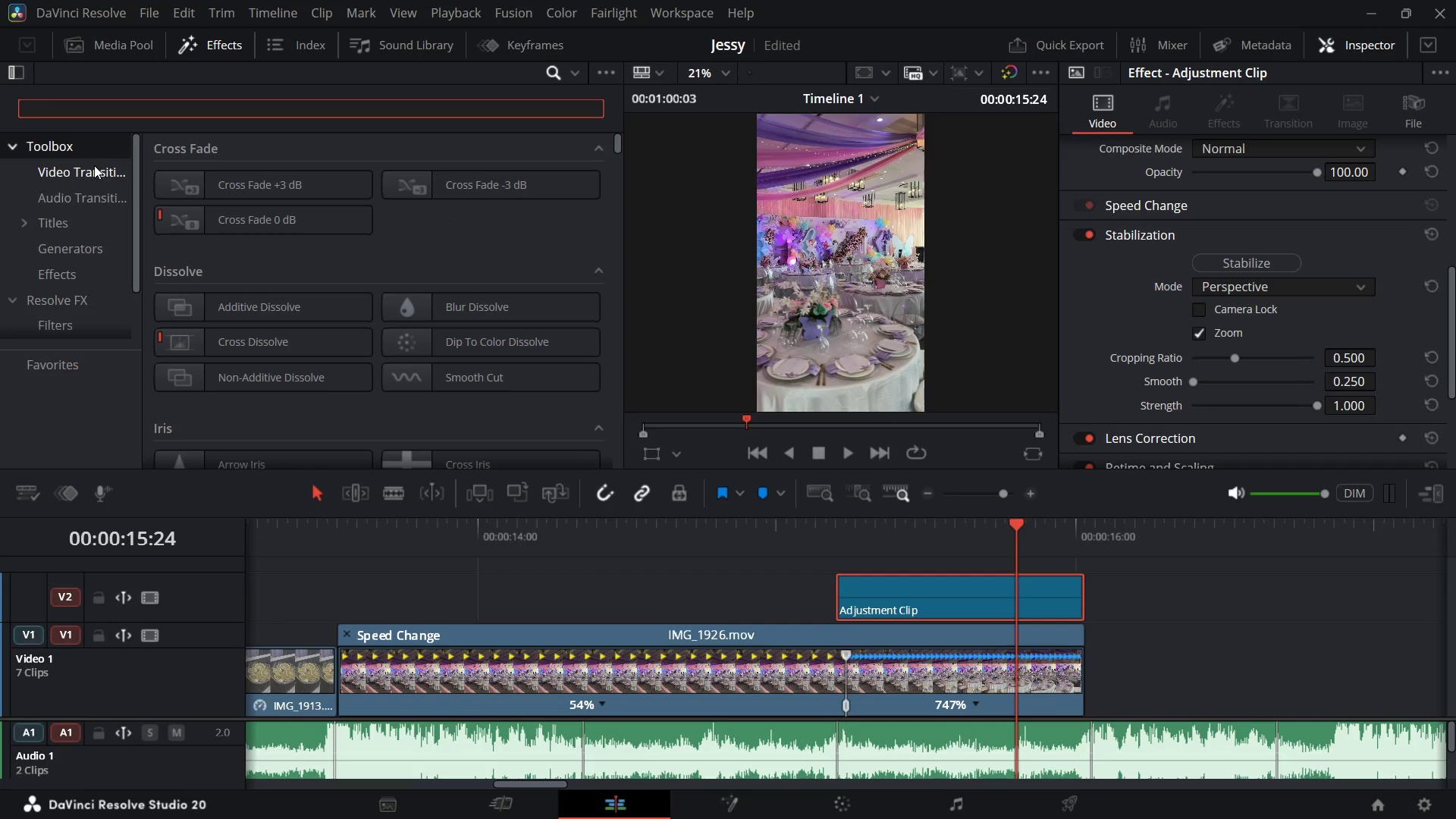 
left_click([93, 168])
 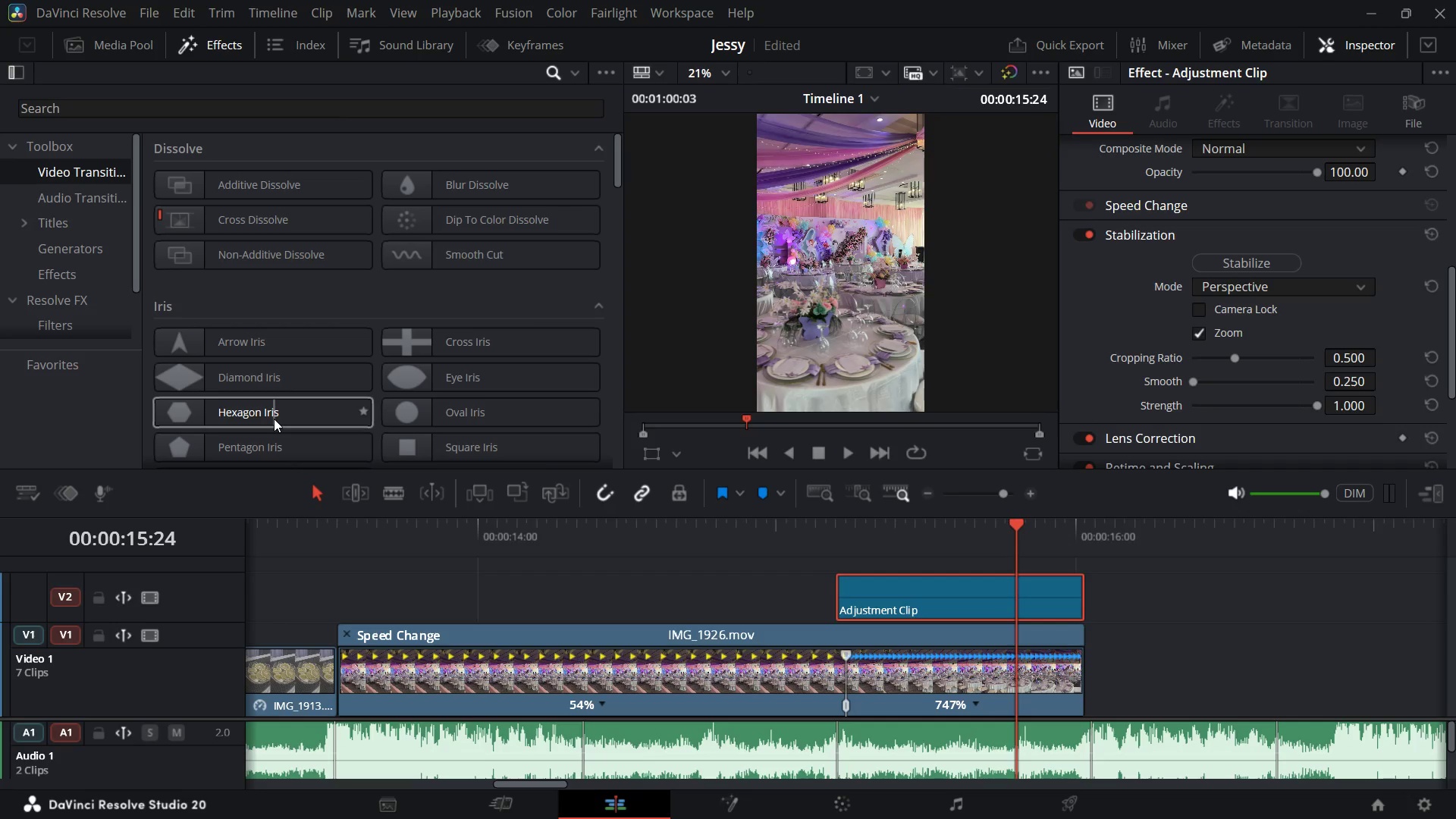 
scroll: coordinate [274, 419], scroll_direction: down, amount: 16.0
 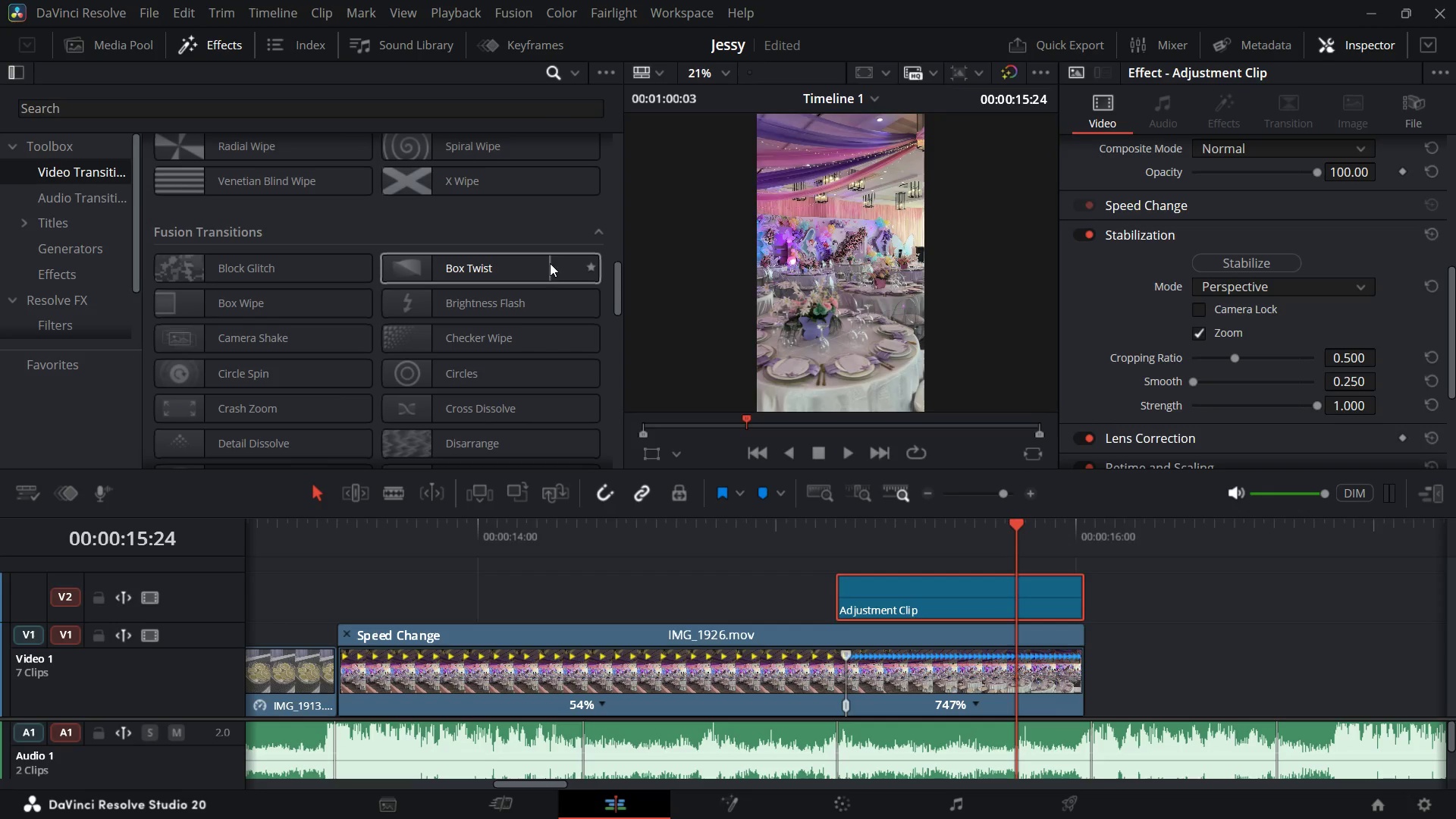 
wait(6.57)
 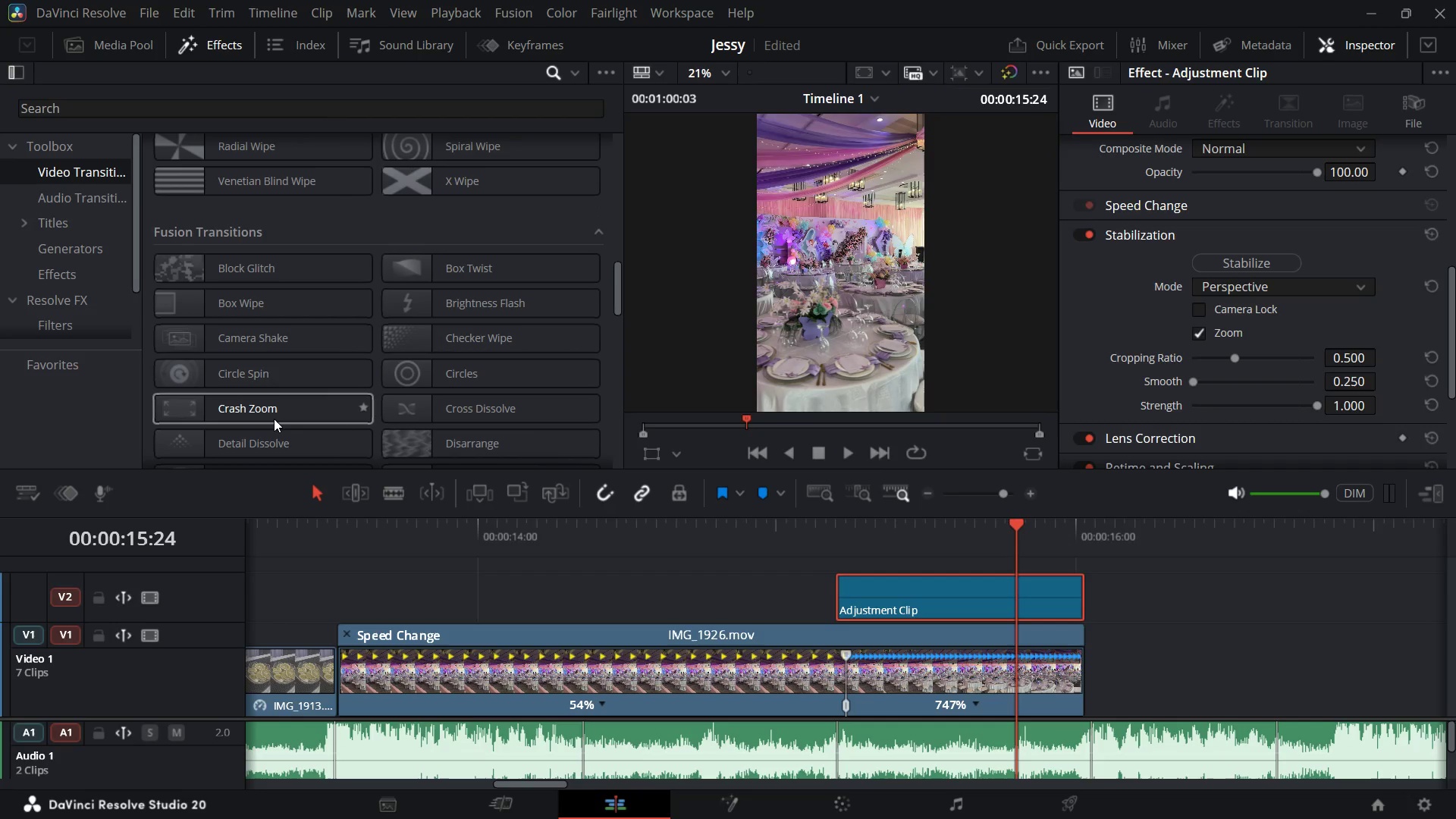 
scroll: coordinate [336, 373], scroll_direction: down, amount: 16.0
 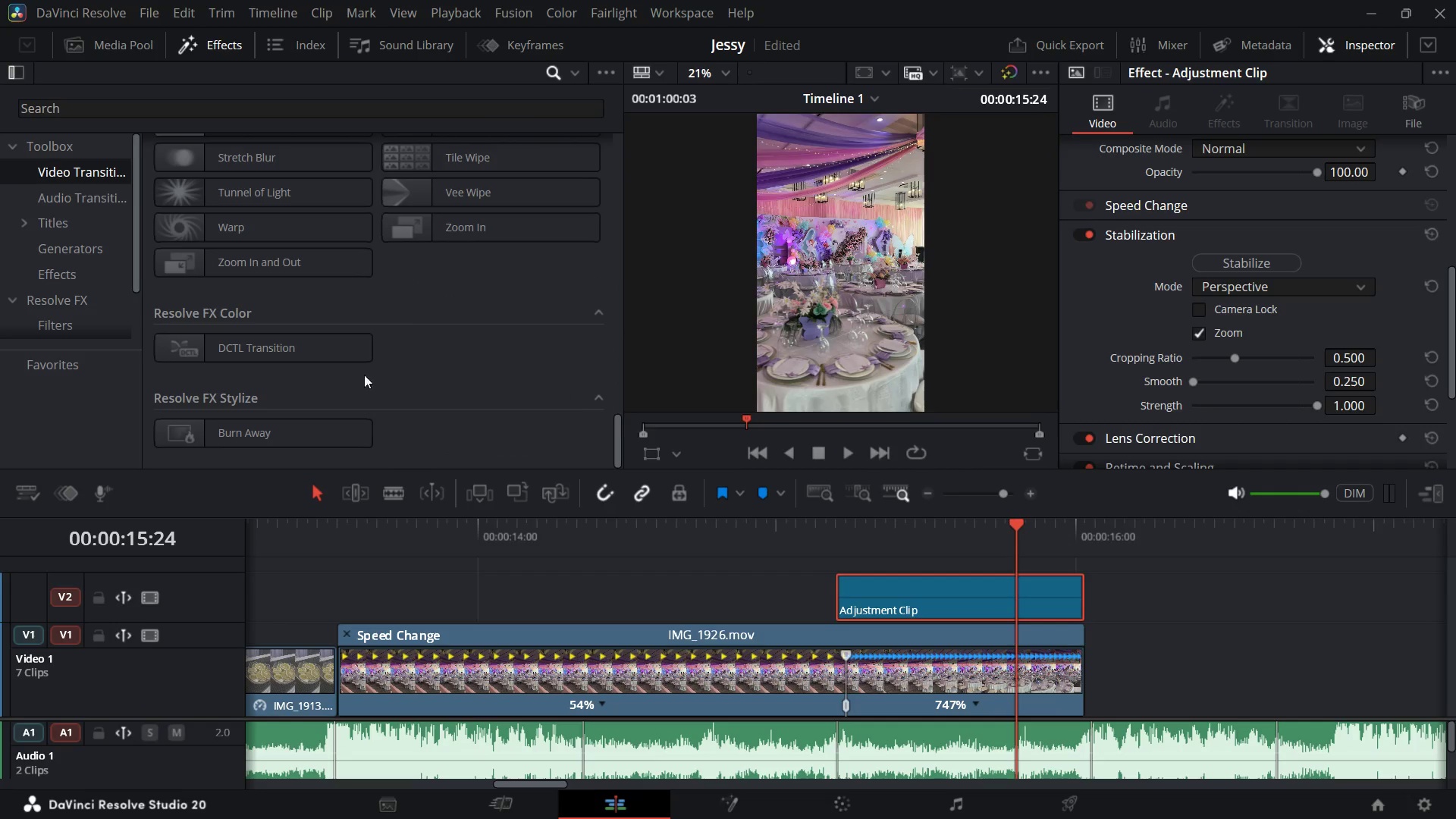 
scroll: coordinate [388, 309], scroll_direction: up, amount: 2.0
 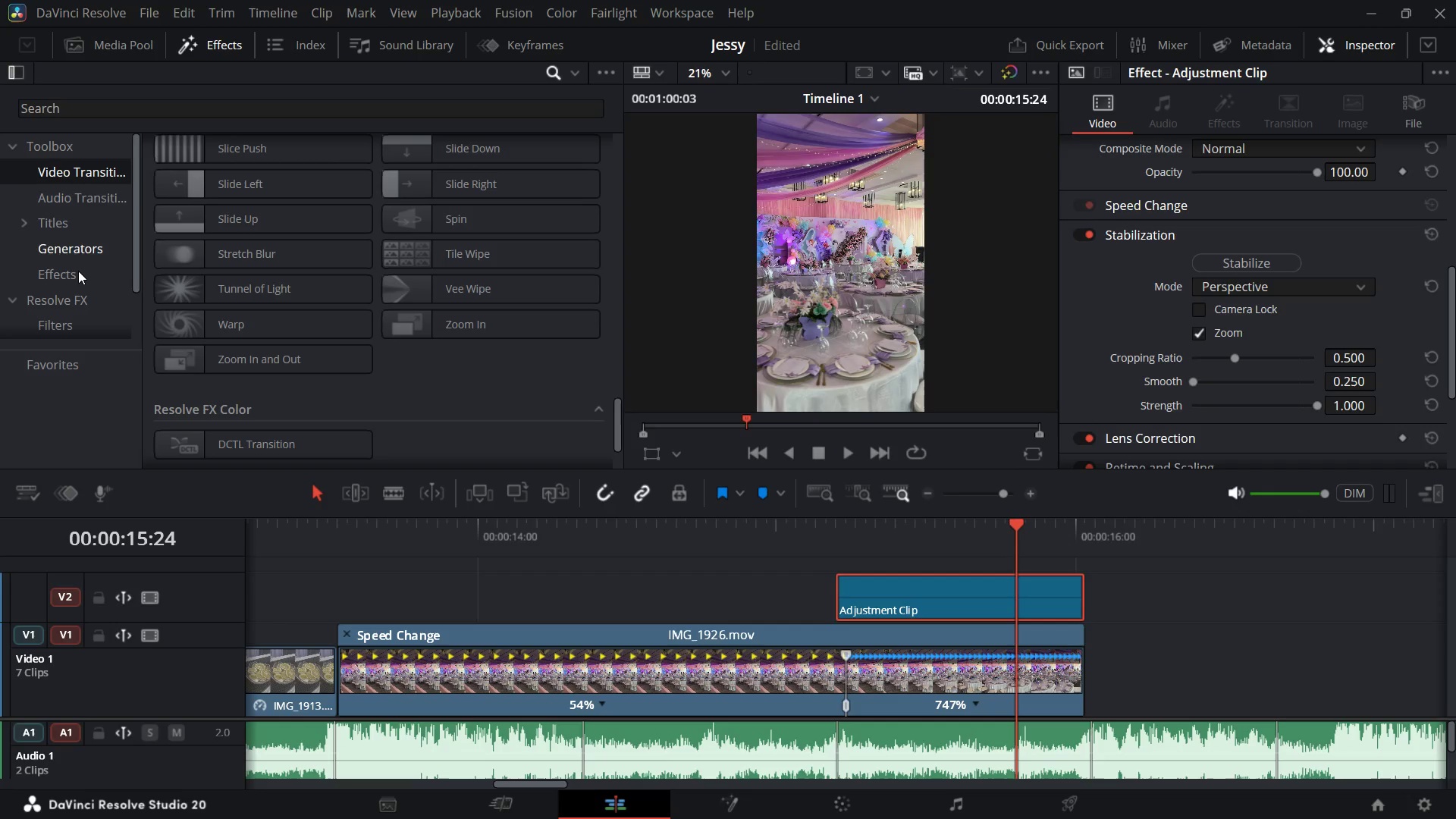 
left_click([78, 271])
 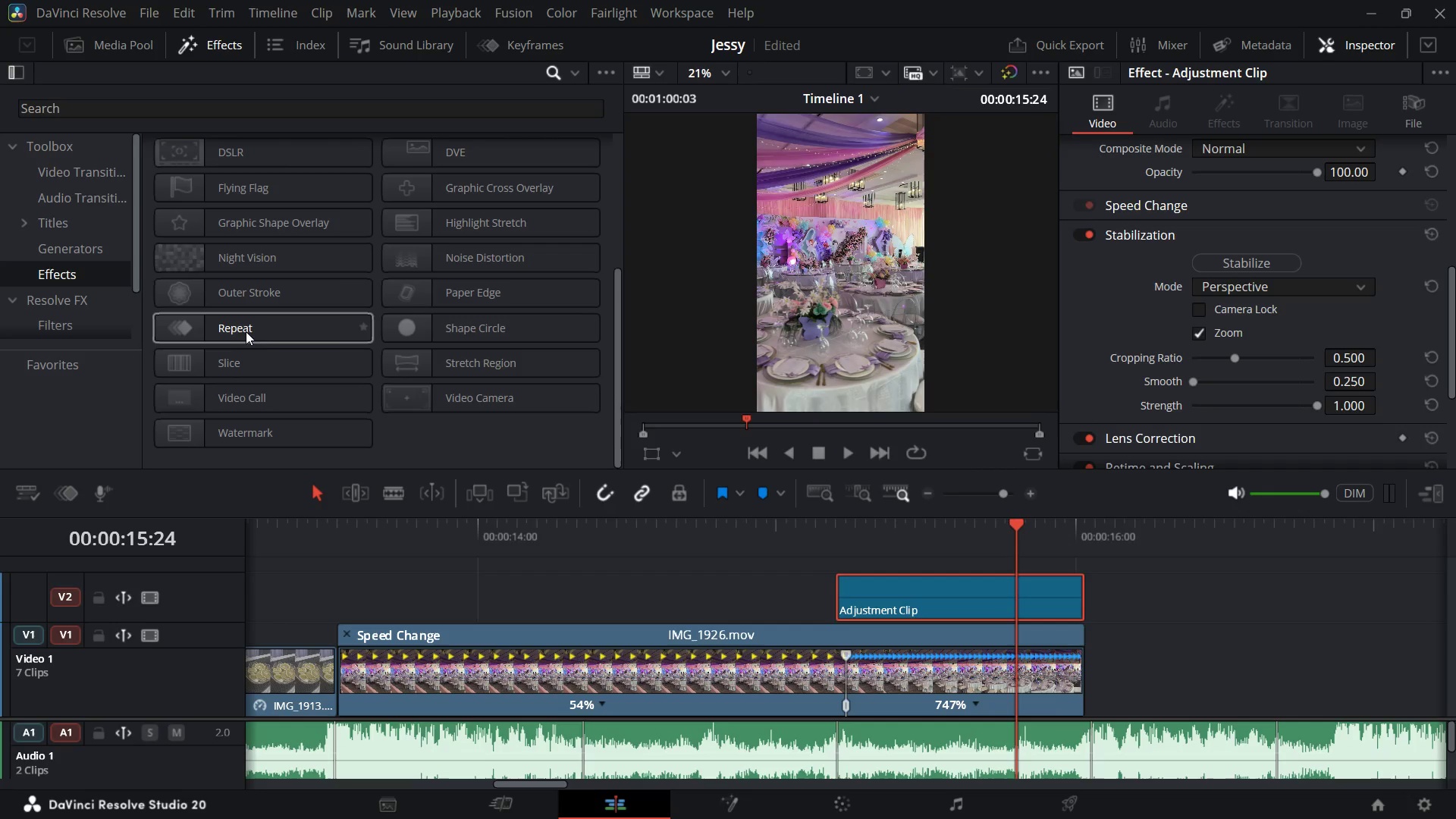 
scroll: coordinate [280, 370], scroll_direction: down, amount: 3.0
 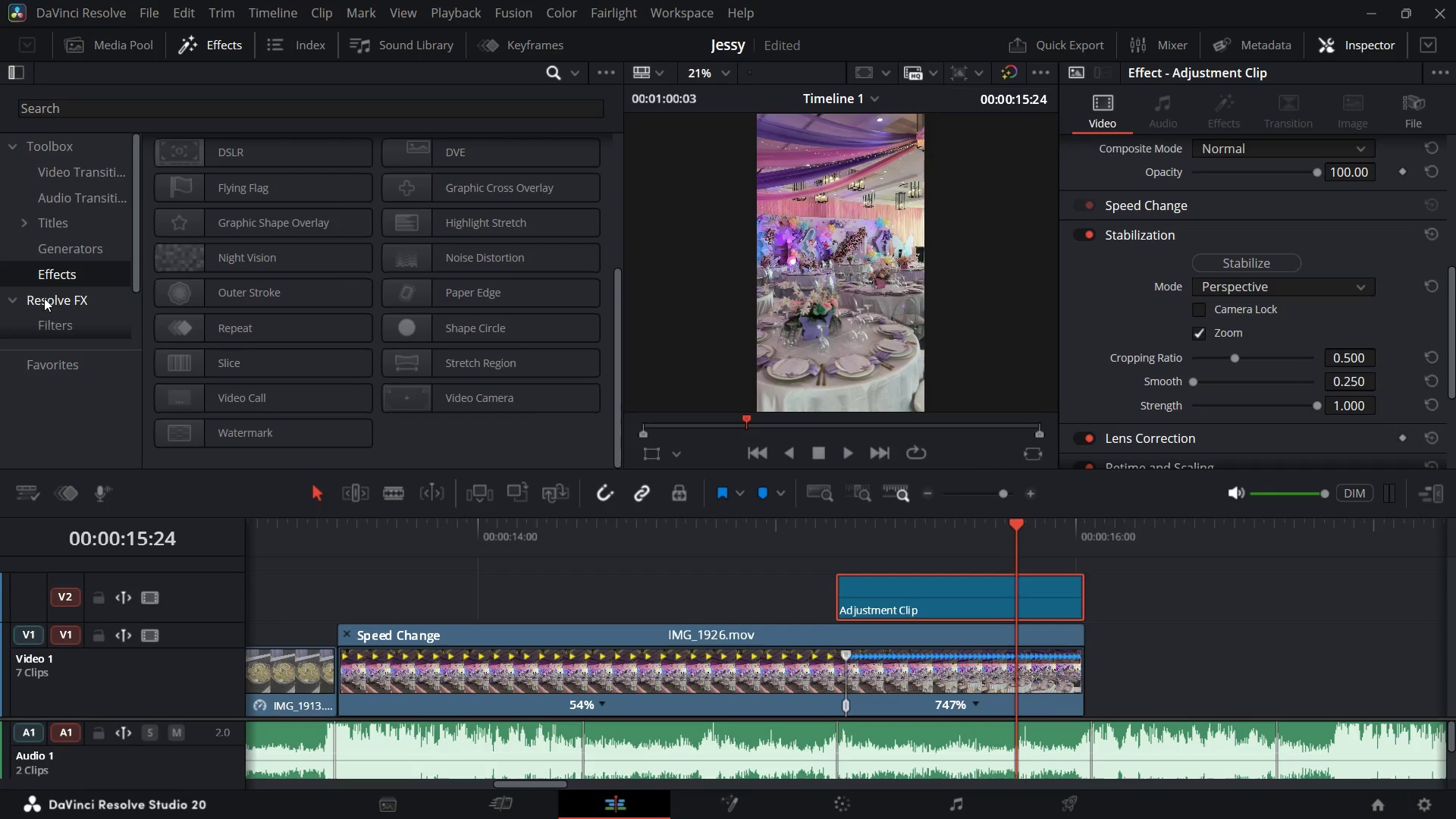 
left_click([48, 297])
 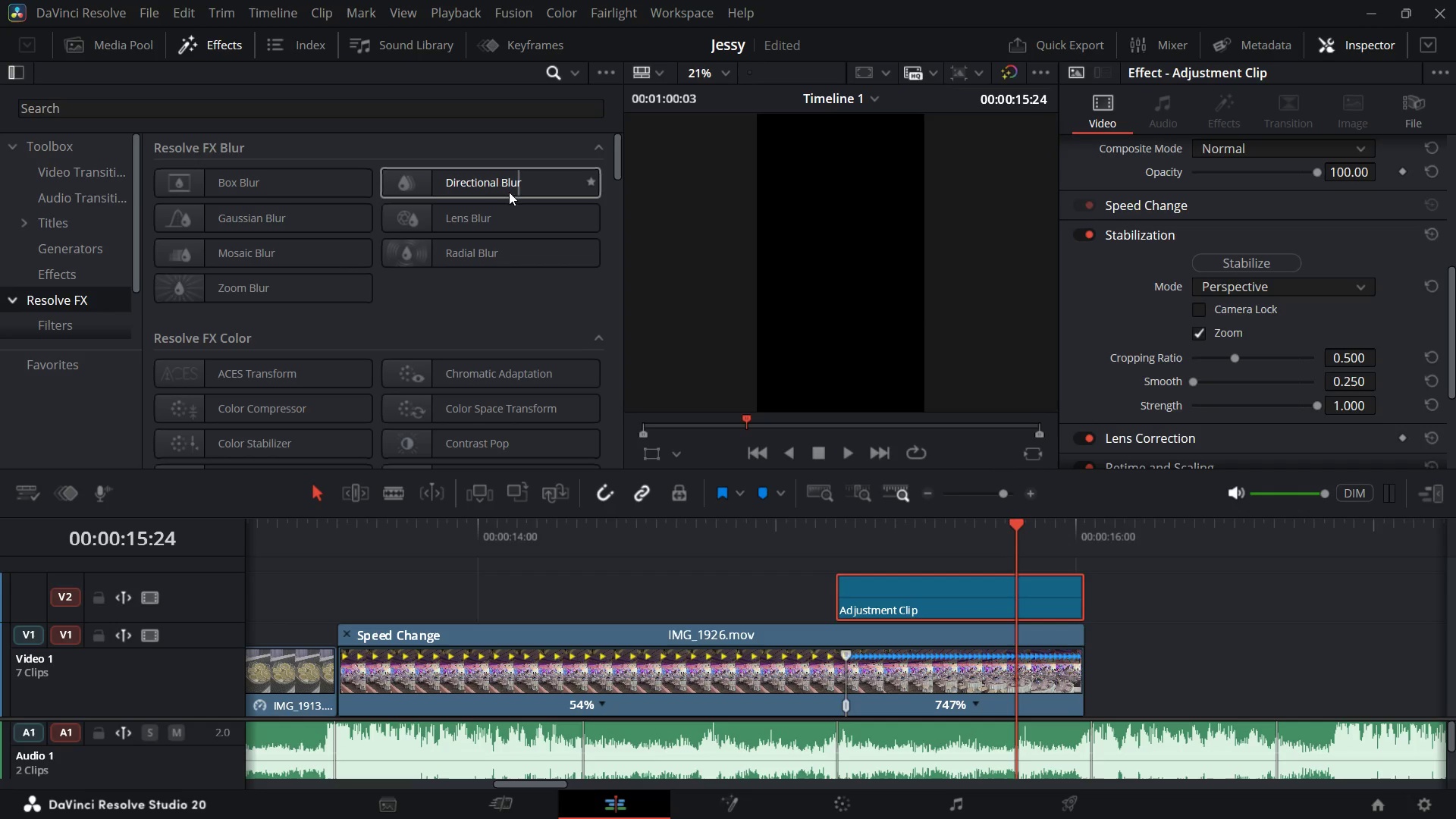 
scroll: coordinate [391, 362], scroll_direction: down, amount: 2.0
 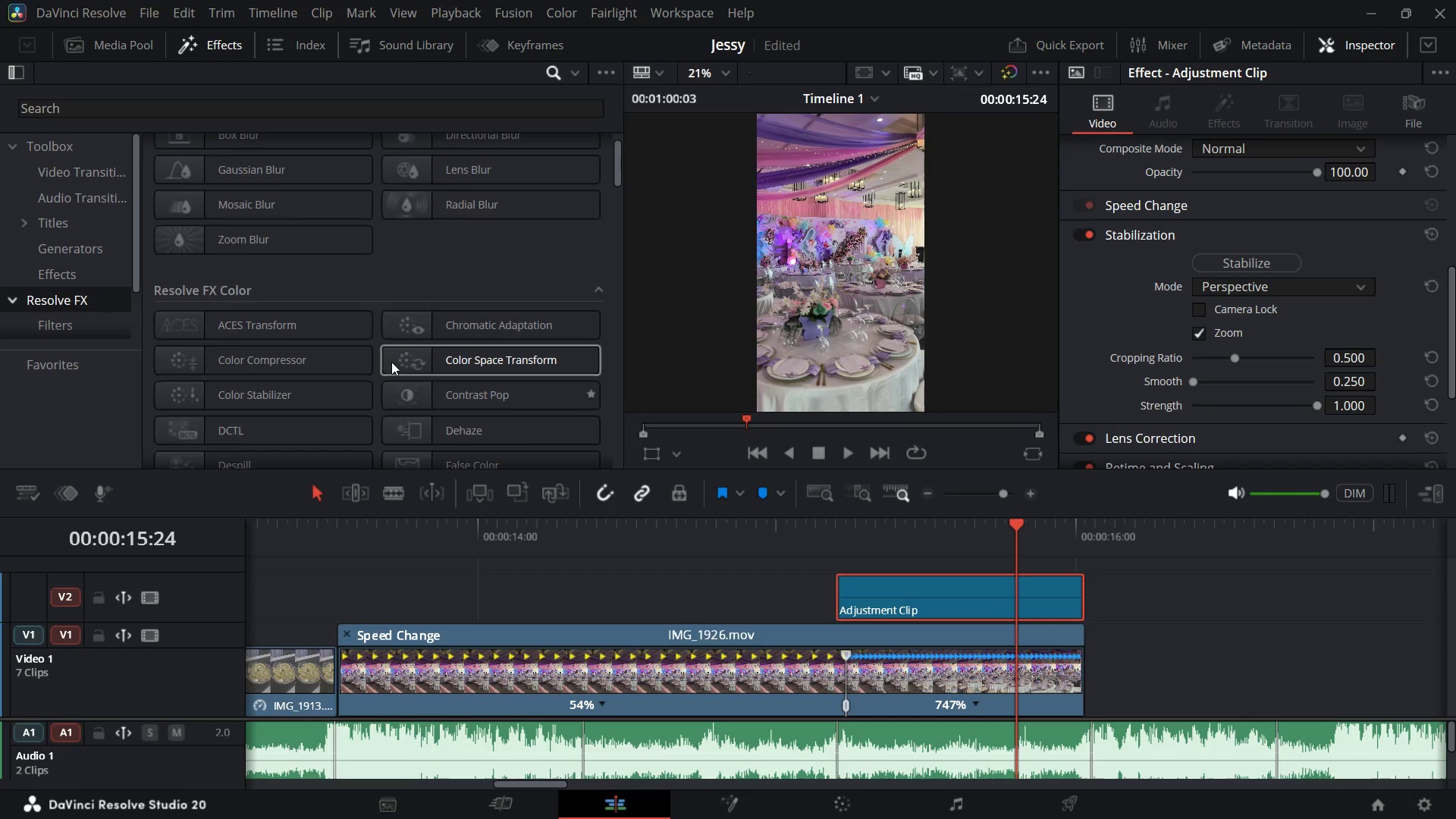 
scroll: coordinate [391, 362], scroll_direction: up, amount: 3.0
 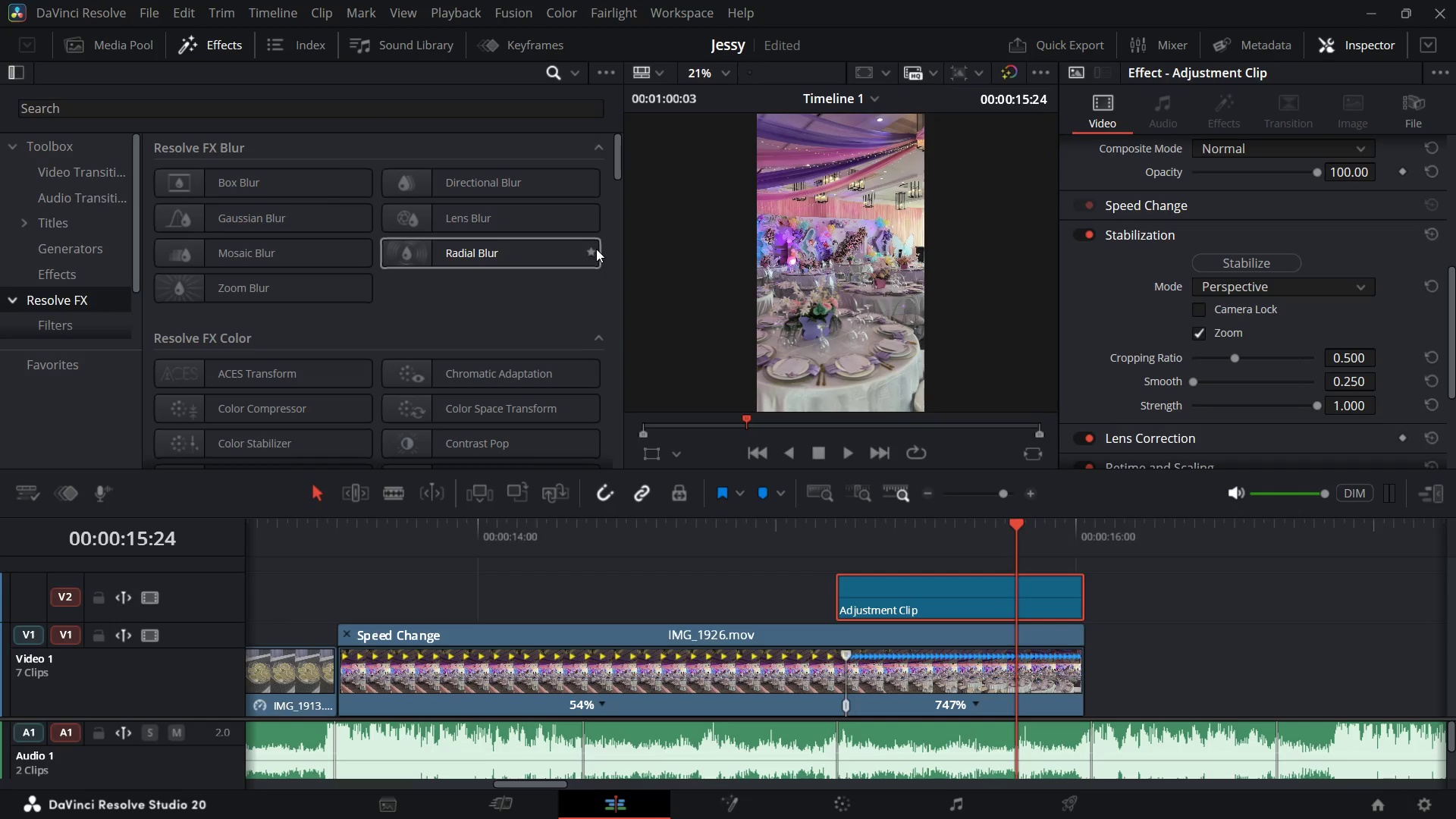 
left_click([589, 249])
 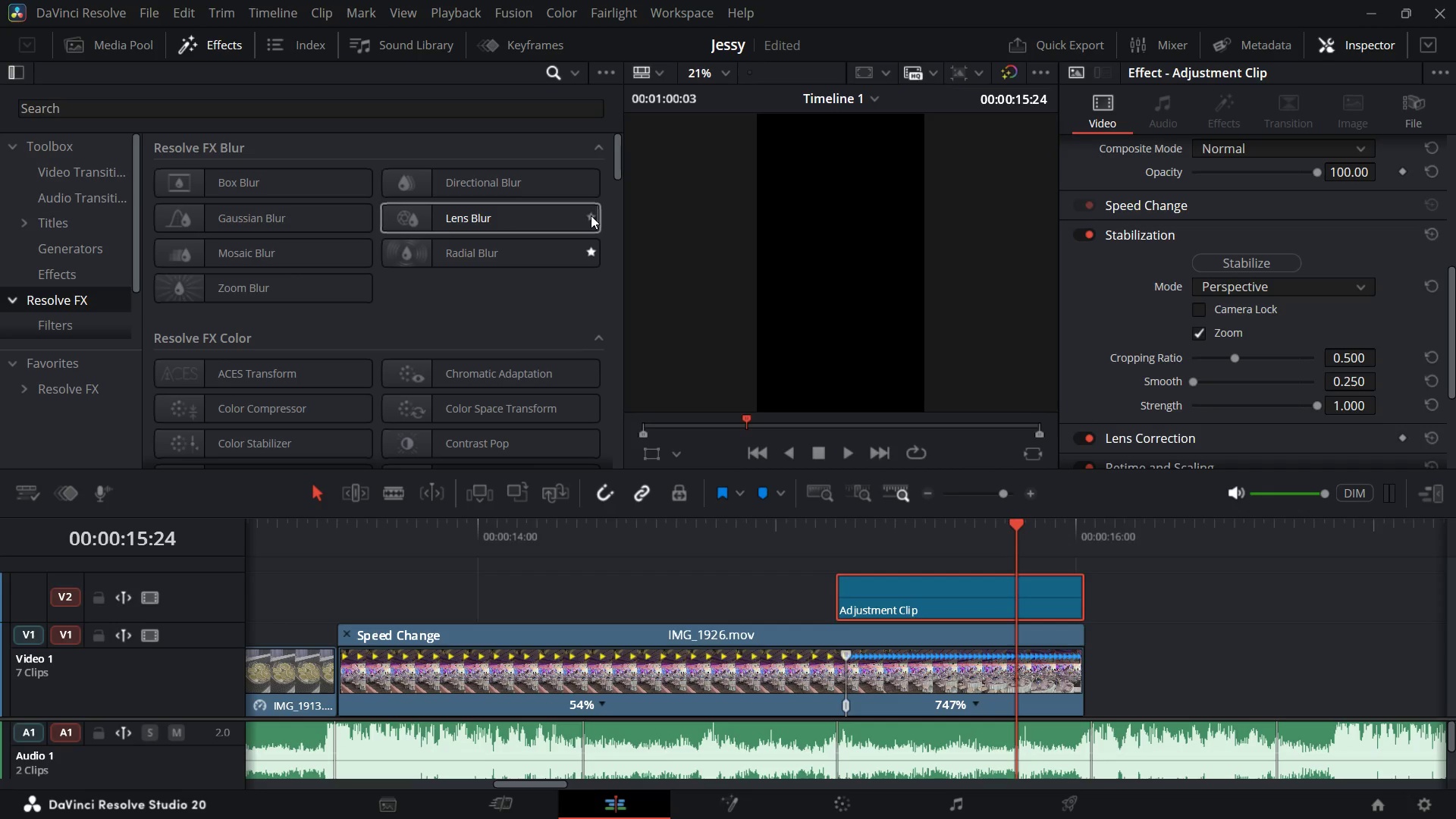 
left_click([591, 215])
 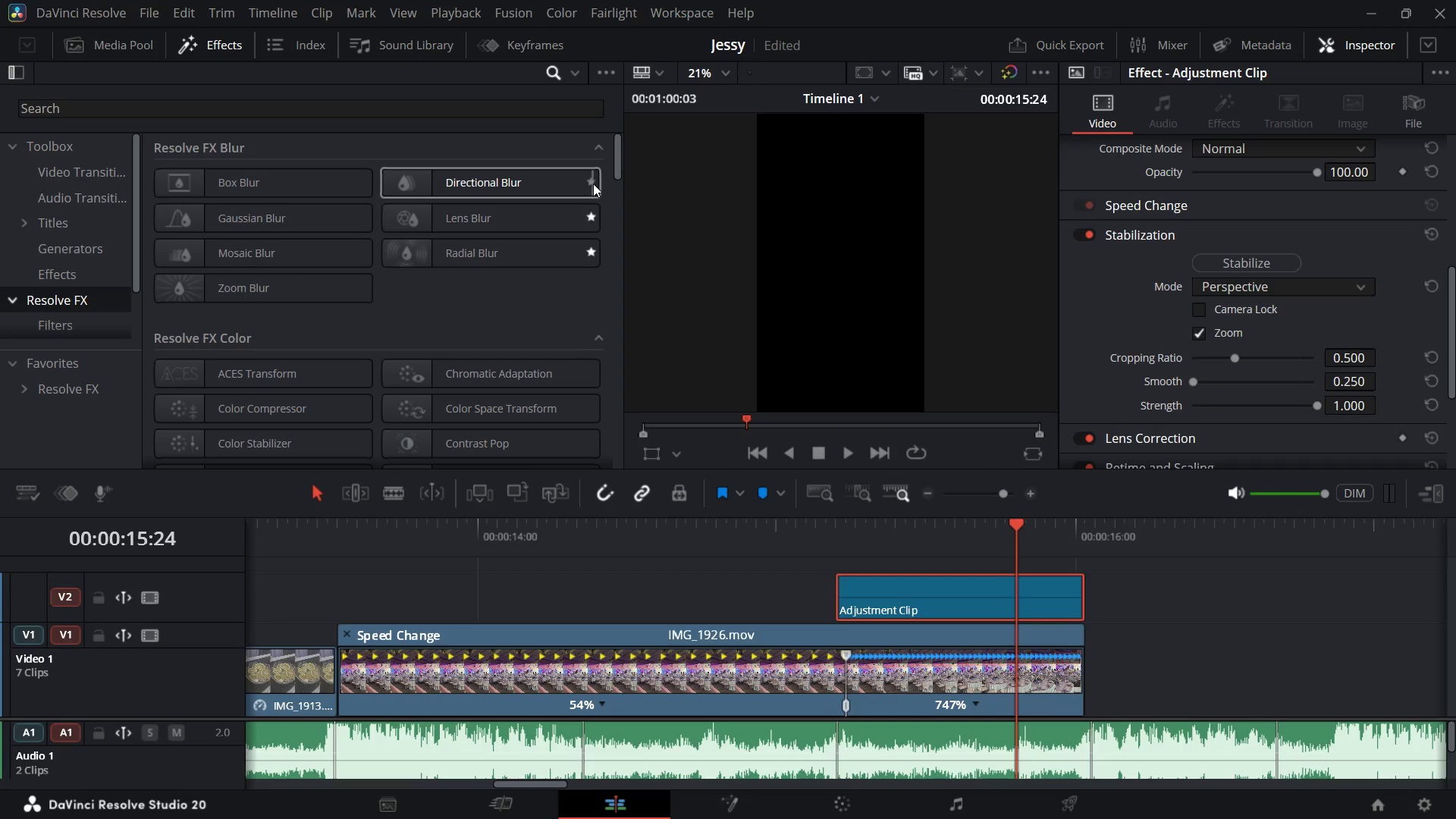 
left_click([593, 184])
 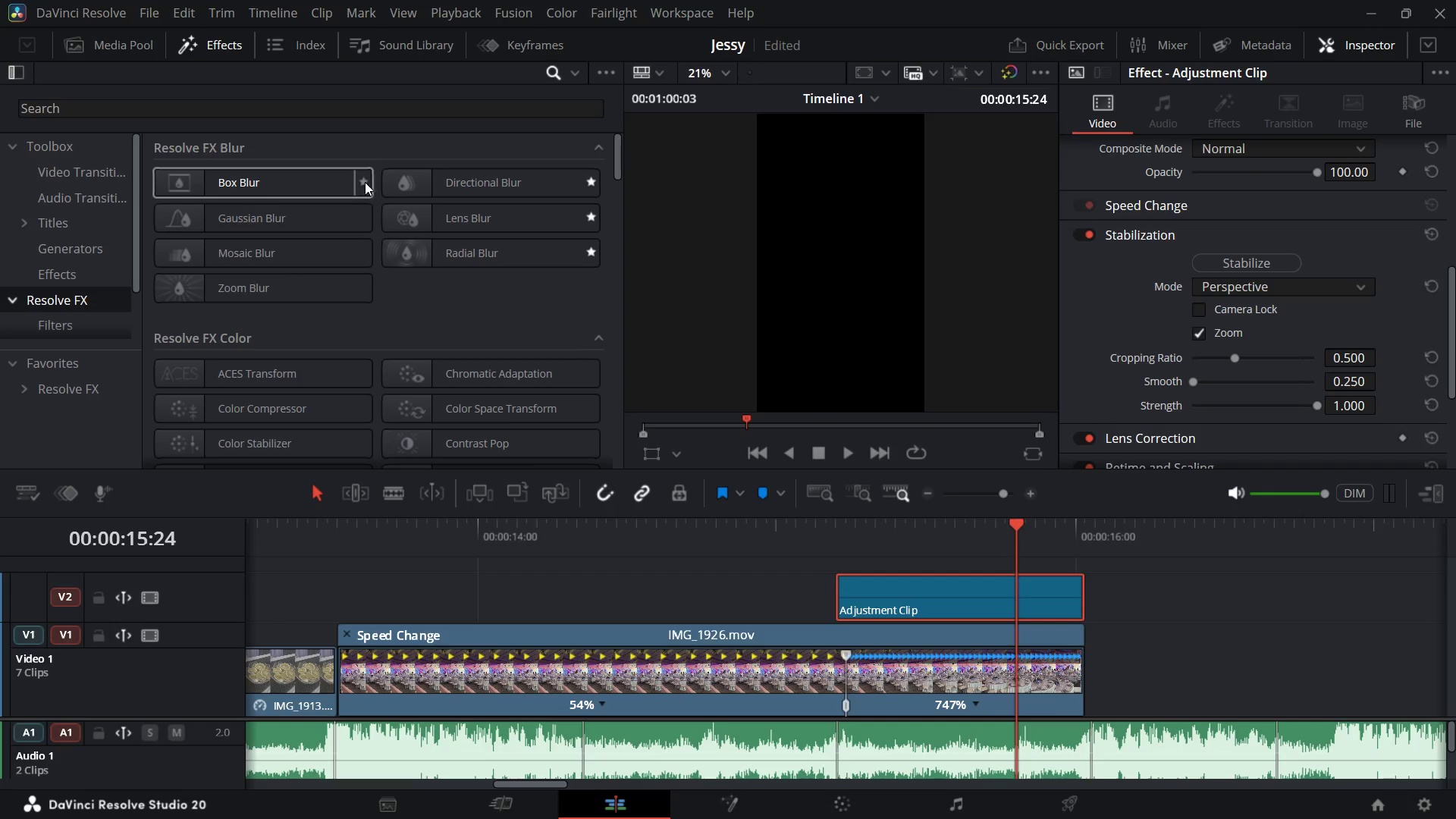 
left_click([364, 180])
 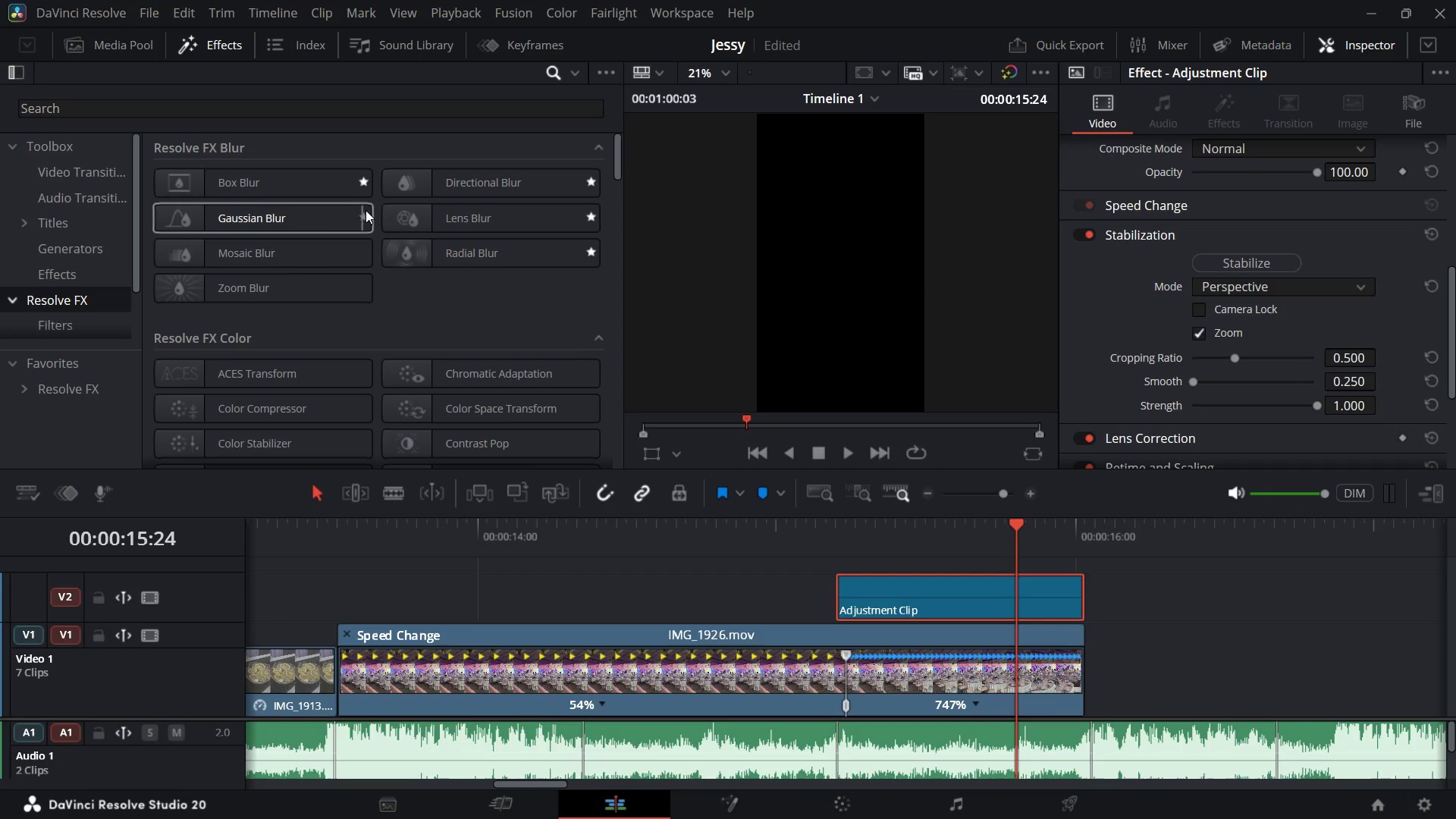 
left_click([366, 210])
 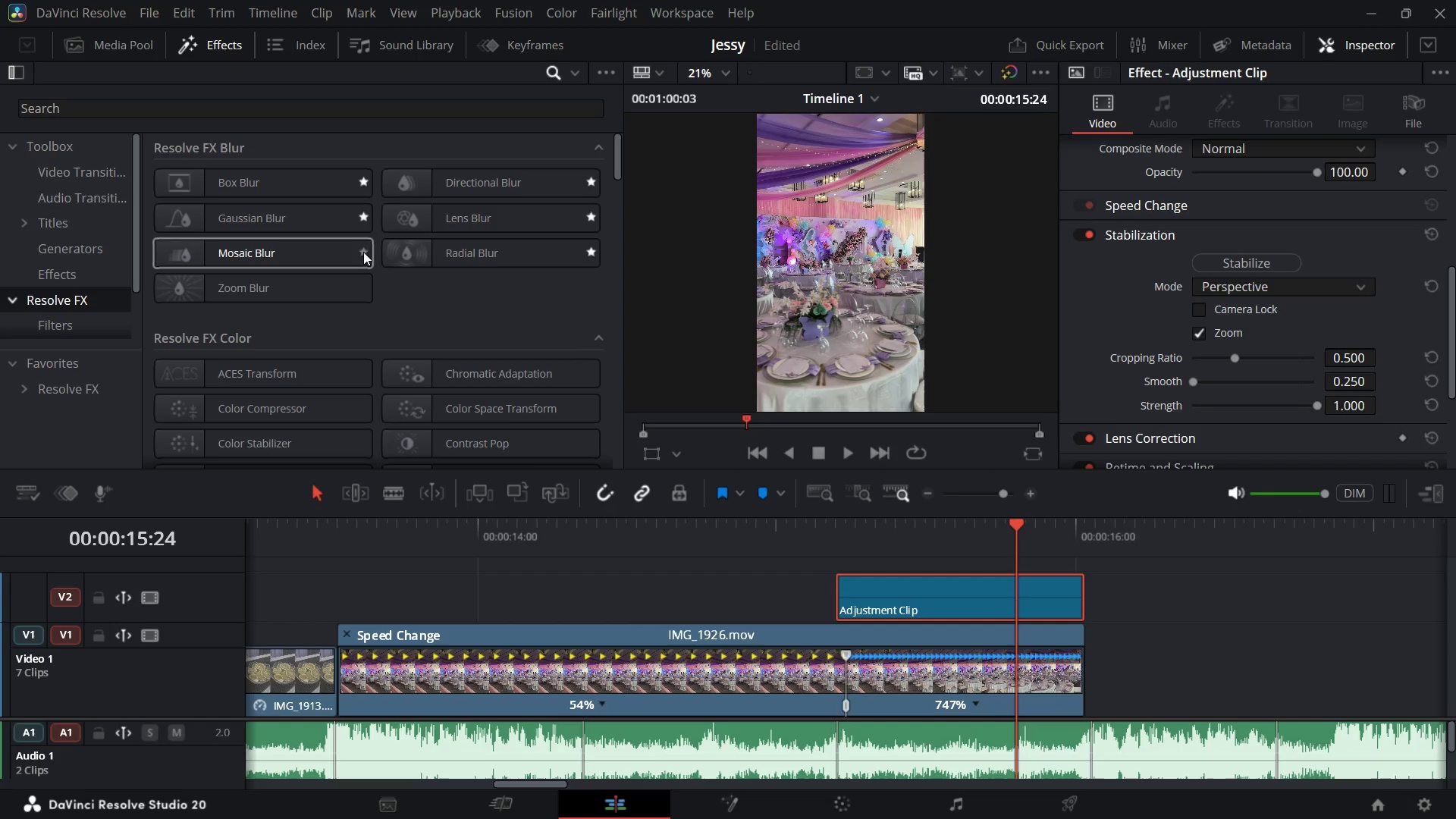 
left_click([363, 252])
 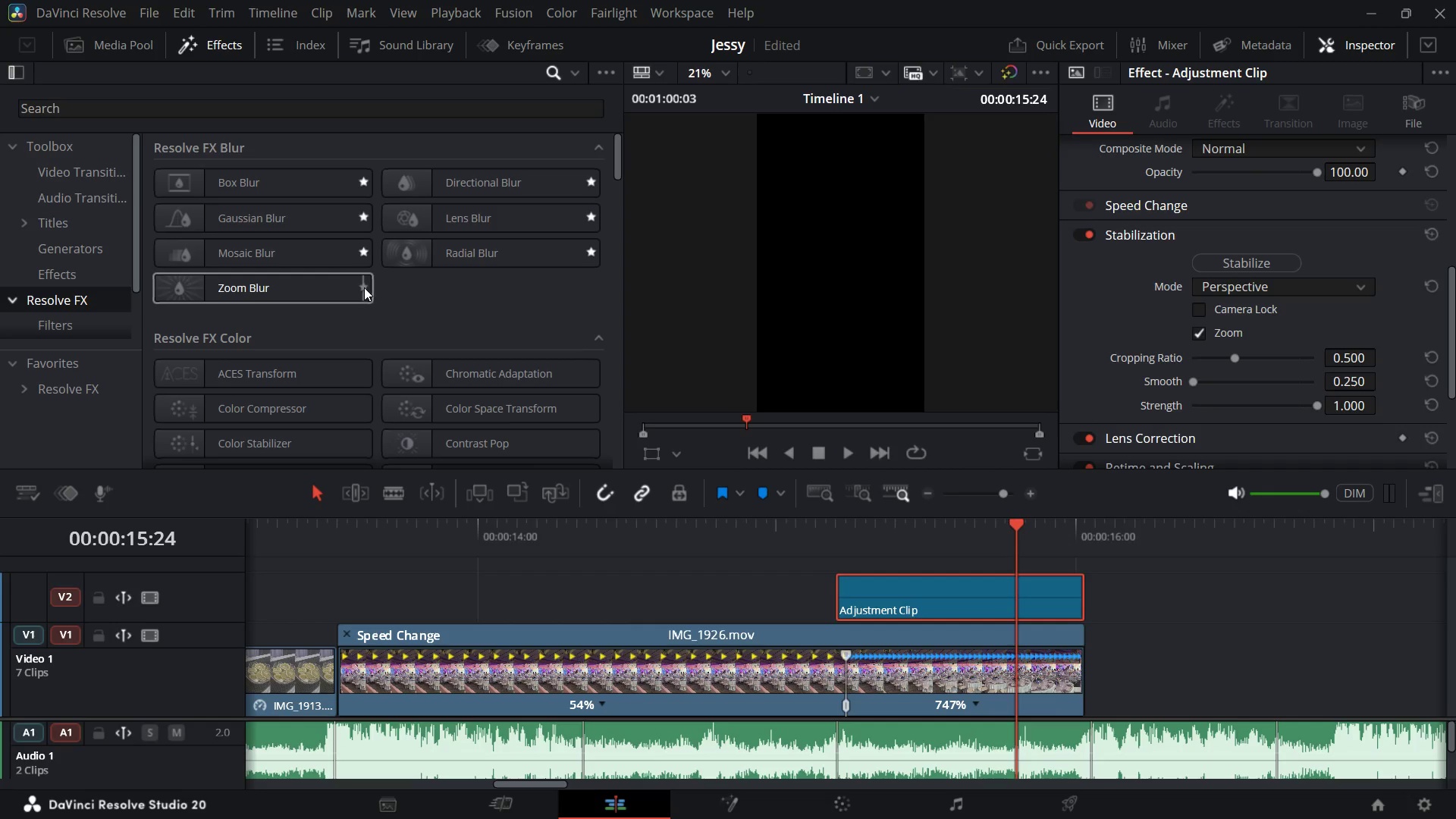 
left_click([364, 287])
 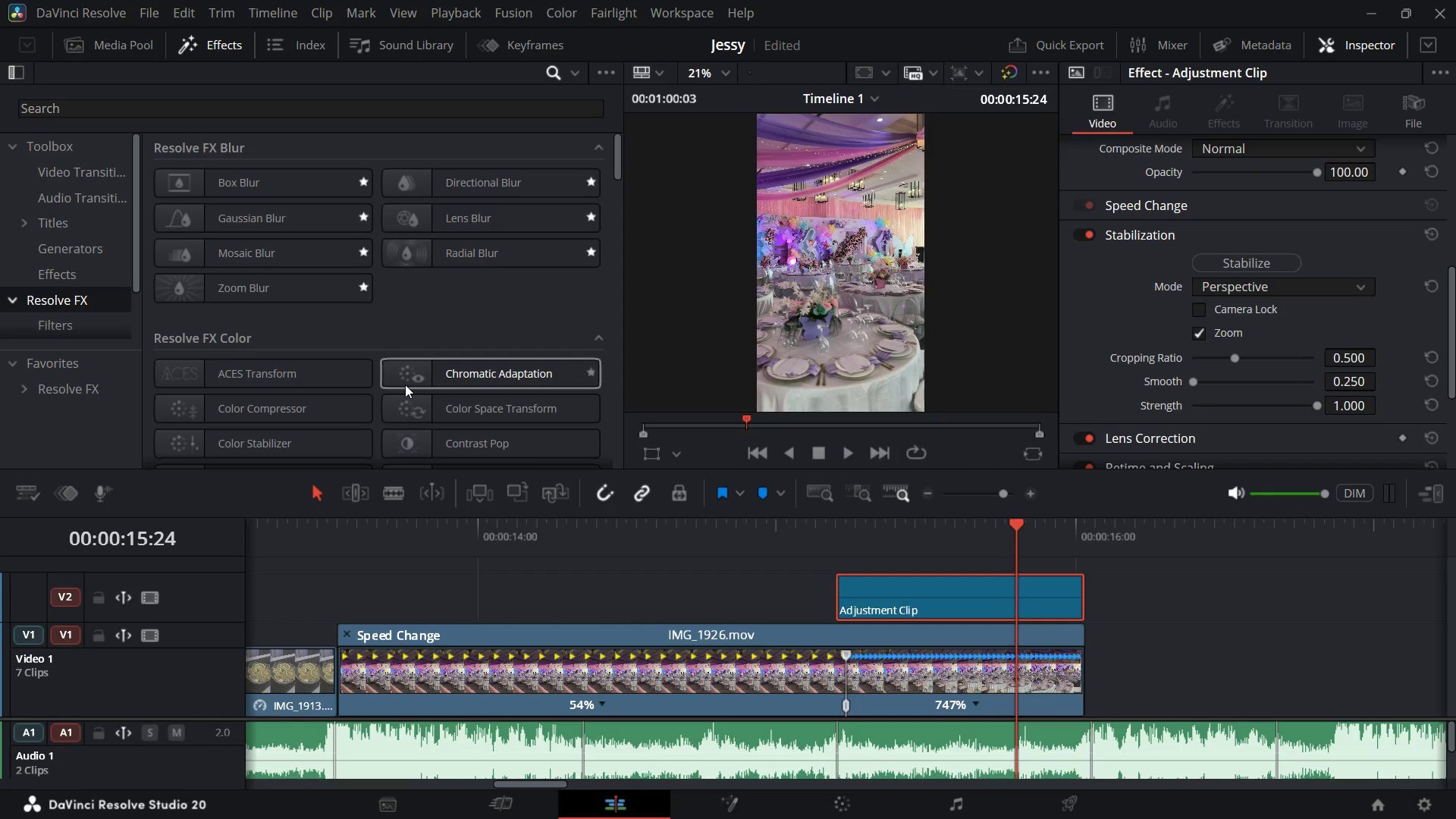 
scroll: coordinate [405, 384], scroll_direction: down, amount: 3.0
 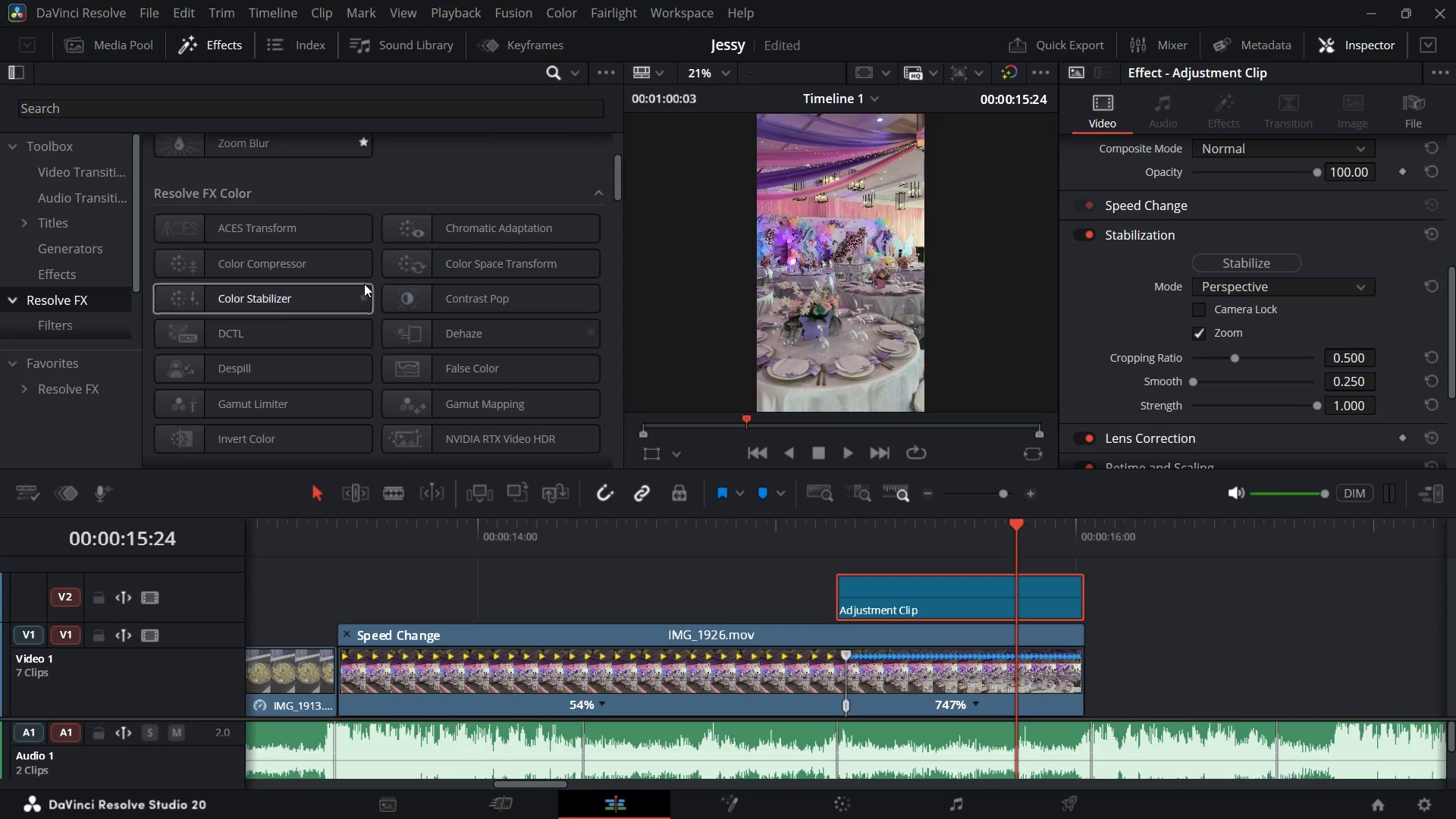 
scroll: coordinate [364, 284], scroll_direction: up, amount: 2.0
 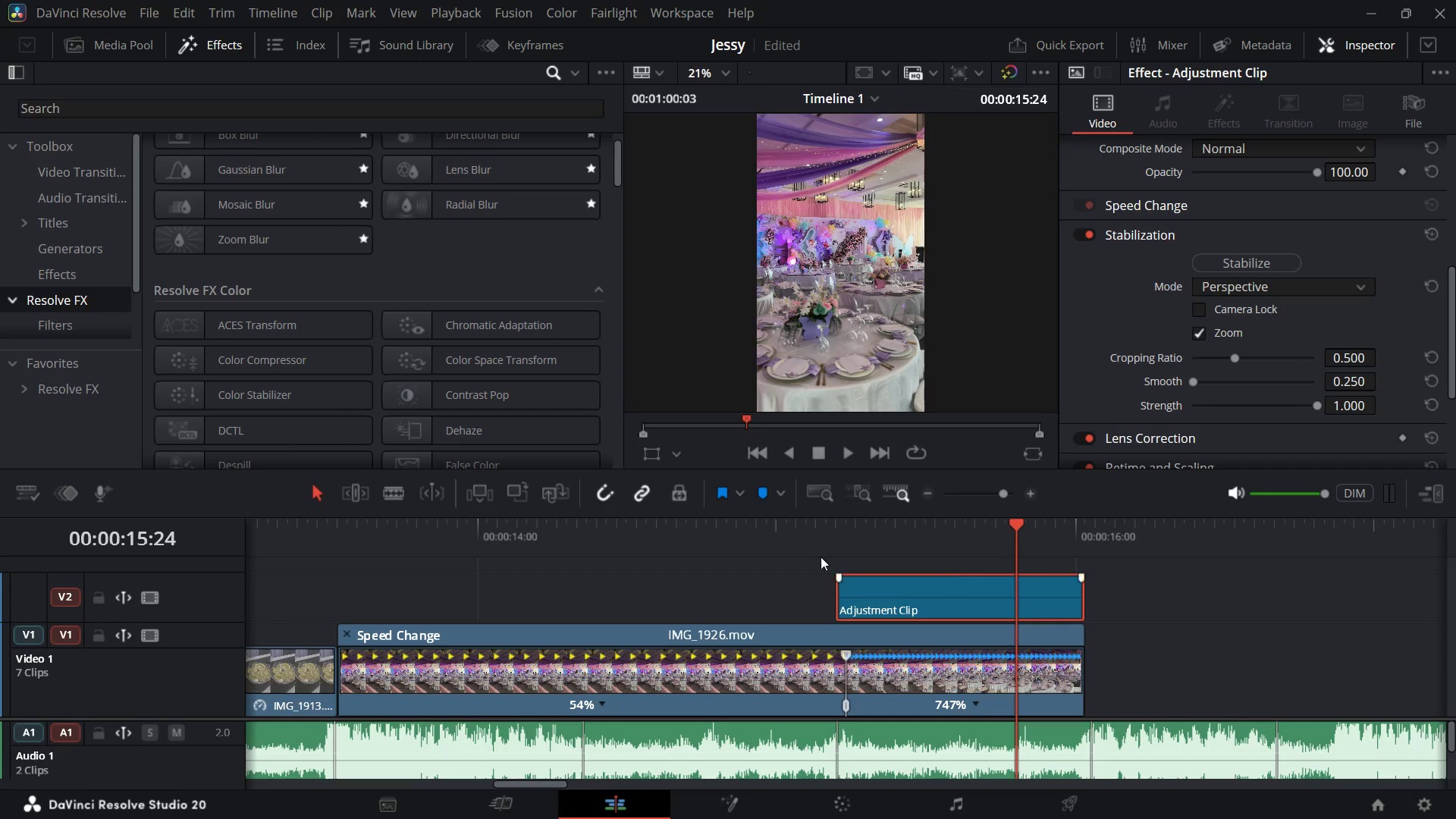 
left_click_drag(start_coordinate=[277, 237], to_coordinate=[959, 593])
 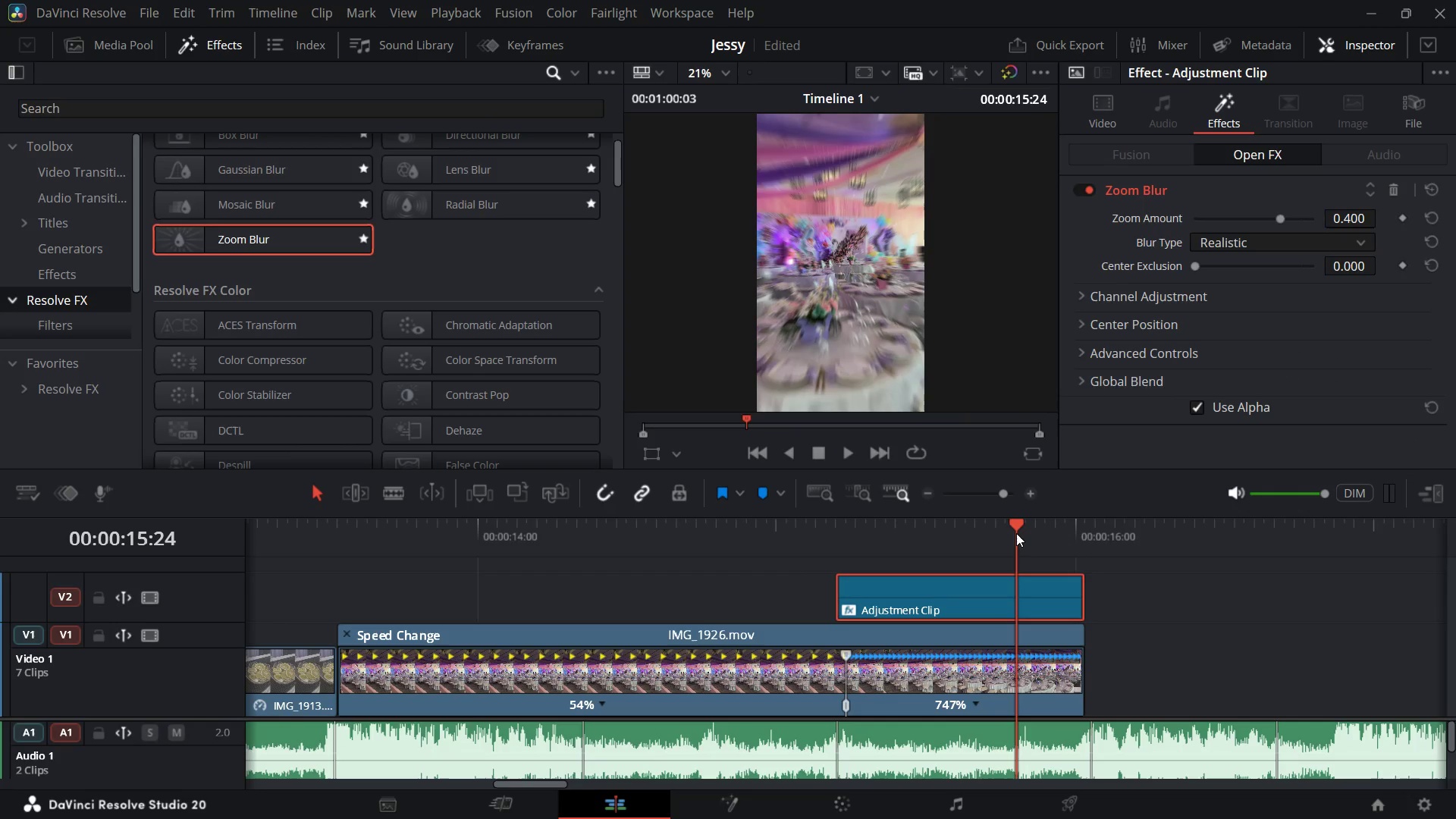 
left_click_drag(start_coordinate=[1016, 533], to_coordinate=[795, 563])
 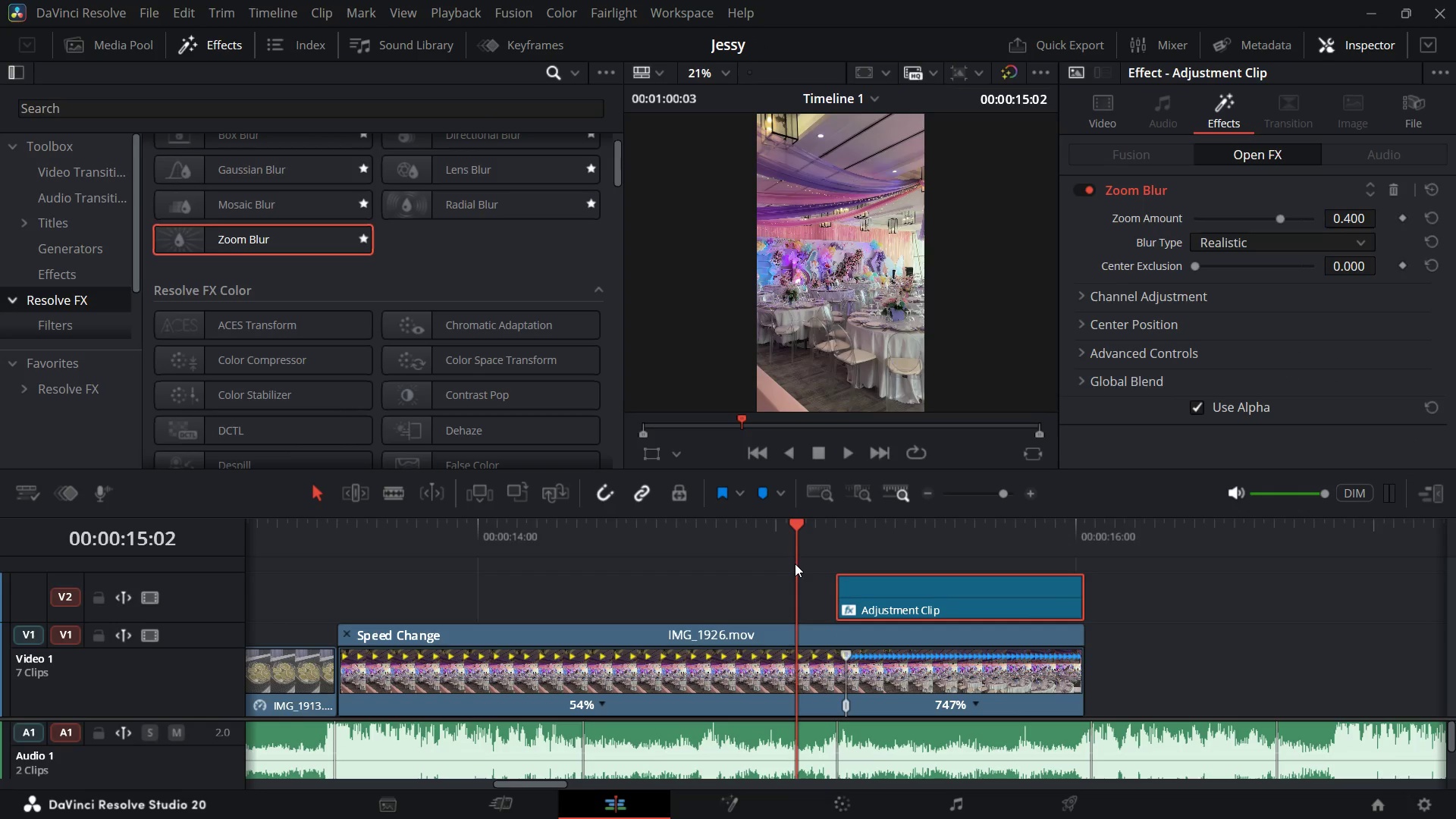 
key(Space)
 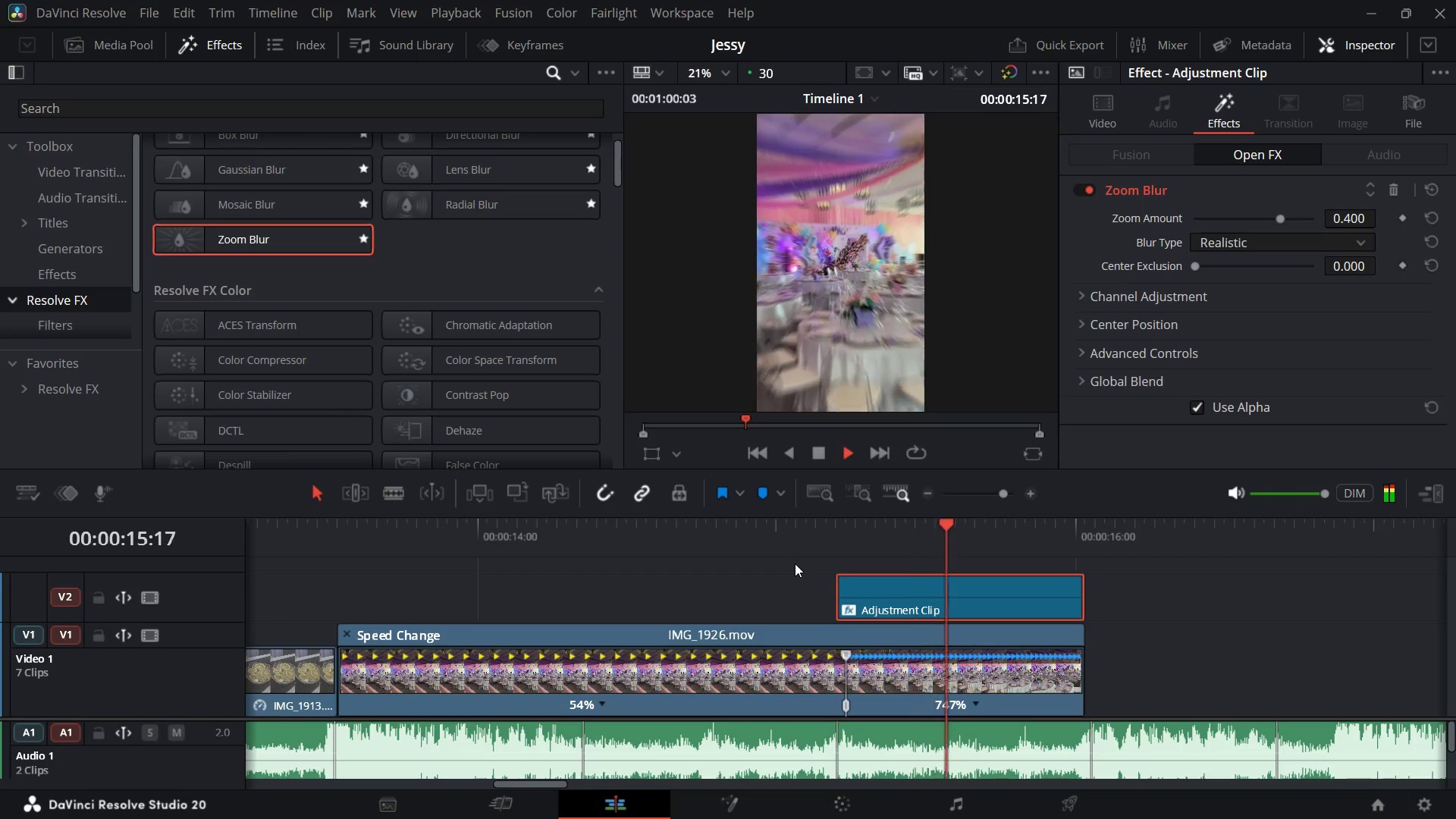 
key(Space)
 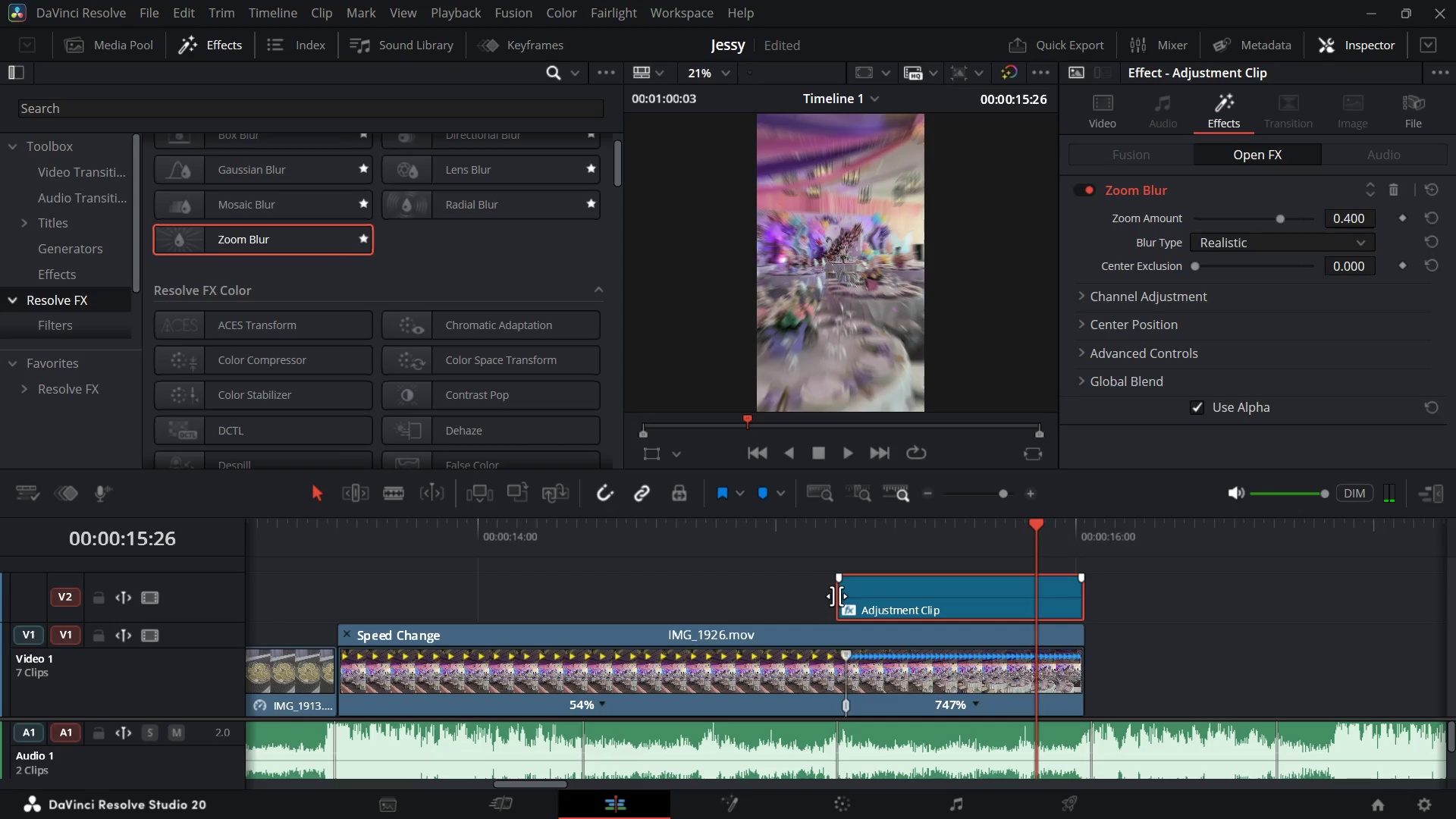 
wait(9.51)
 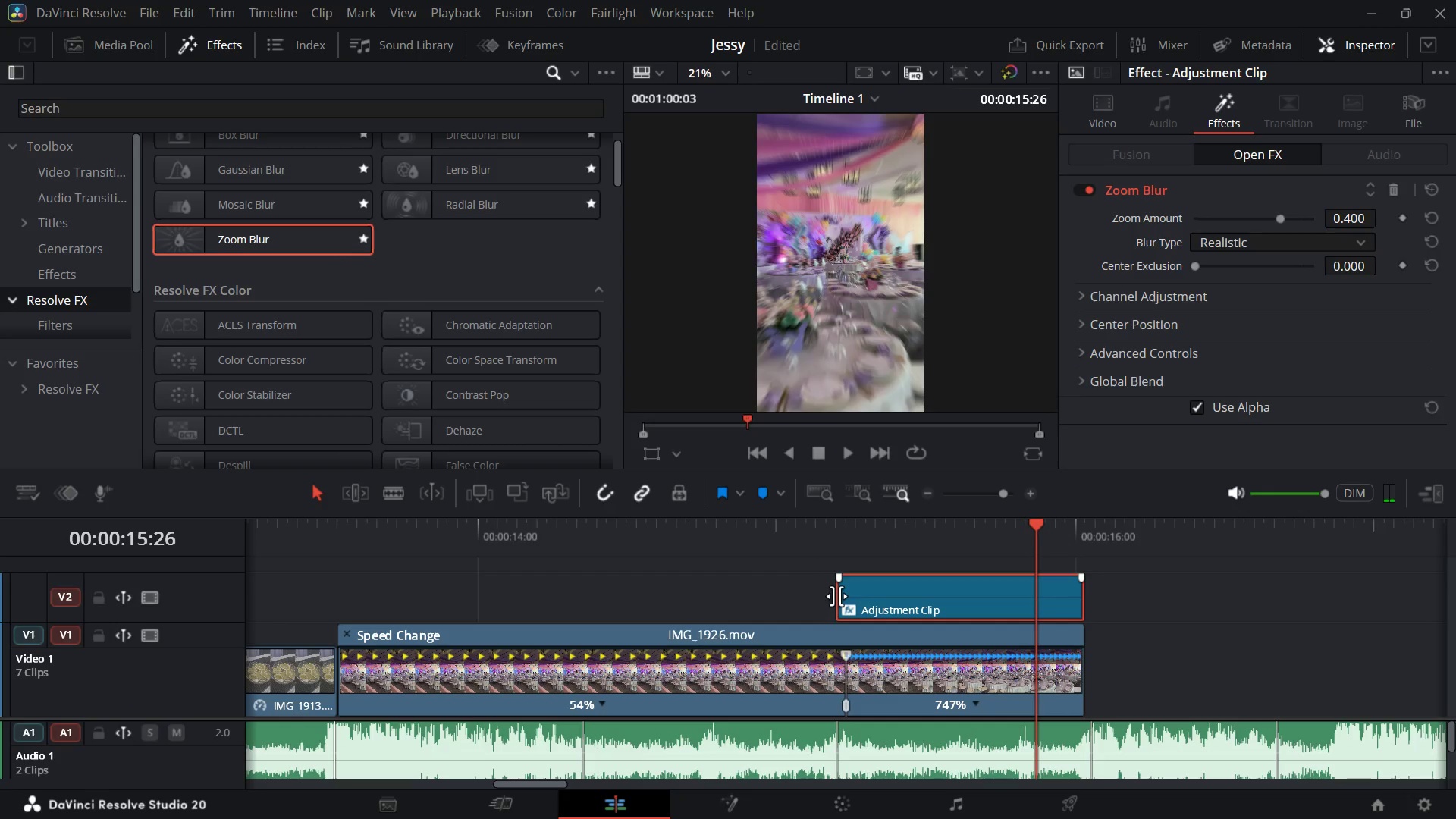 
left_click([1327, 235])
 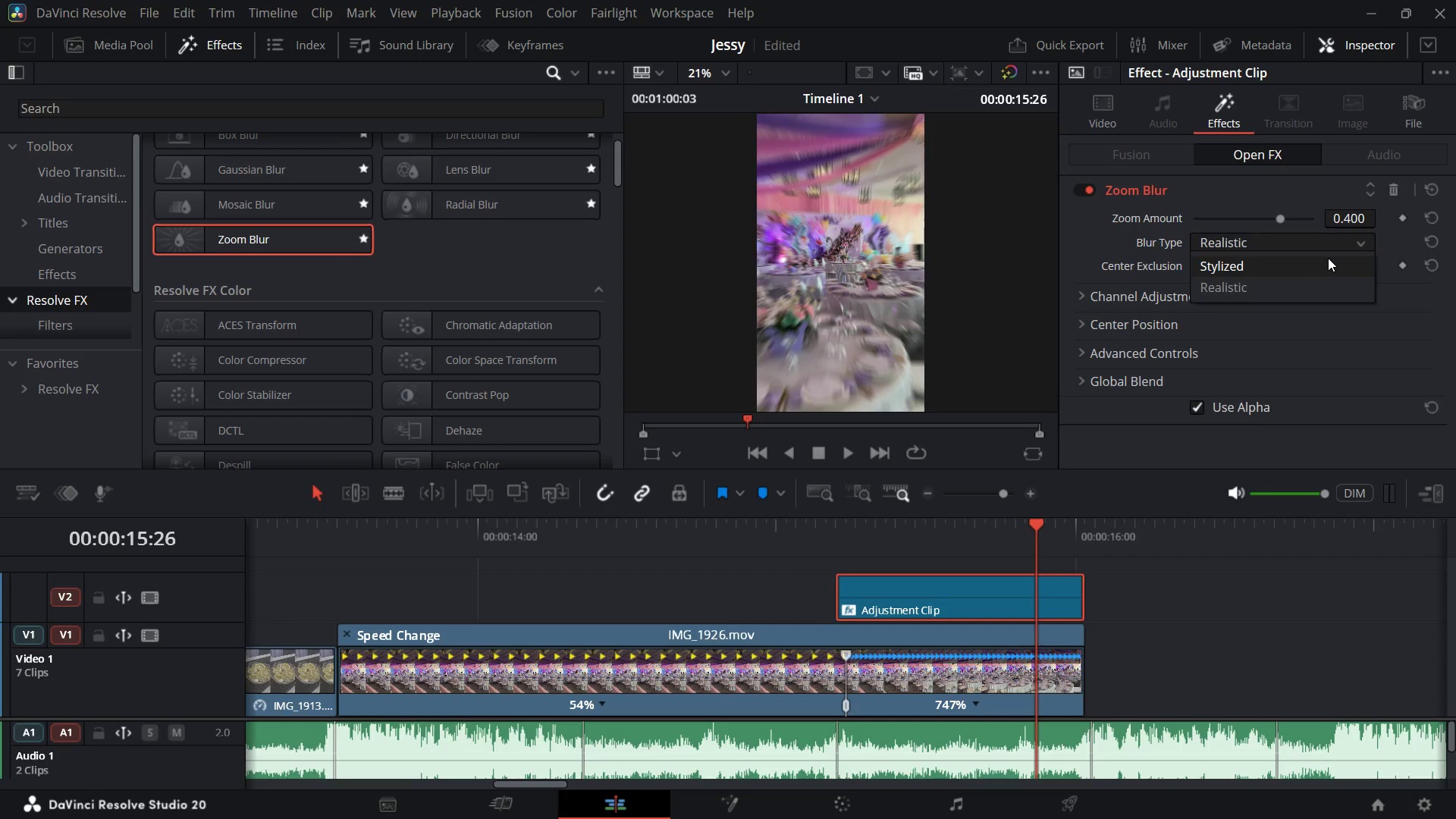 
left_click([1328, 258])
 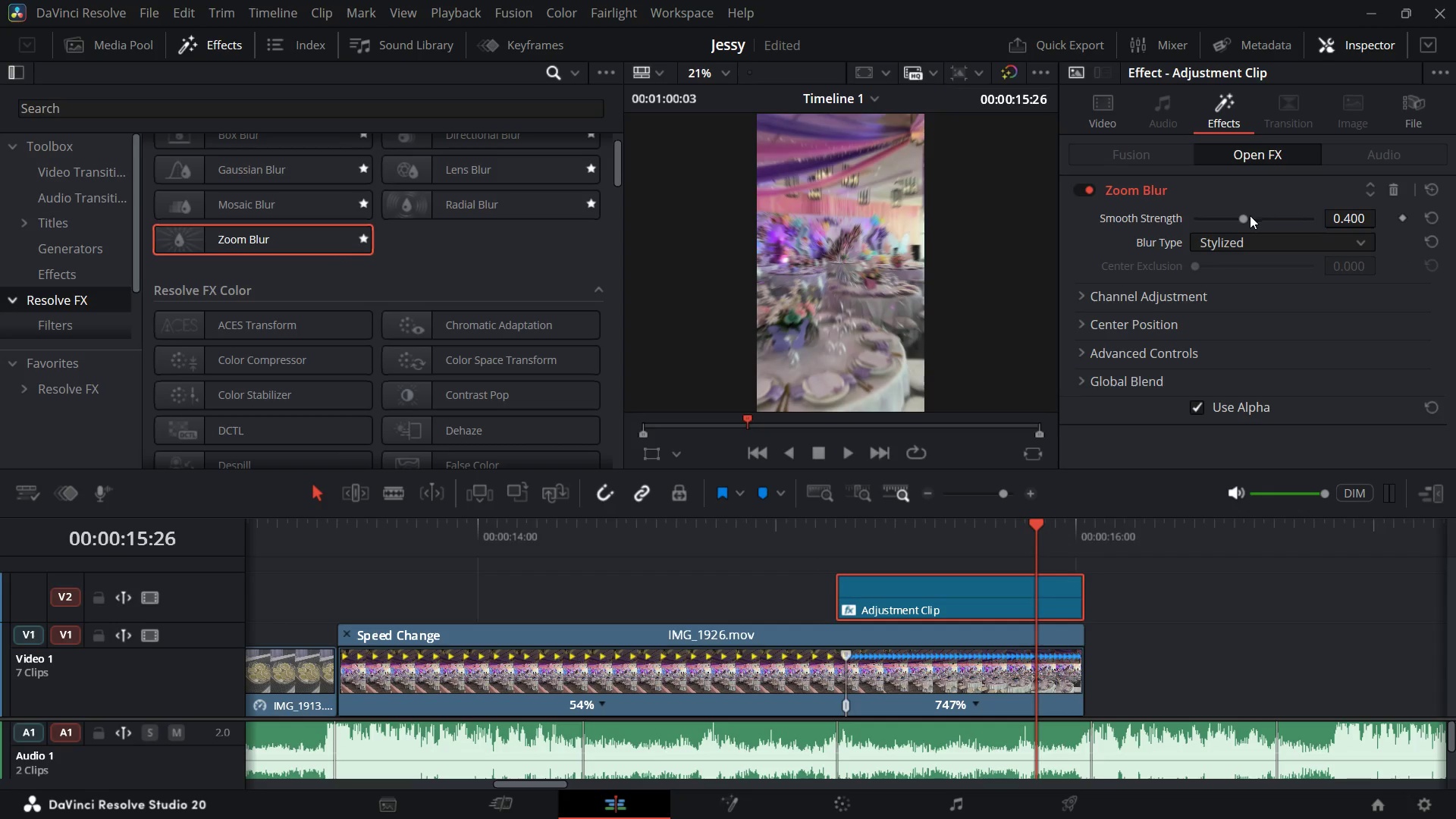 
left_click_drag(start_coordinate=[1247, 217], to_coordinate=[1237, 218])
 